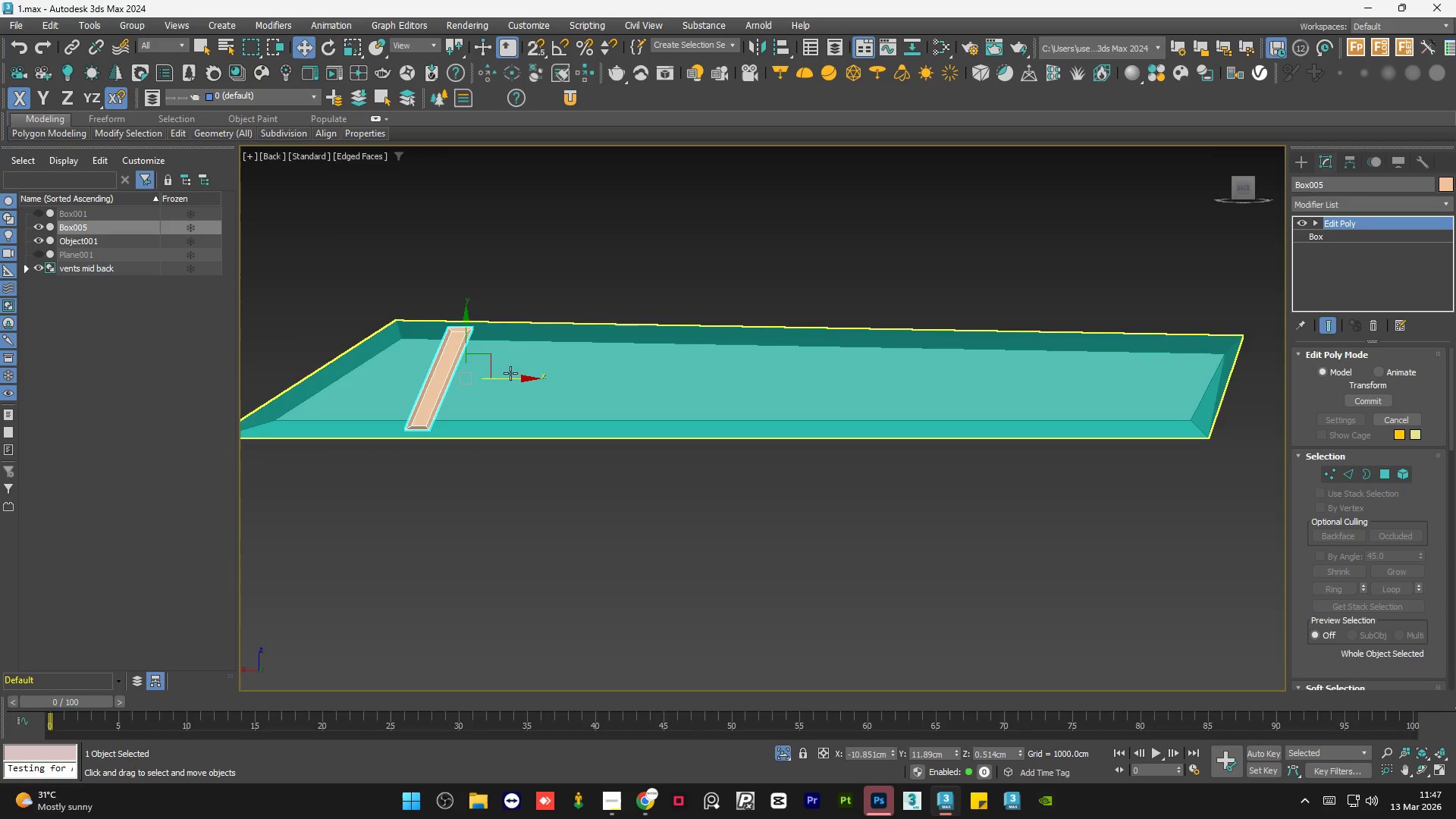 
hold_key(key=ShiftLeft, duration=1.5)
left_click_drag(start_coordinate=[511, 382], to_coordinate=[610, 400])
 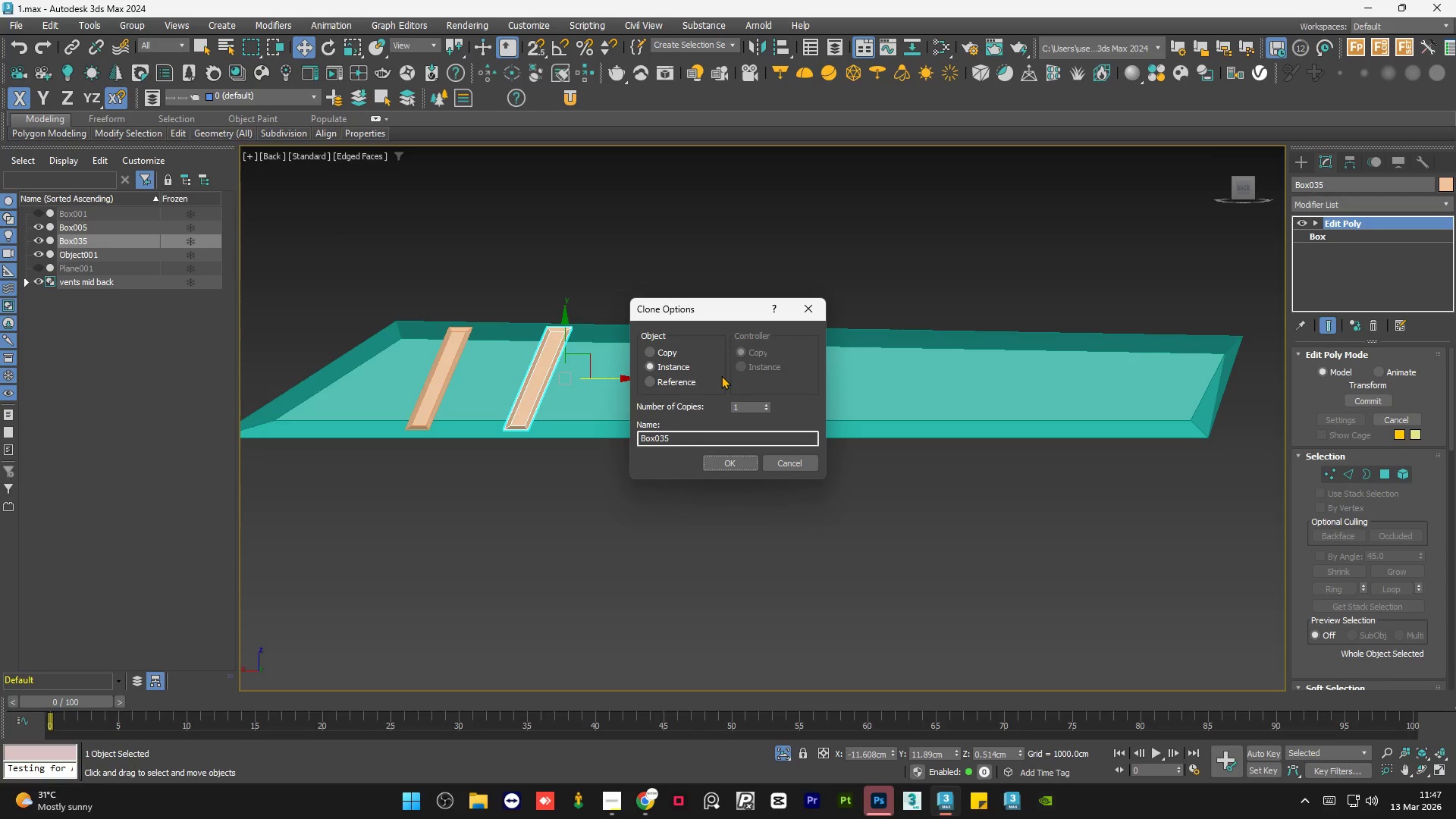 
hold_key(key=ShiftLeft, duration=1.48)
 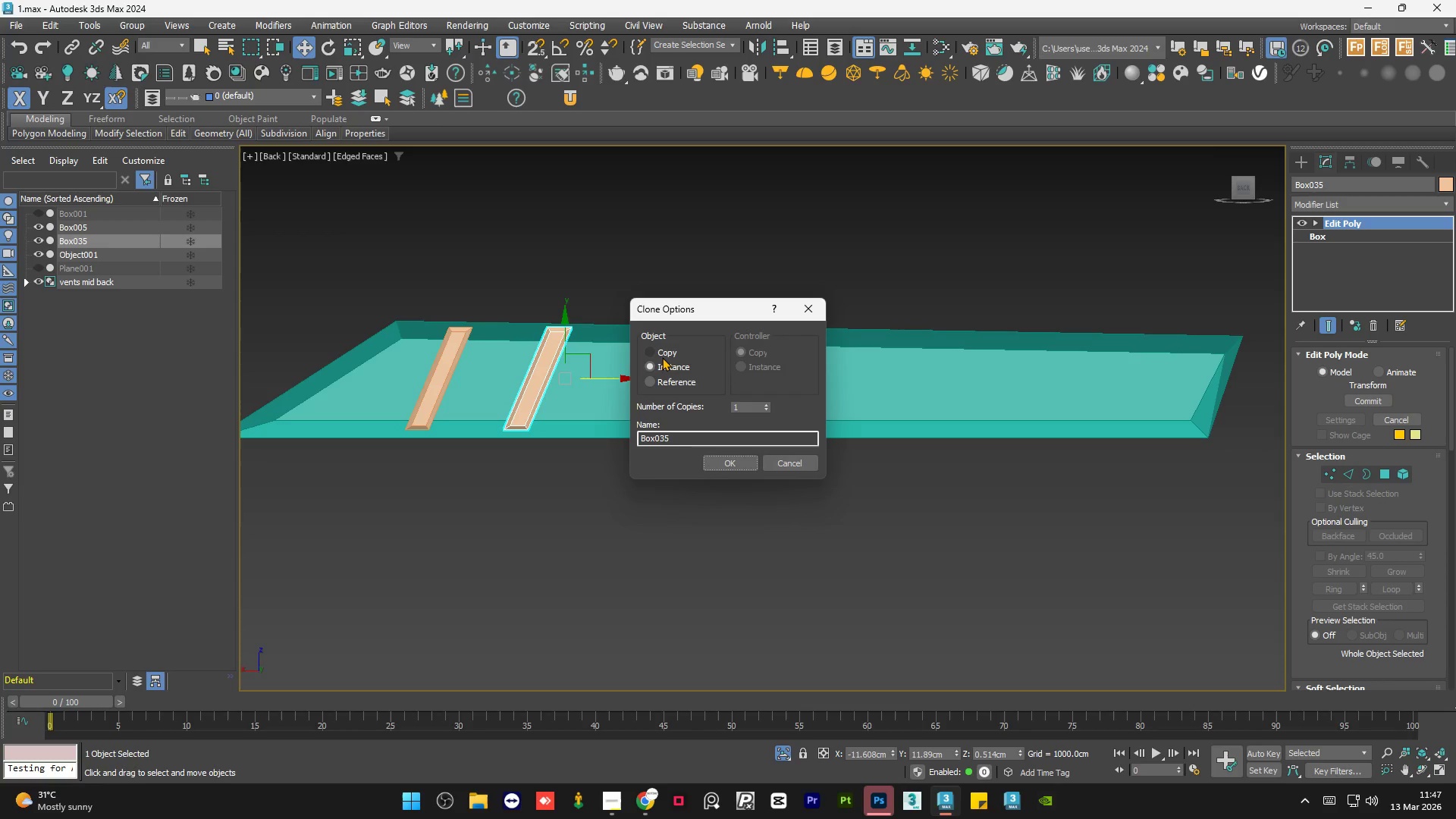 
left_click([662, 352])
 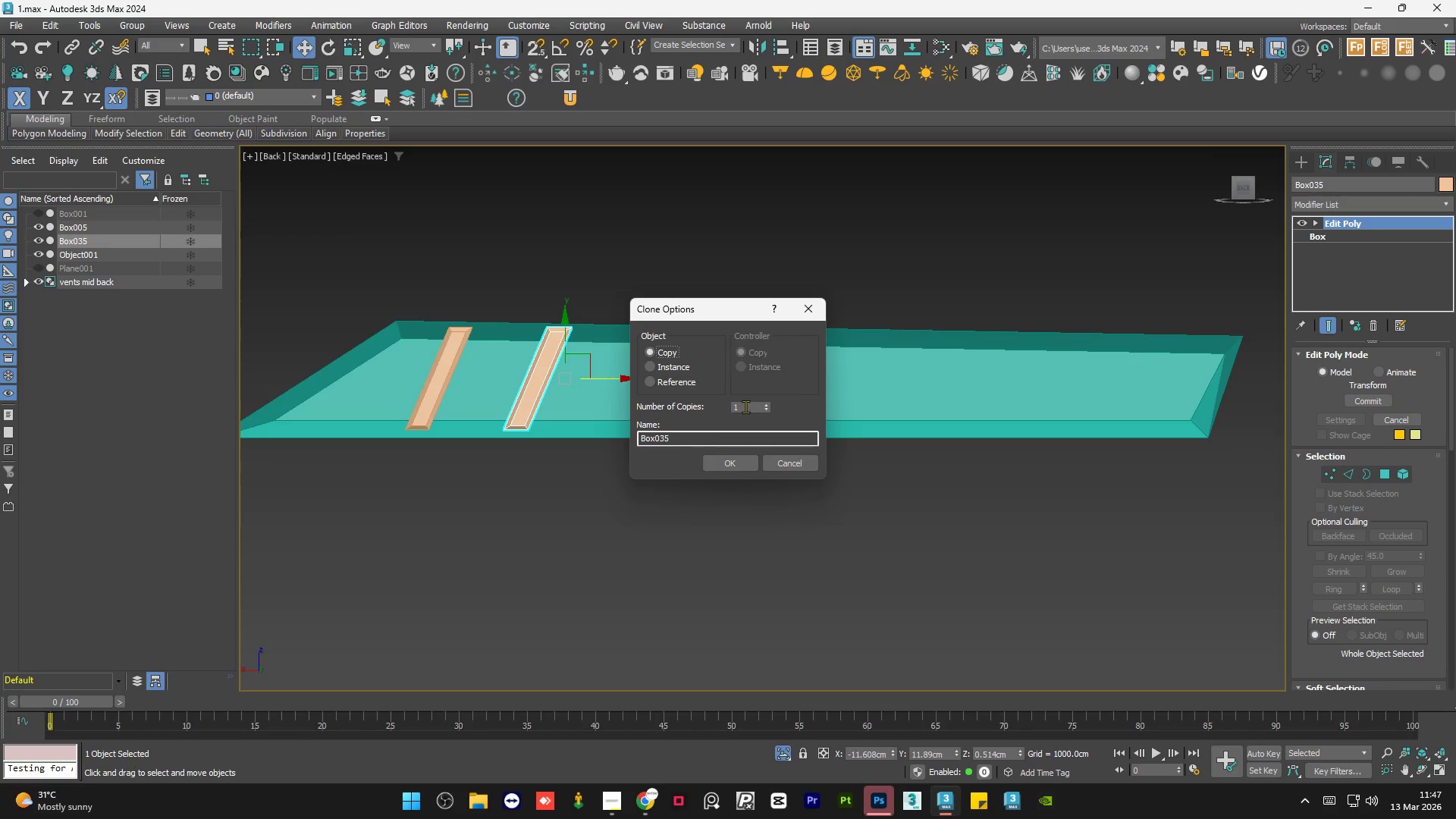 
double_click([744, 405])
 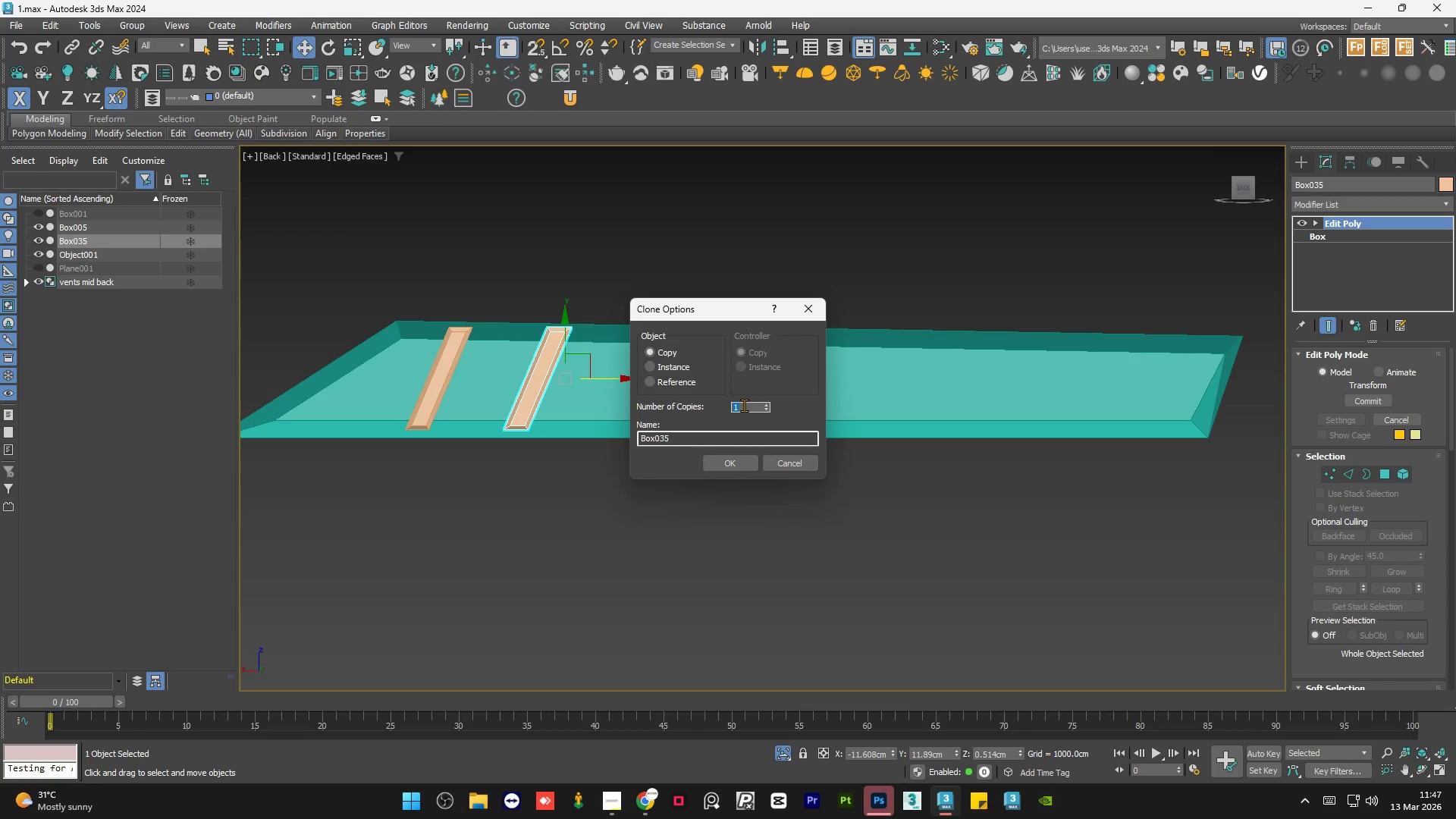 
key(Numpad1)
 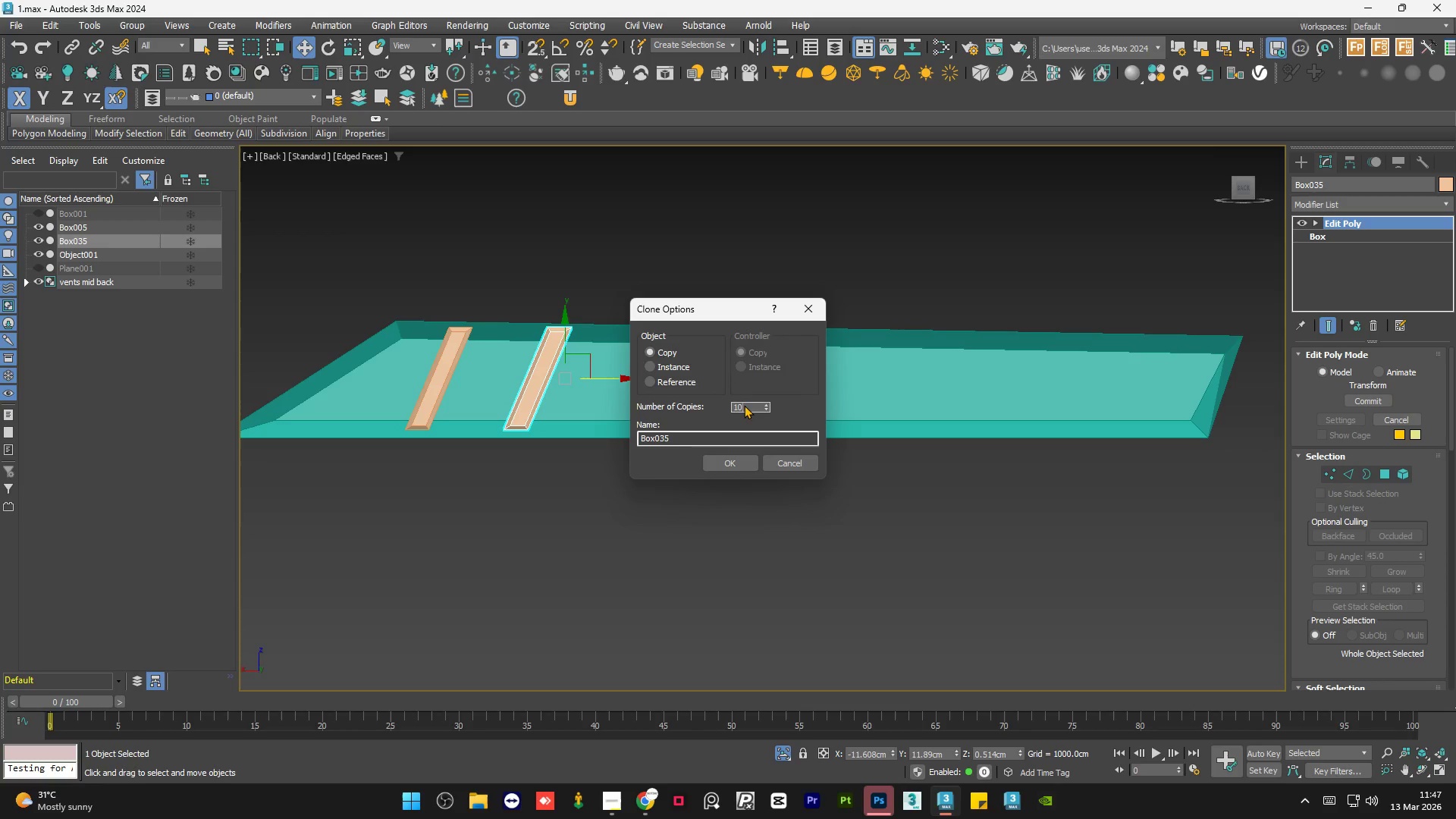 
key(Numpad0)
 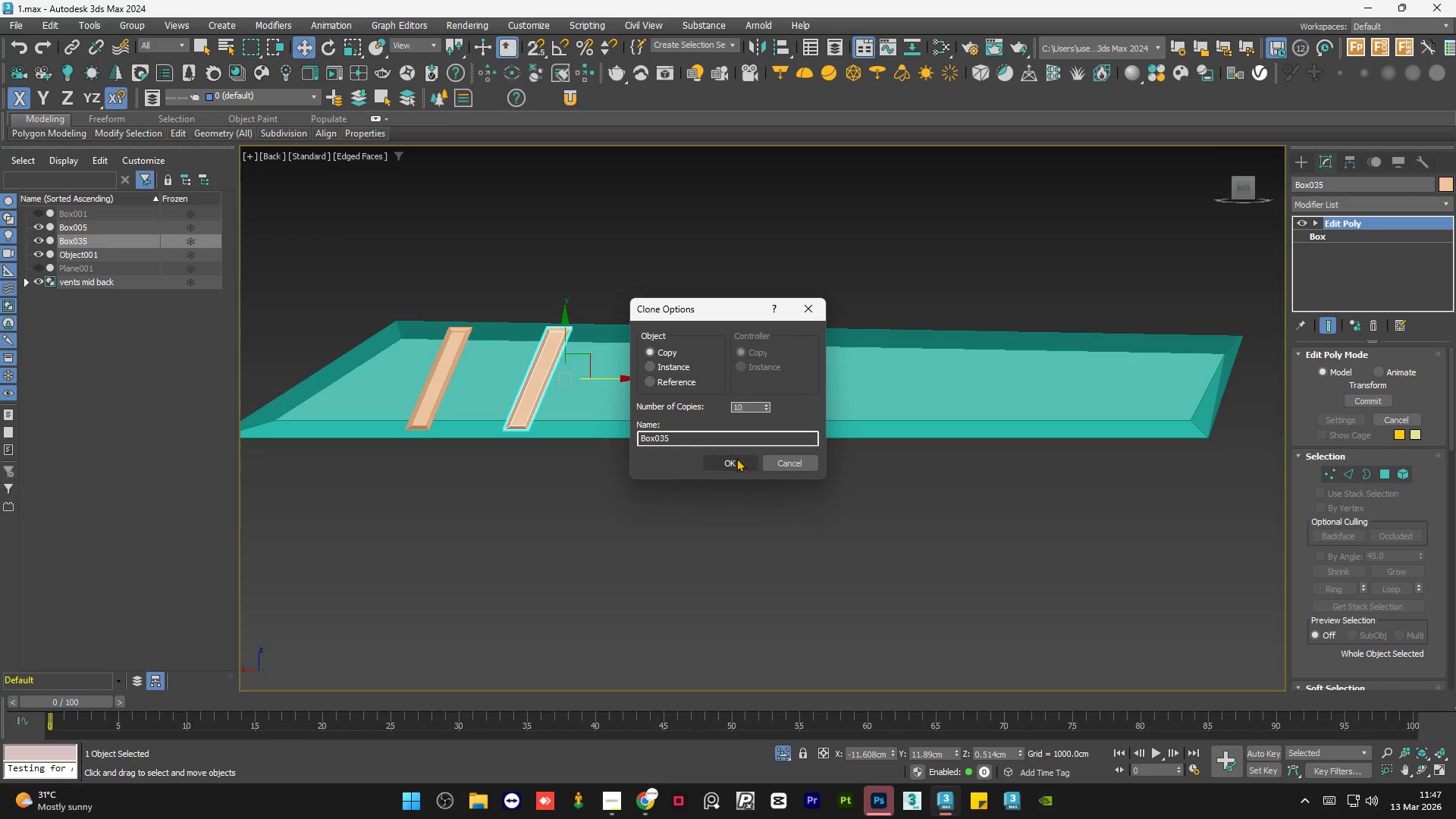 
left_click([736, 458])
 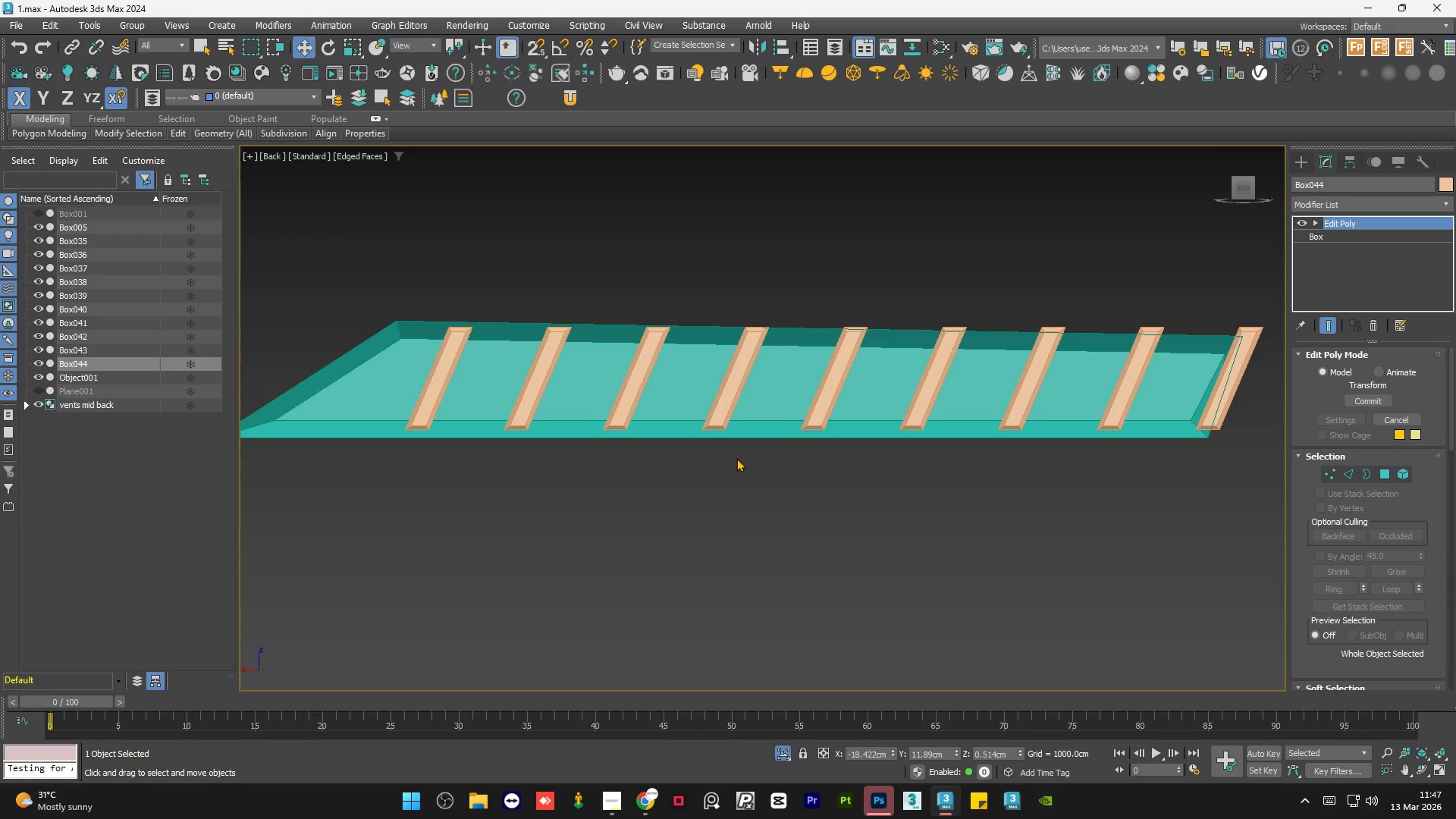 
left_click([928, 510])
 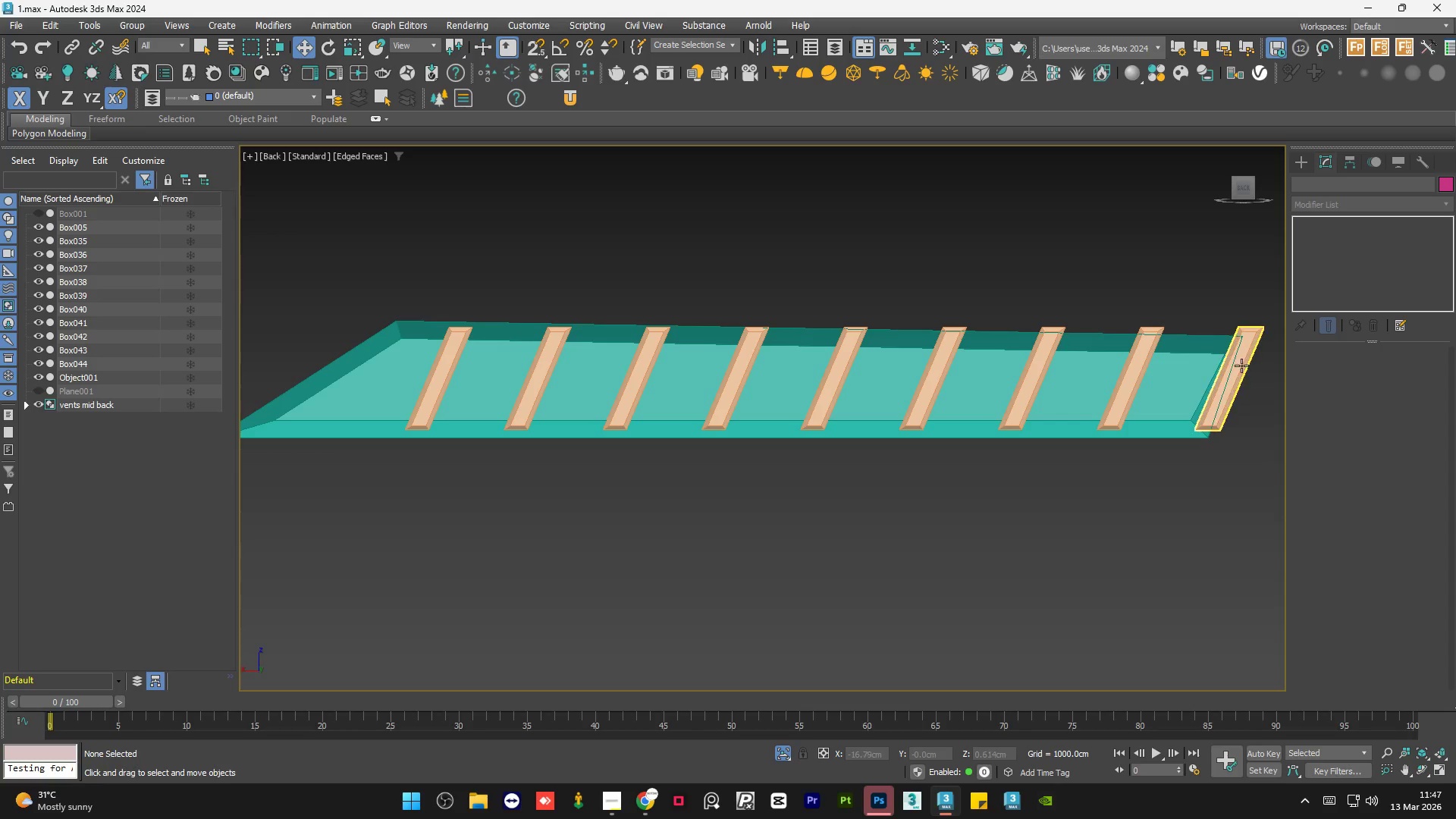 
left_click([1241, 366])
 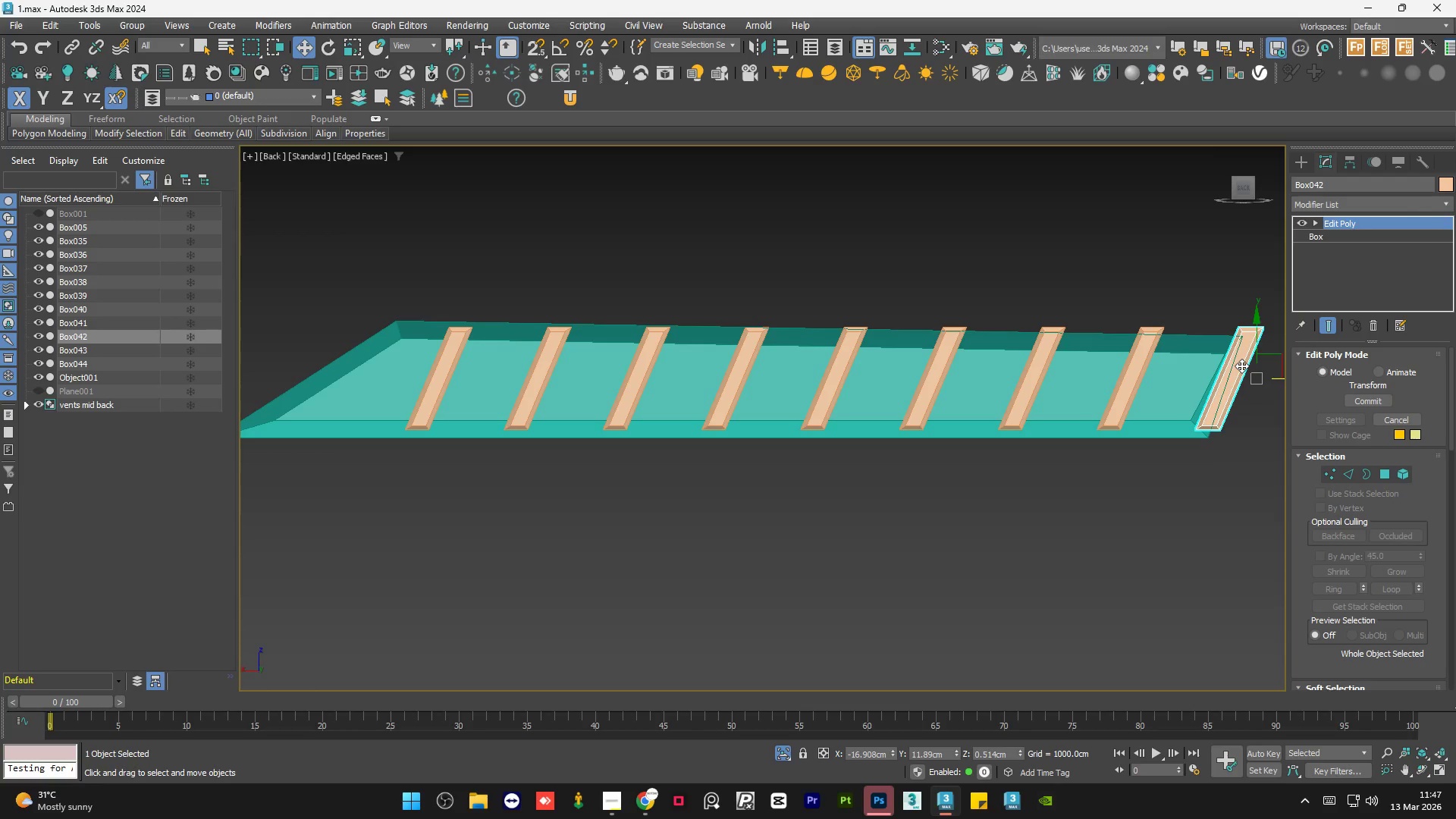 
key(Delete)
 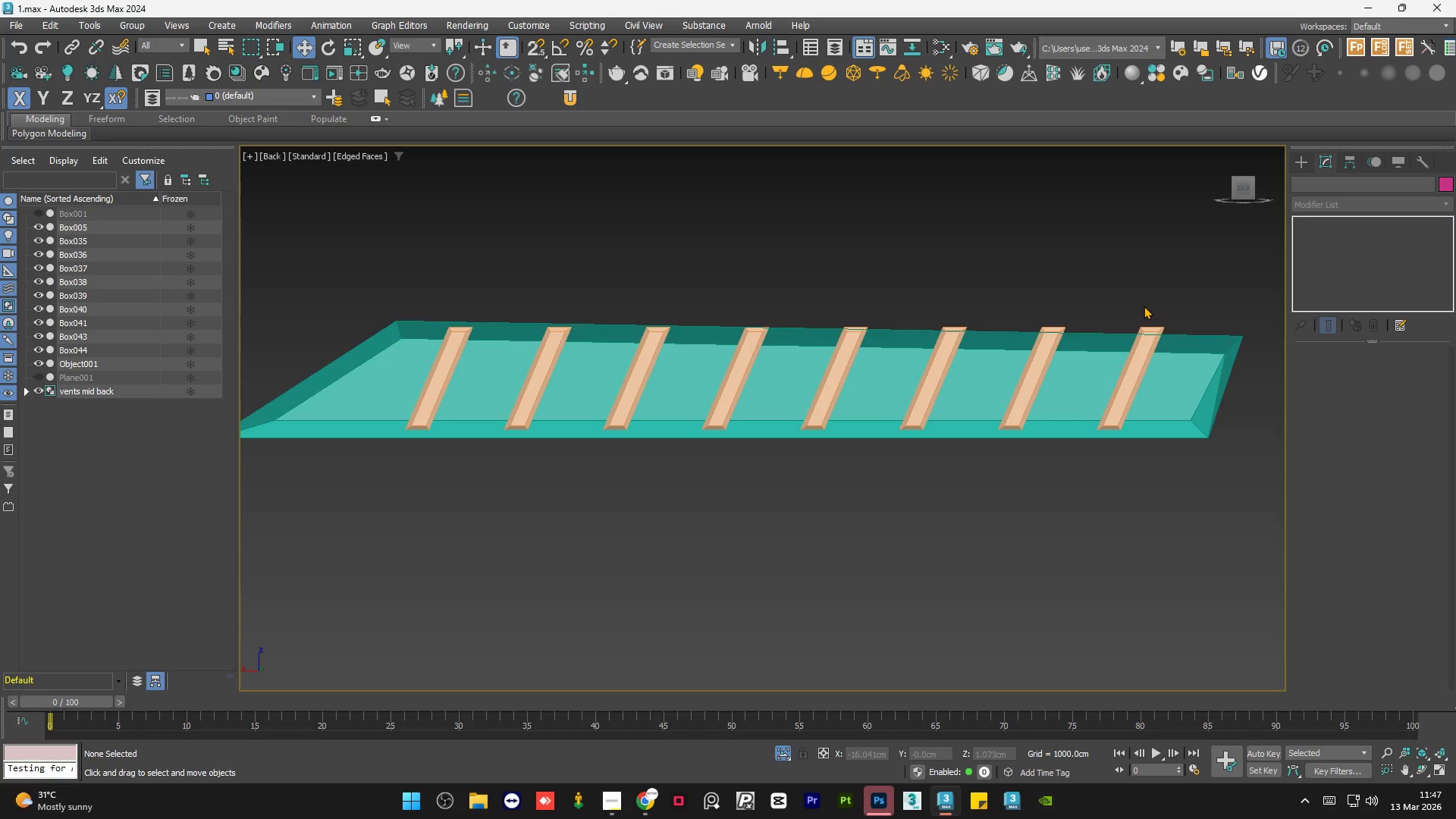 
hold_key(key=AltLeft, duration=0.62)
 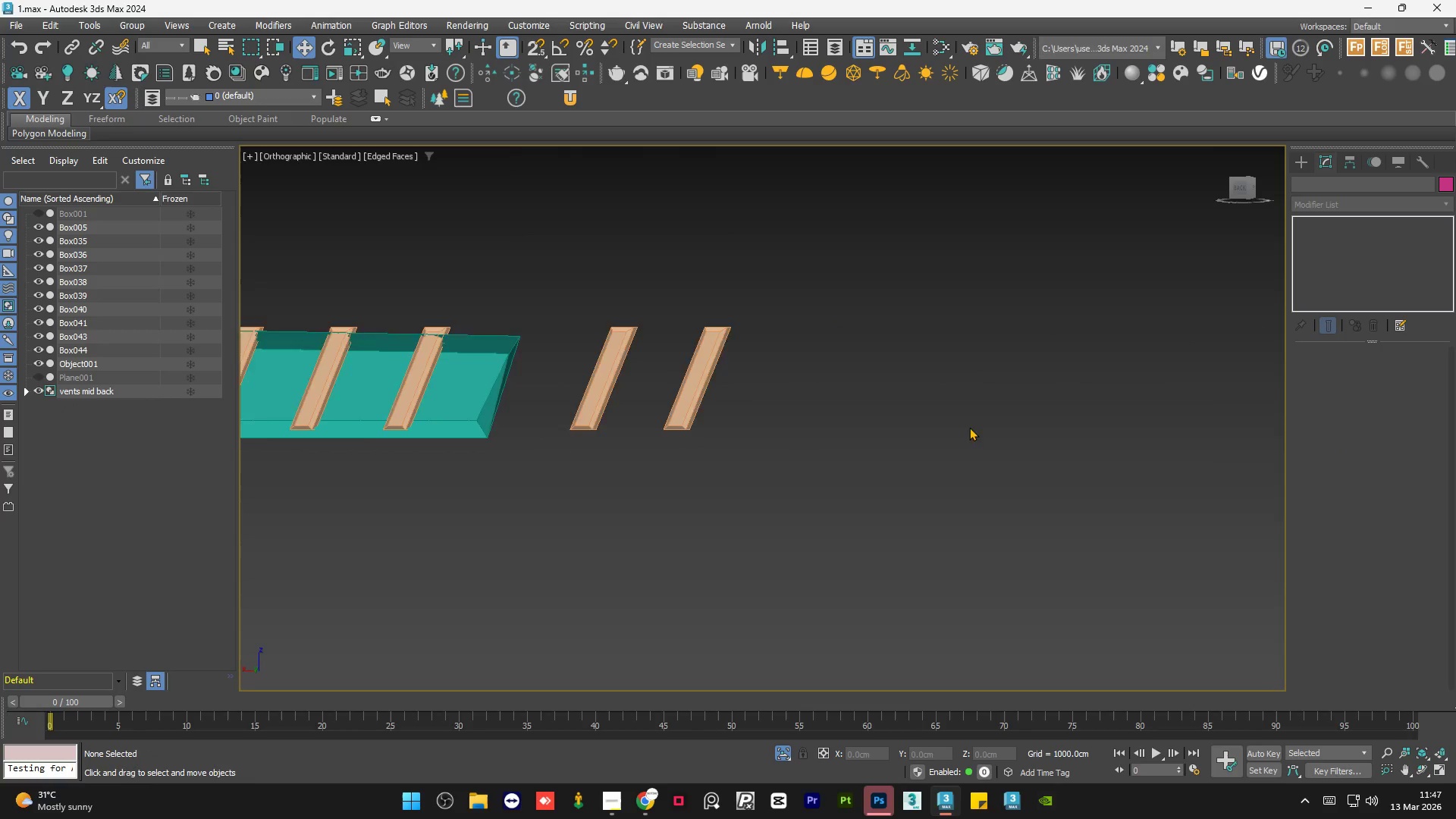 
key(Alt+AltLeft)
 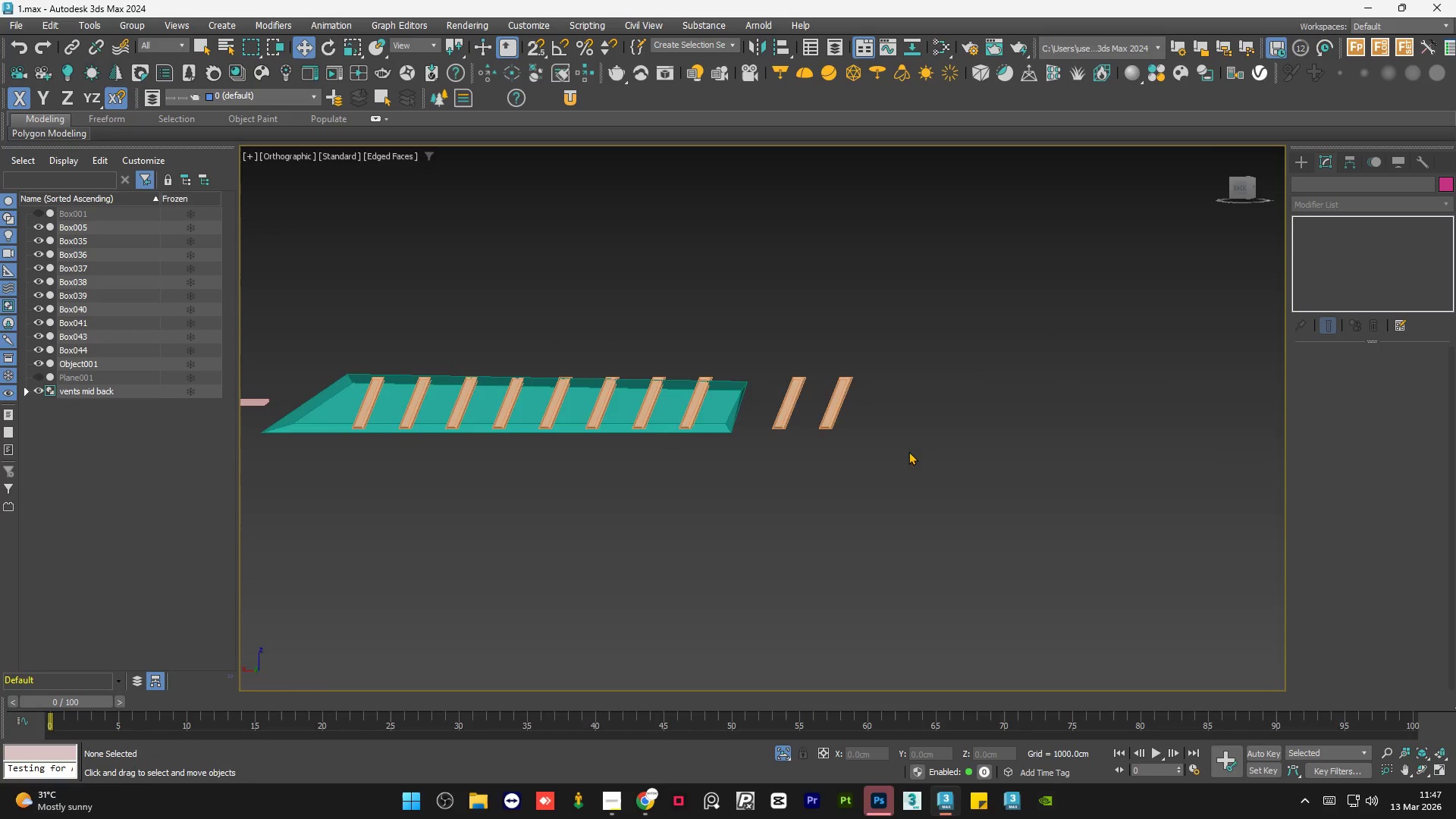 
scroll: coordinate [926, 461], scroll_direction: down, amount: 4.0
 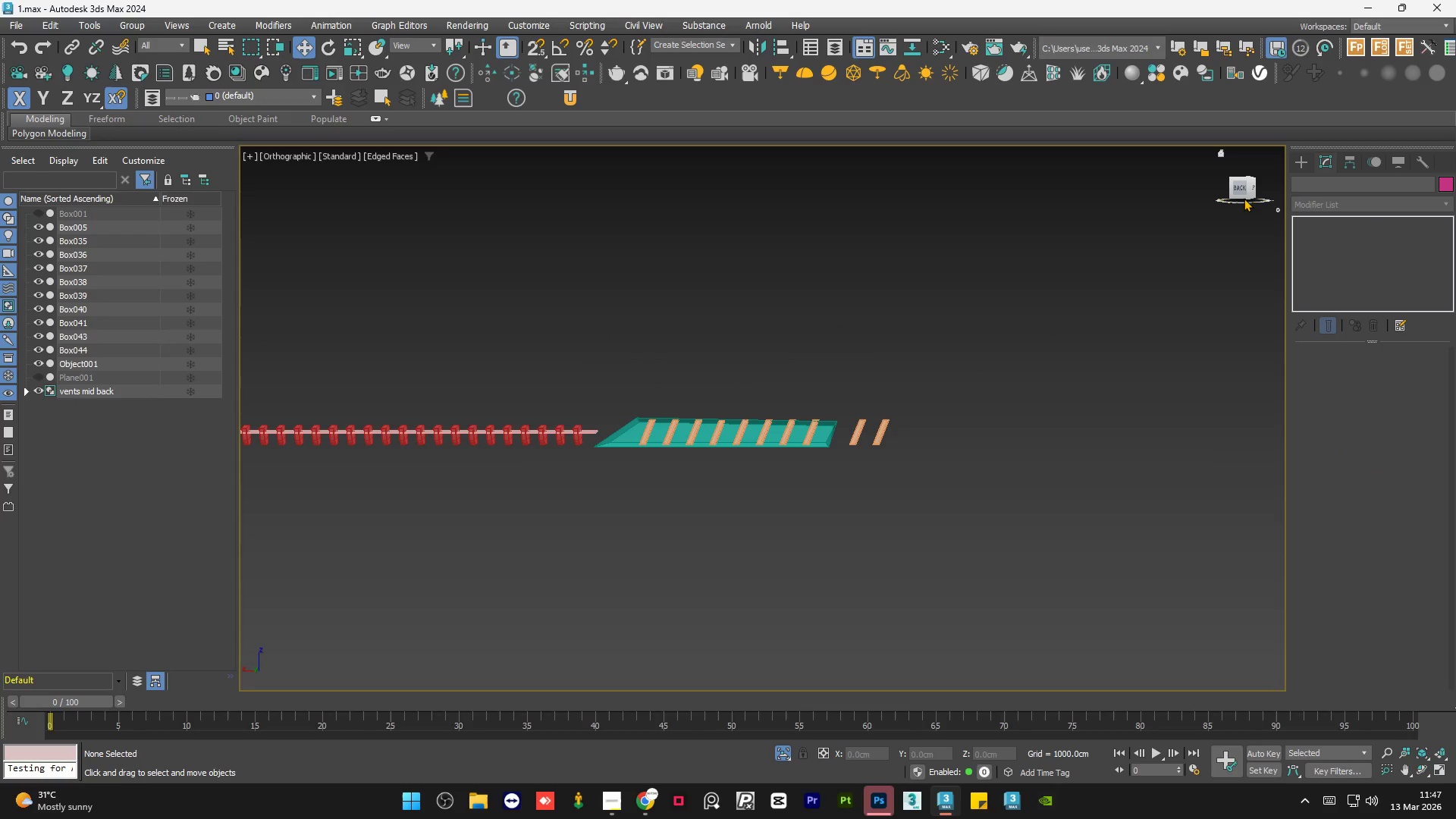 
left_click([1235, 187])
 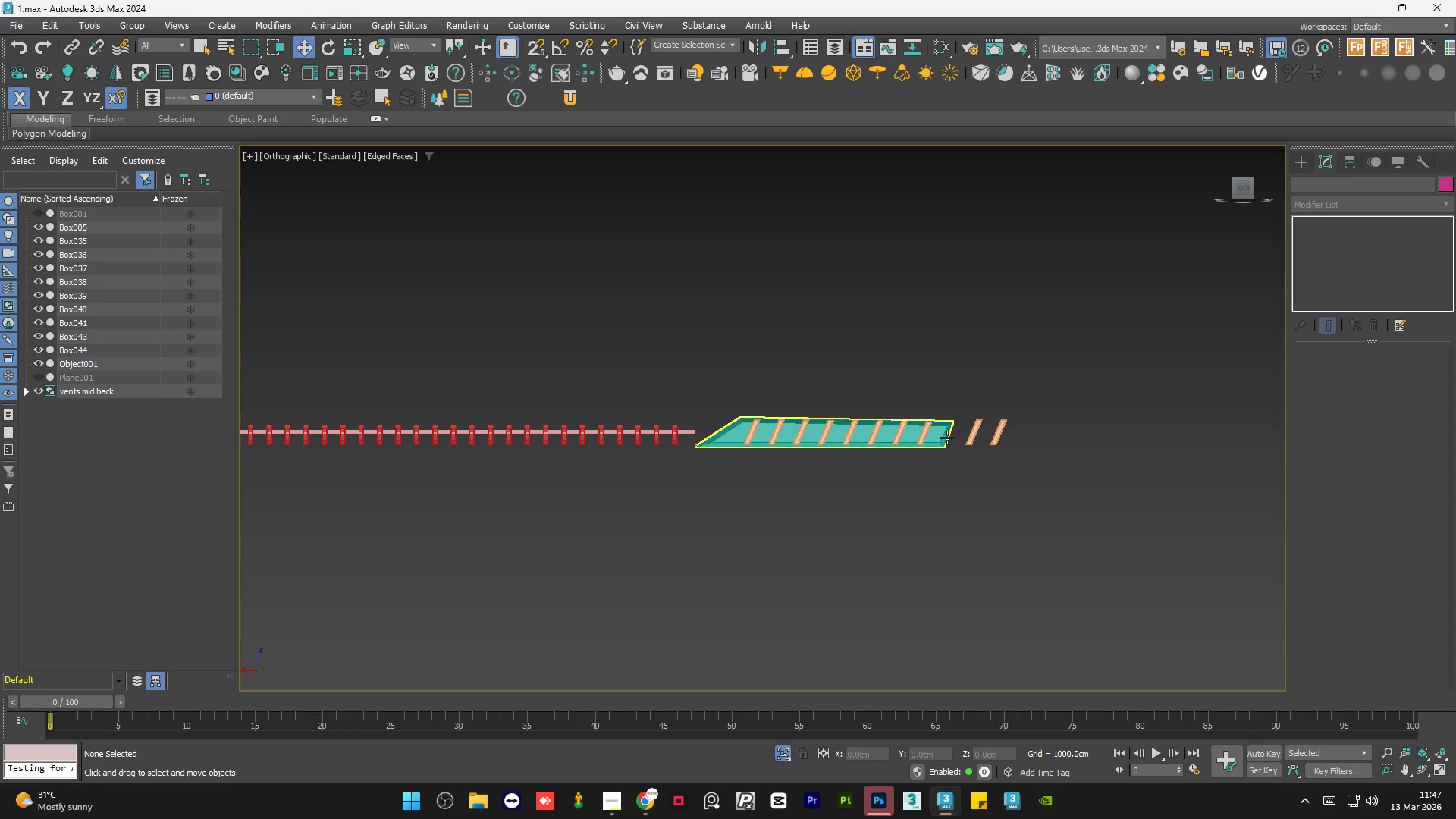 
left_click_drag(start_coordinate=[1102, 321], to_coordinate=[938, 479])
 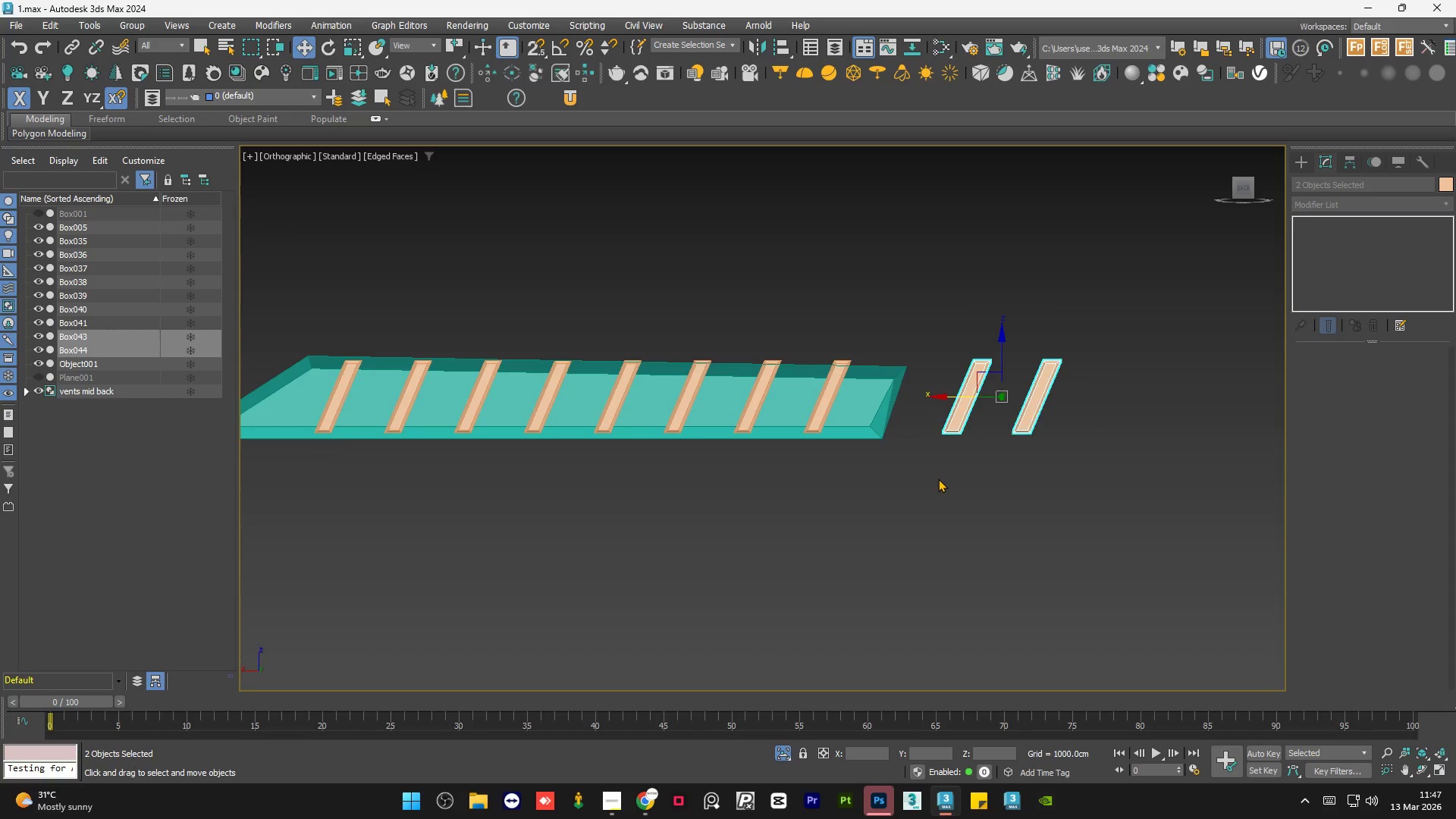 
scroll: coordinate [977, 451], scroll_direction: up, amount: 3.0
 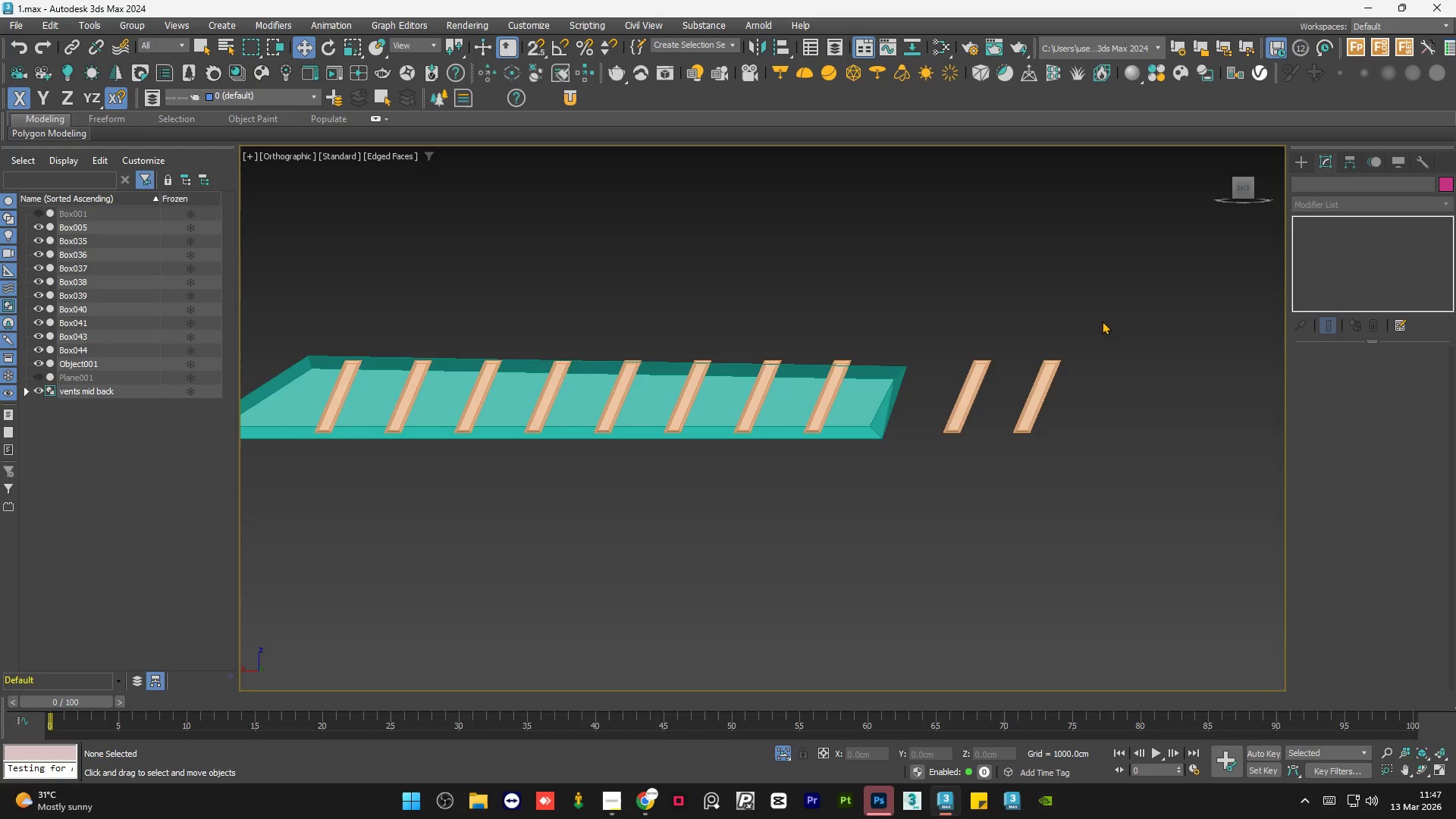 
key(Delete)
 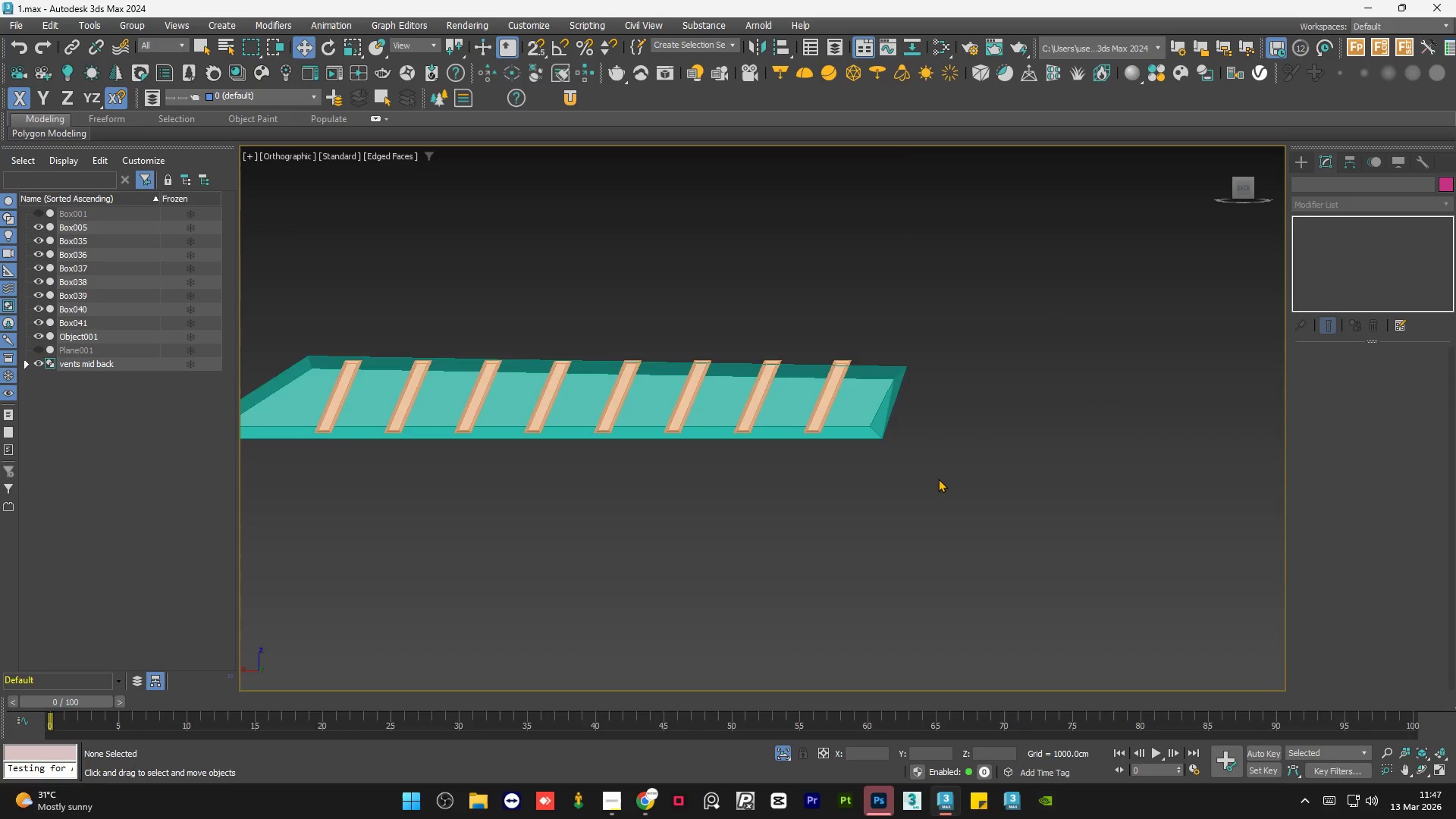 
scroll: coordinate [938, 479], scroll_direction: down, amount: 3.0
 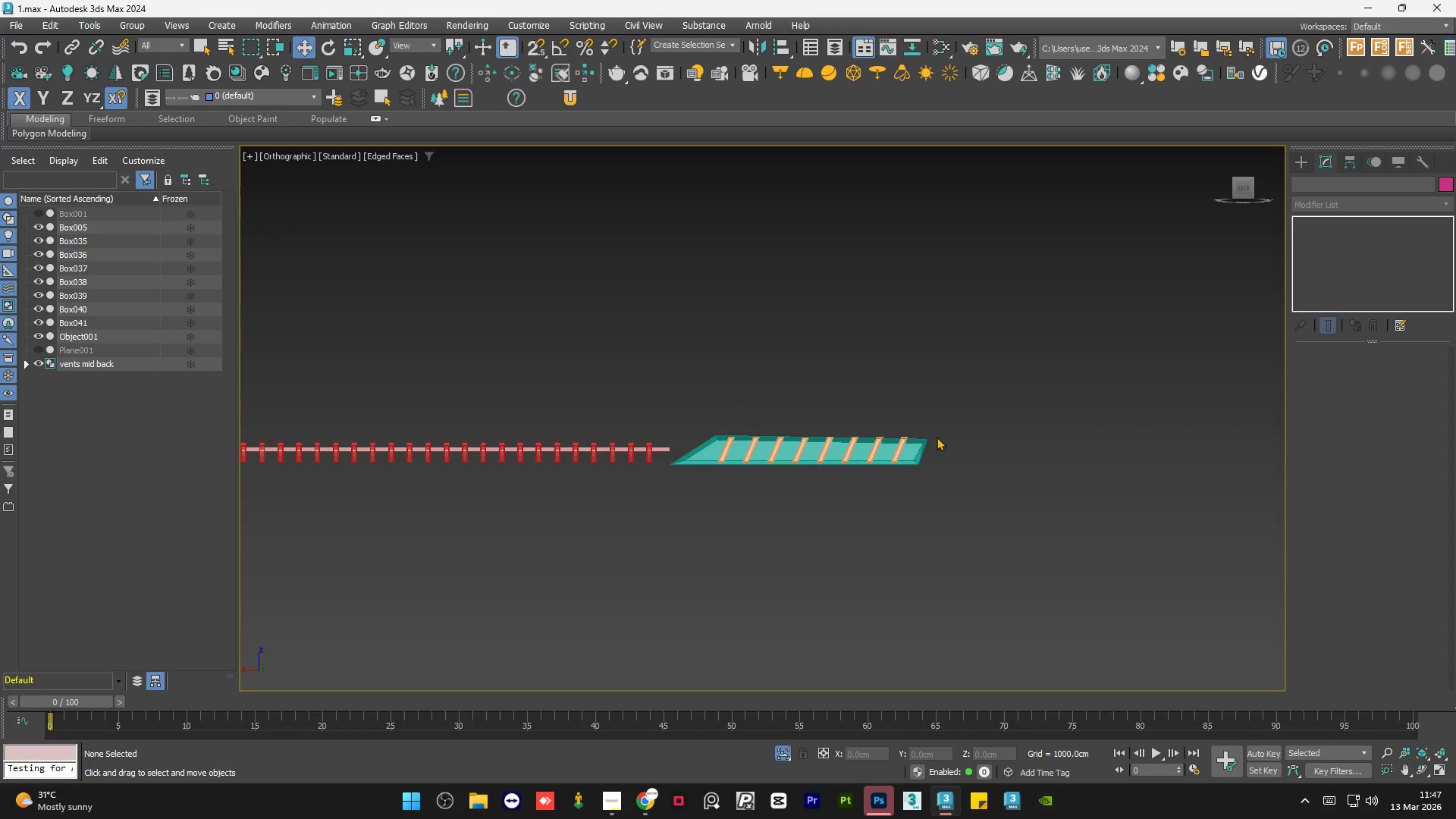 
hold_key(key=AltLeft, duration=0.66)
 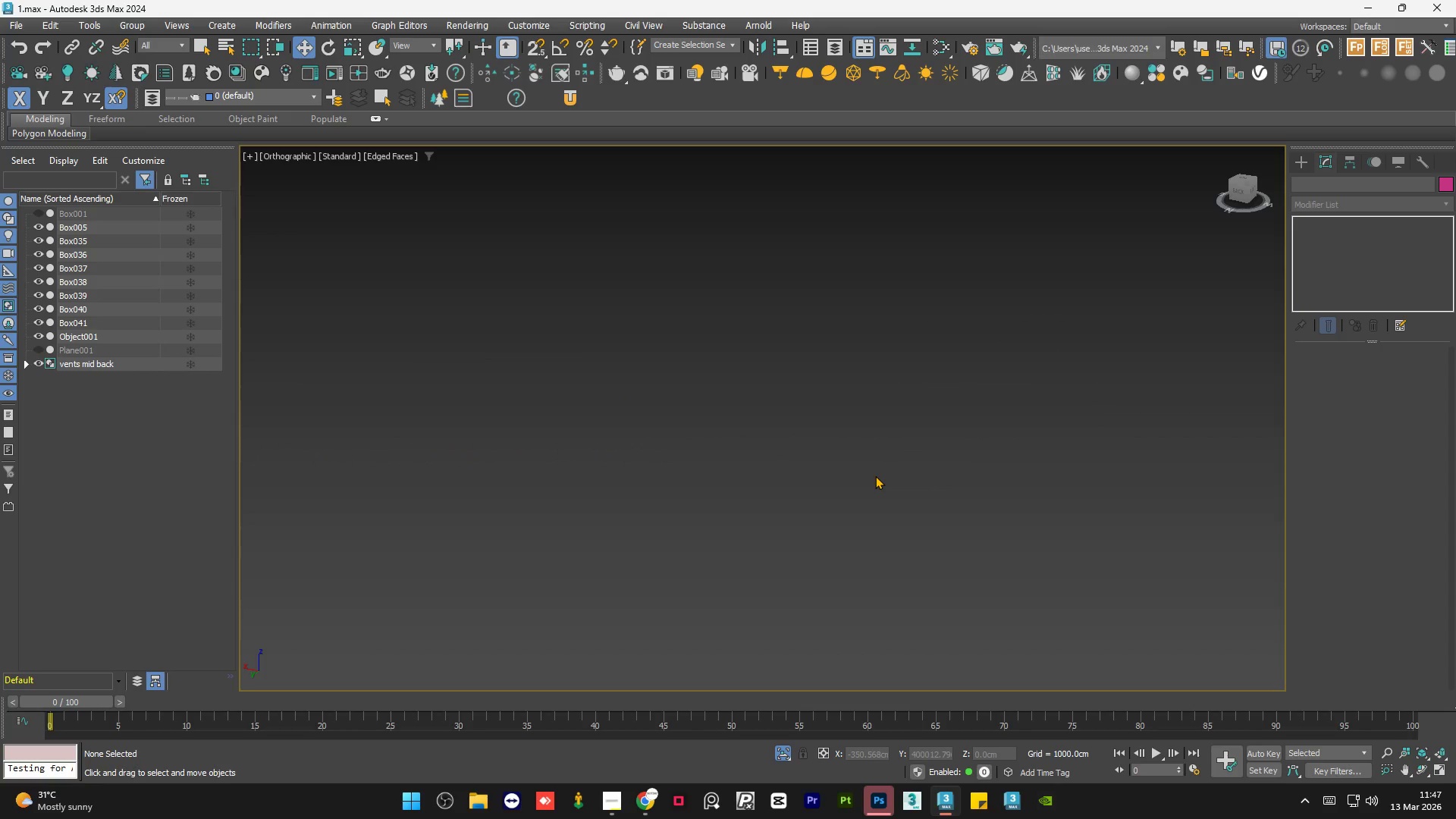 
type(zz)
 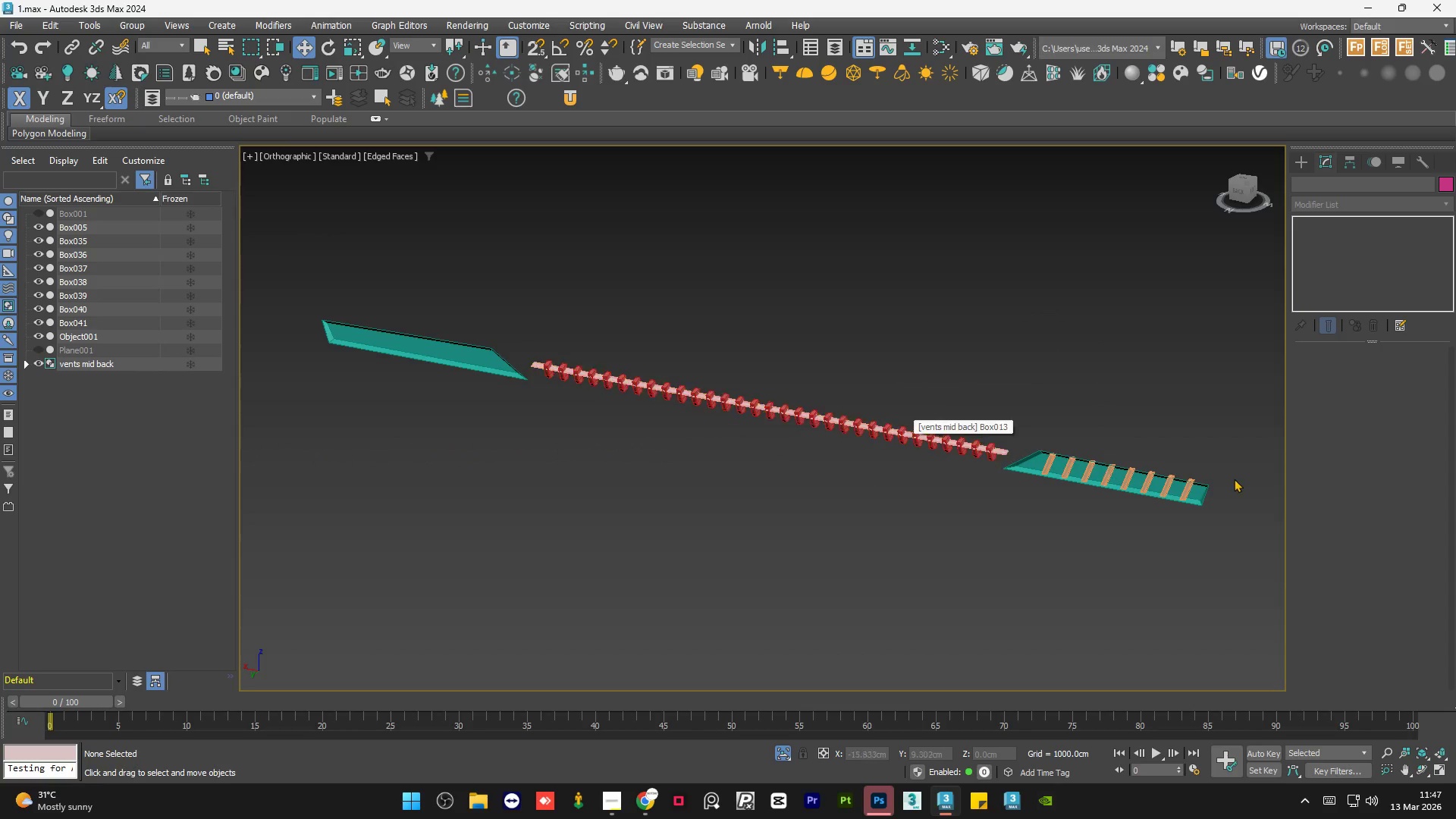 
hold_key(key=AltLeft, duration=0.73)
 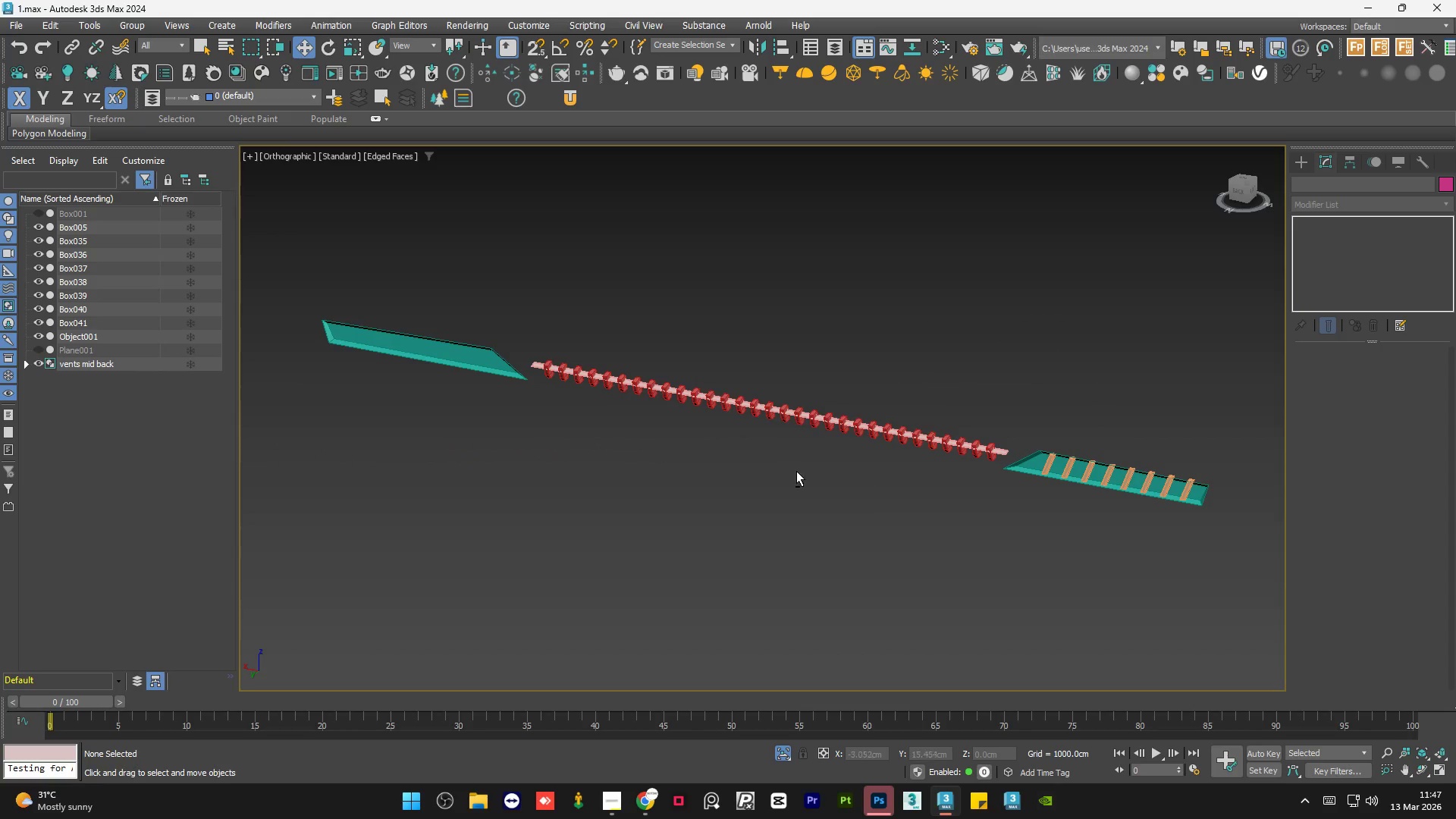 
hold_key(key=AltLeft, duration=0.62)
 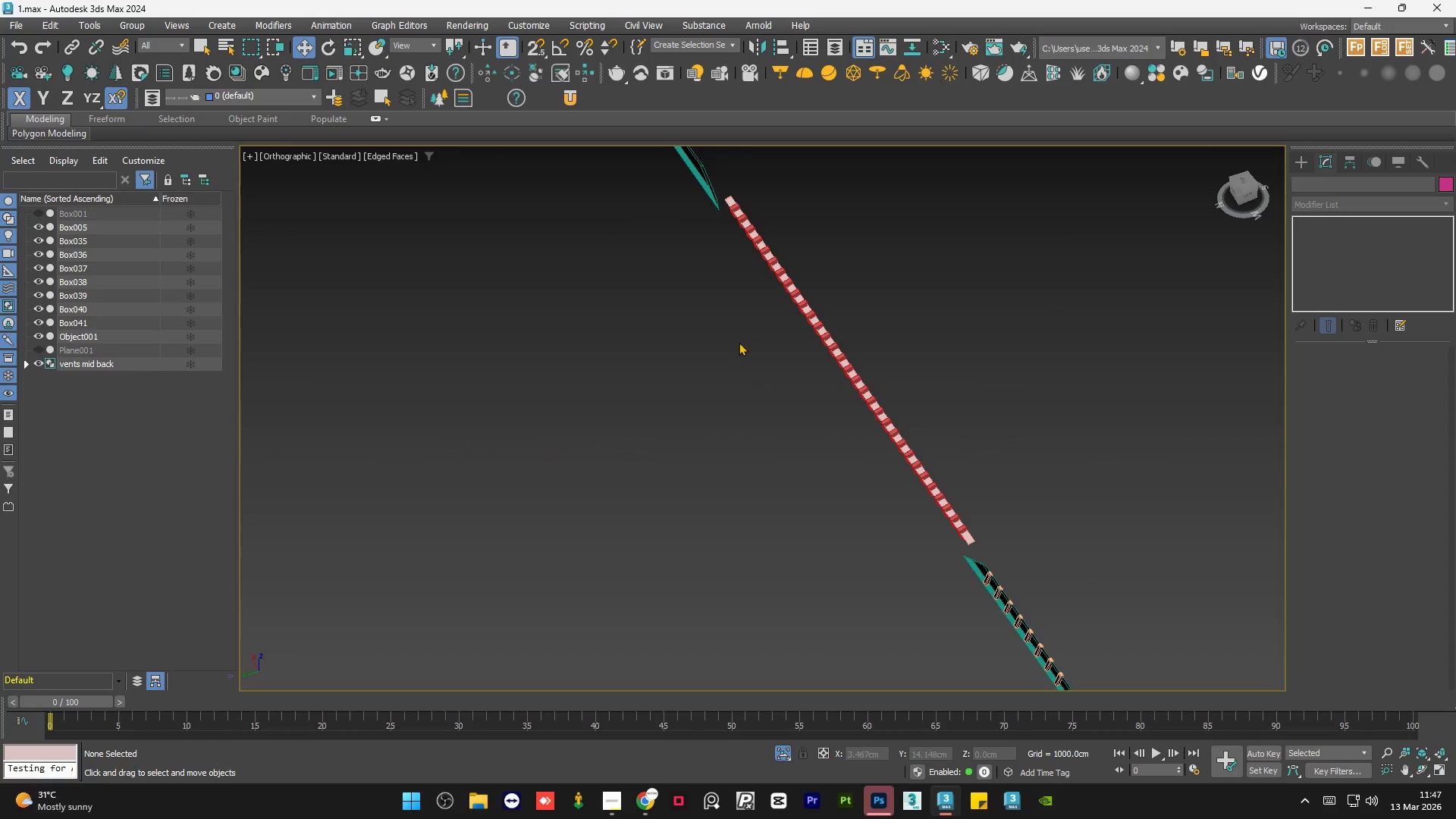 
scroll: coordinate [739, 348], scroll_direction: down, amount: 4.0
 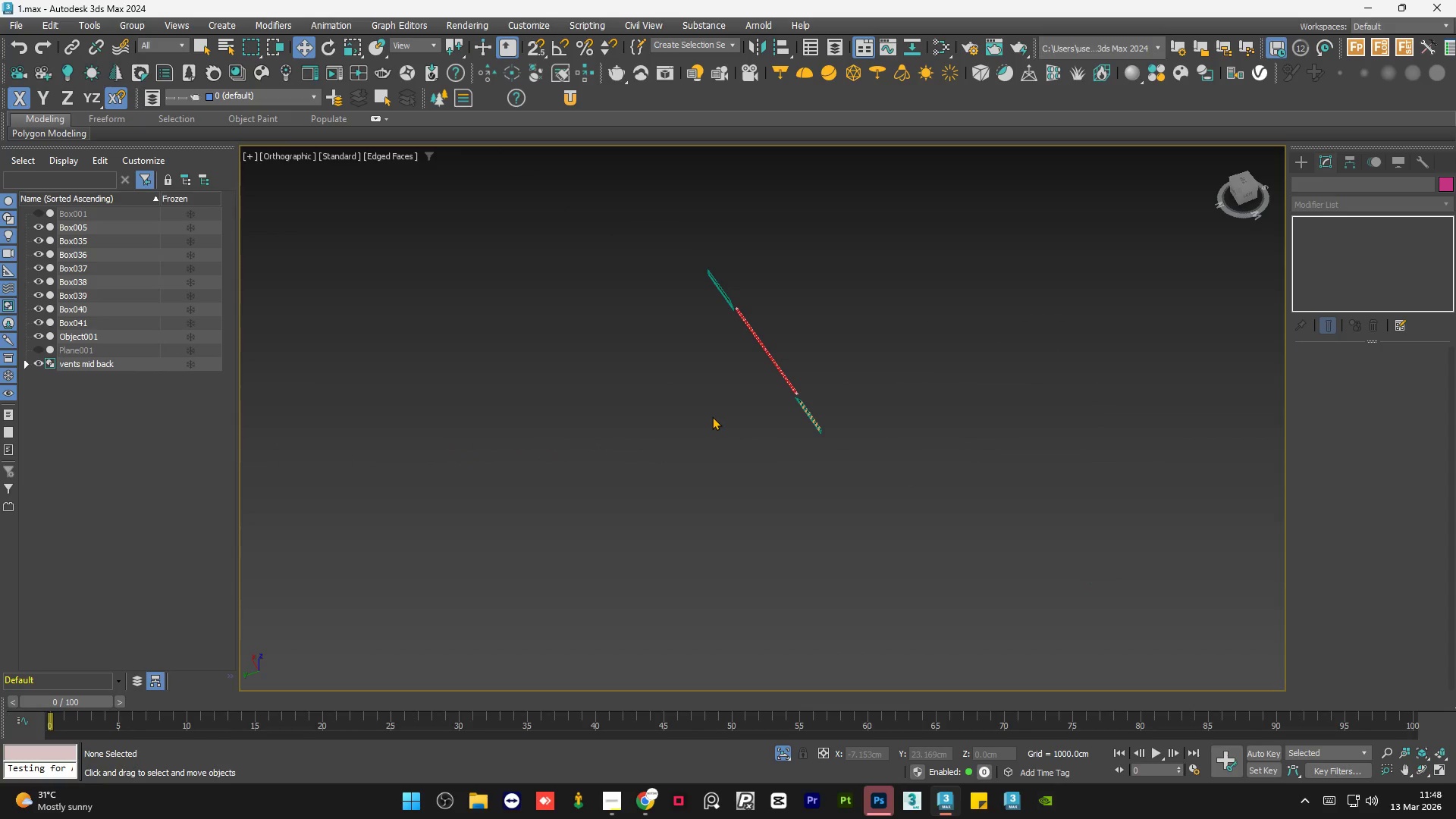 
hold_key(key=AltLeft, duration=0.84)
 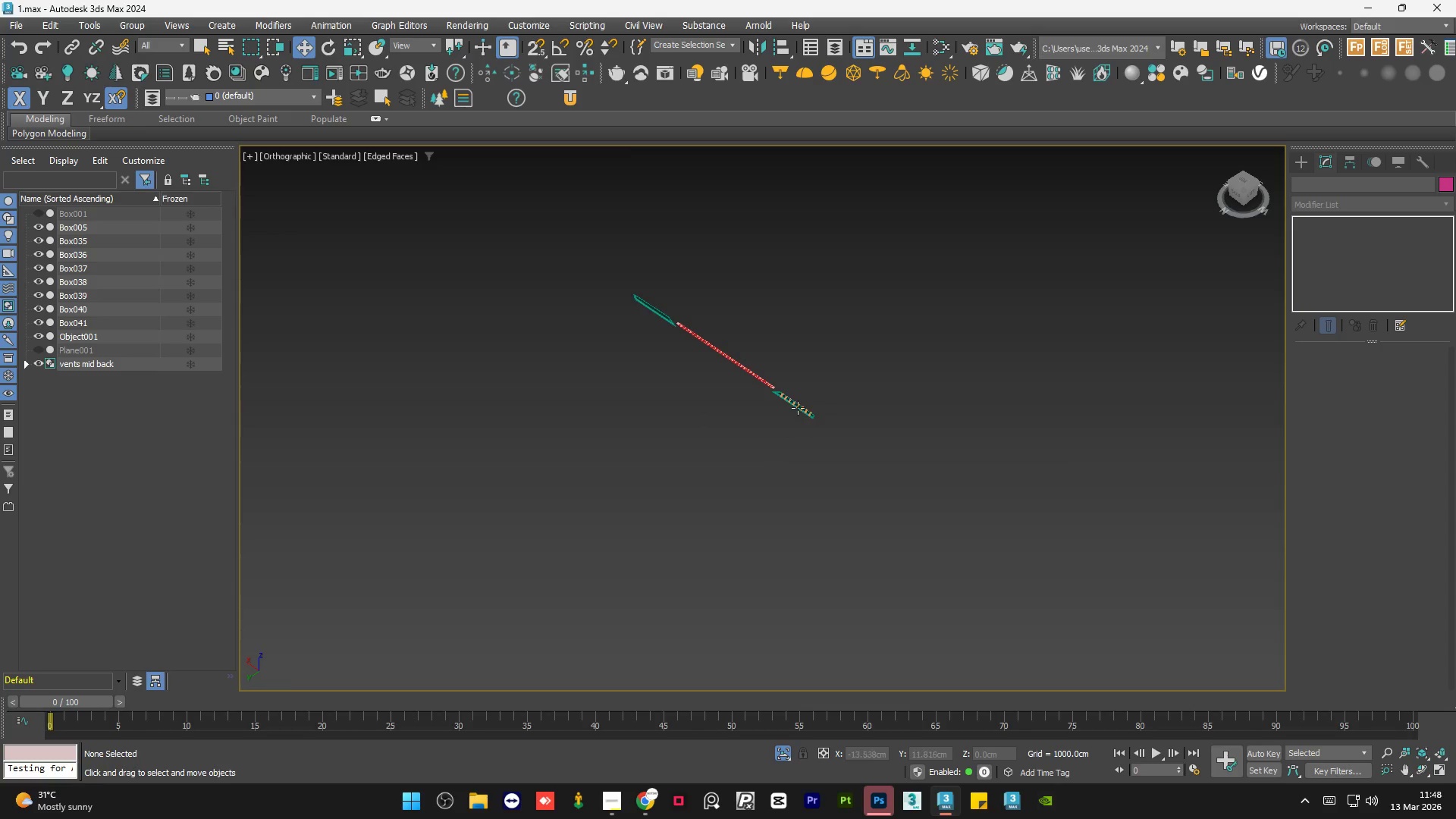 
scroll: coordinate [902, 381], scroll_direction: up, amount: 16.0
 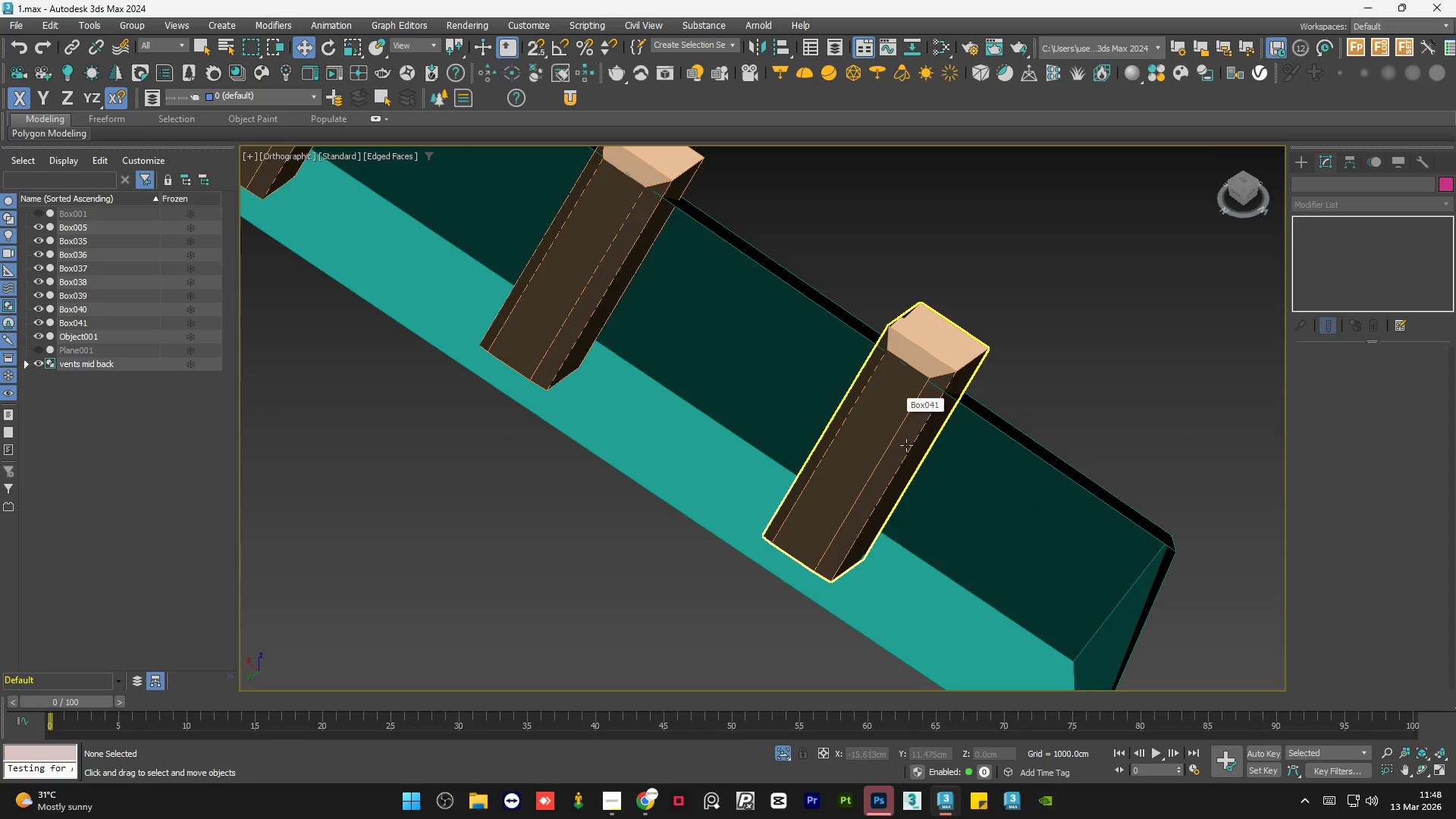 
scroll: coordinate [906, 445], scroll_direction: down, amount: 6.0
 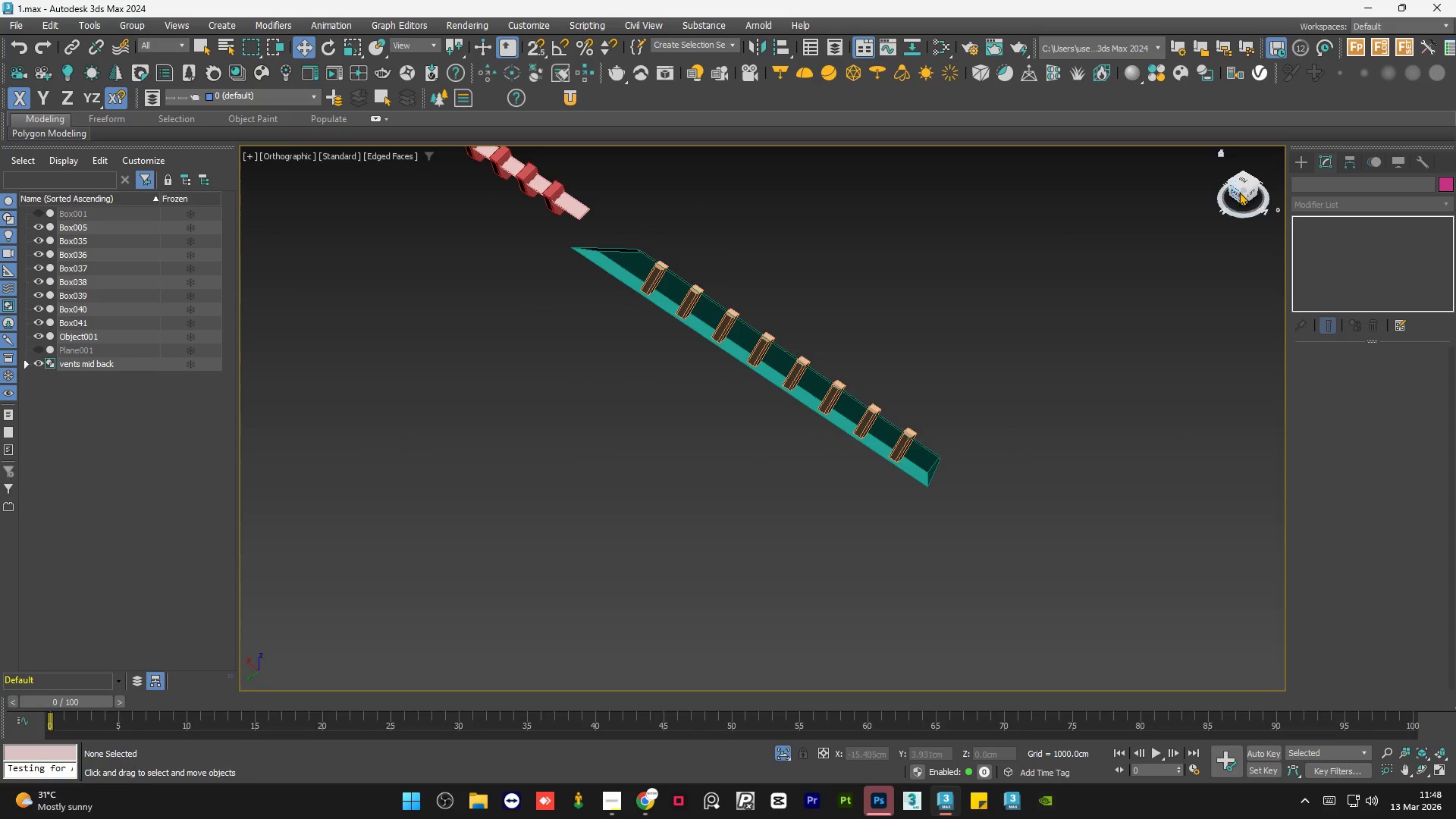 
left_click([1239, 192])
 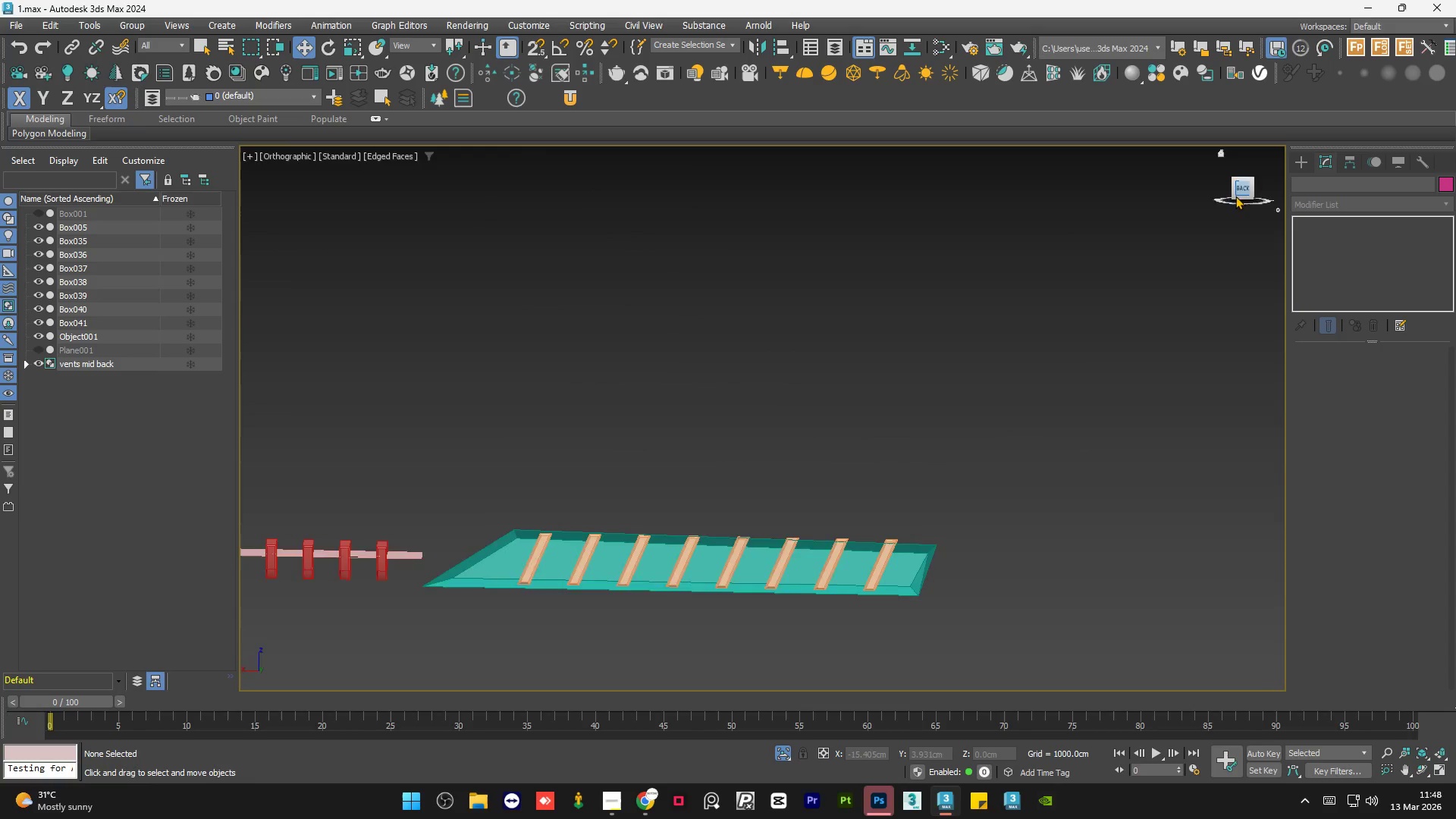 
scroll: coordinate [1105, 394], scroll_direction: down, amount: 1.0
 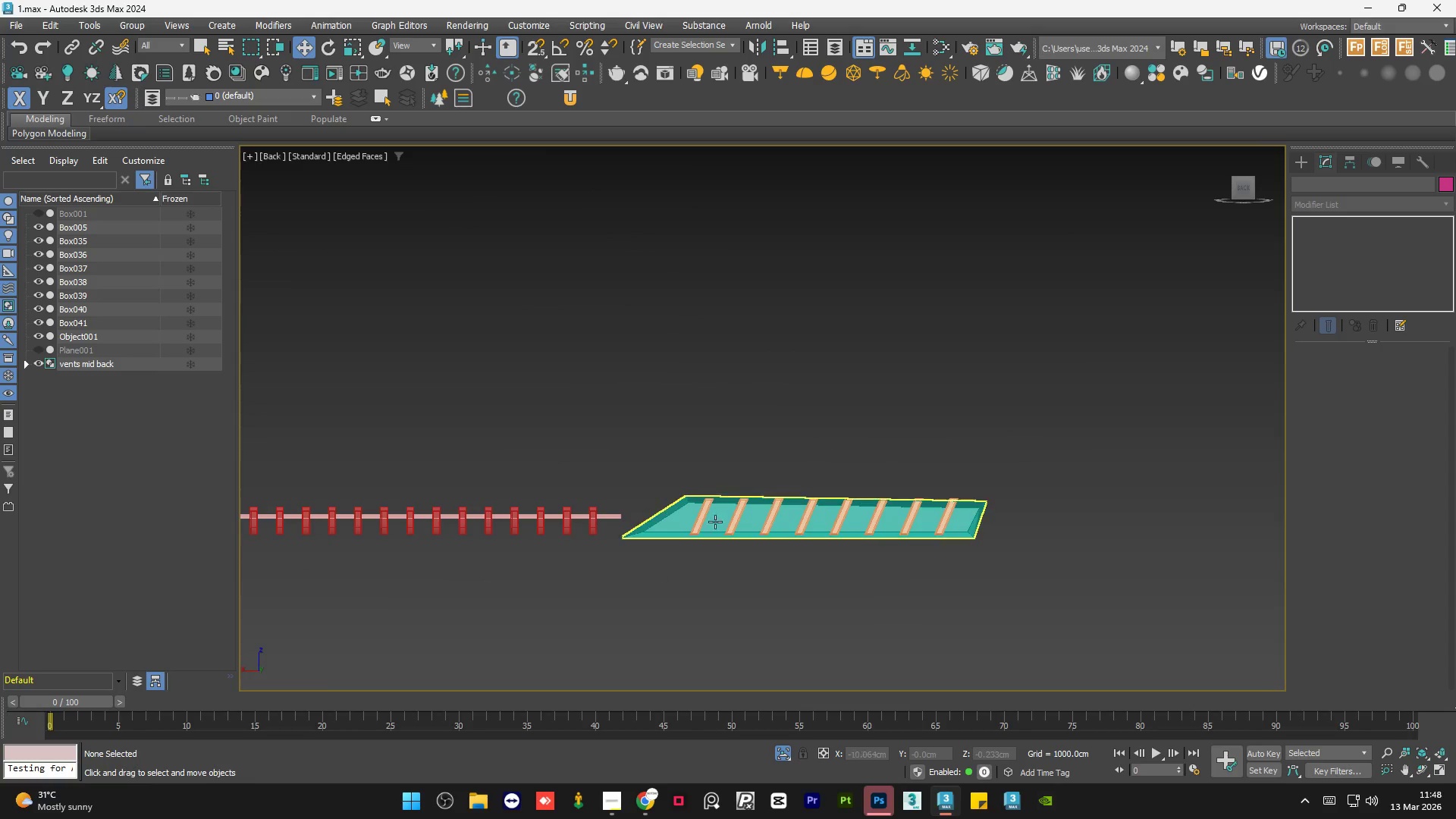 
scroll: coordinate [777, 540], scroll_direction: up, amount: 4.0
 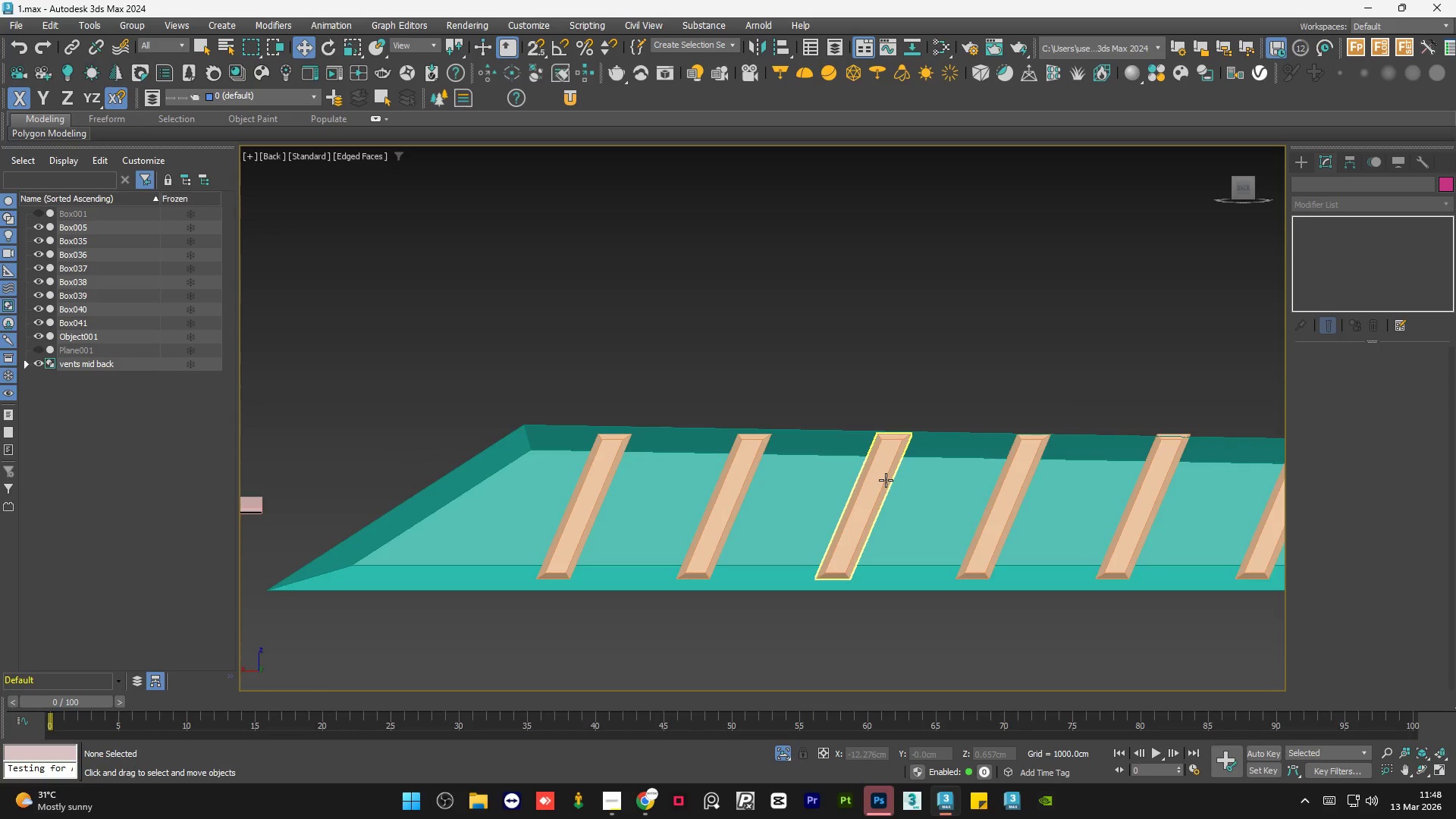 
left_click([802, 471])
 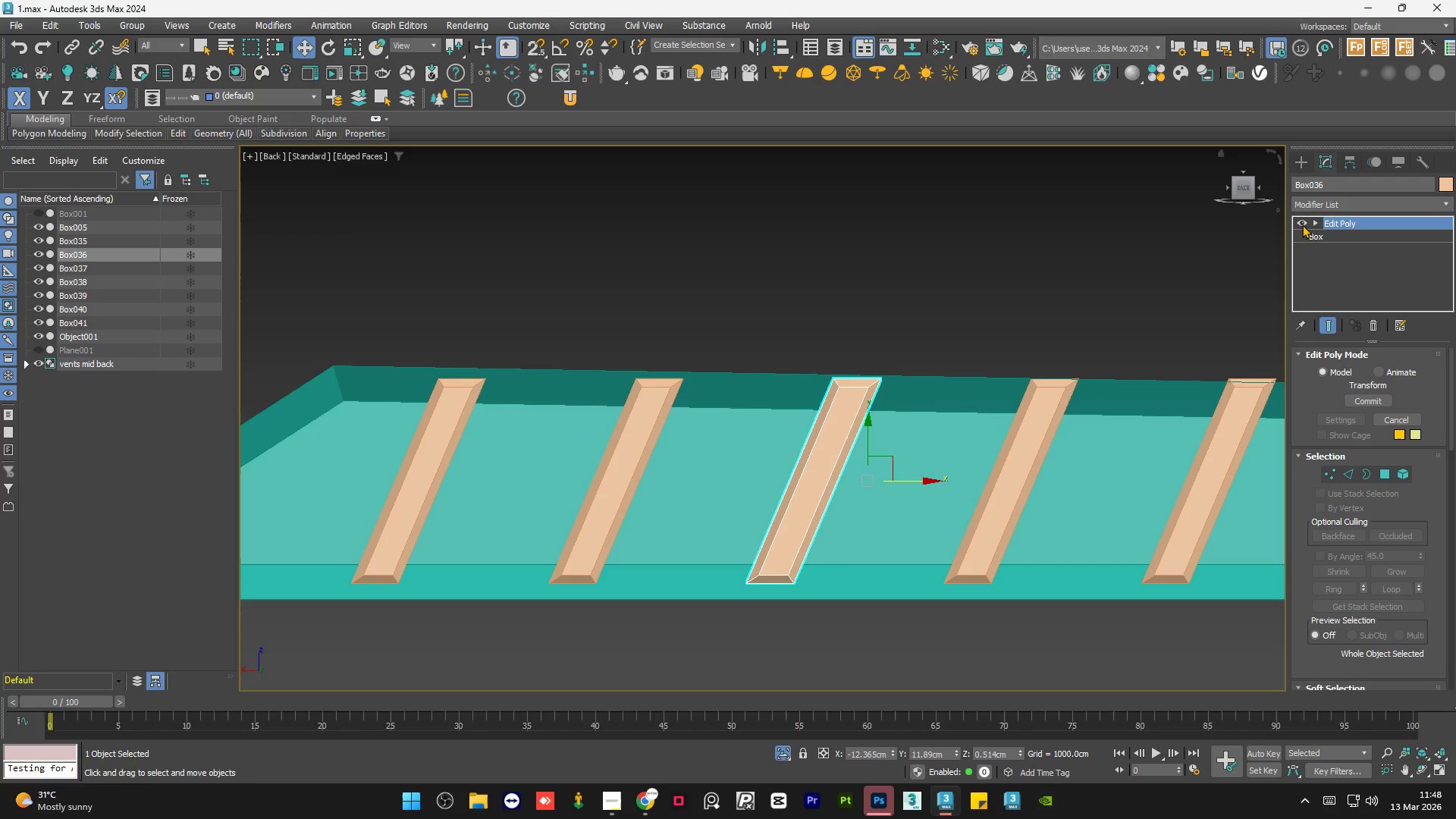 
scroll: coordinate [802, 471], scroll_direction: up, amount: 1.0
 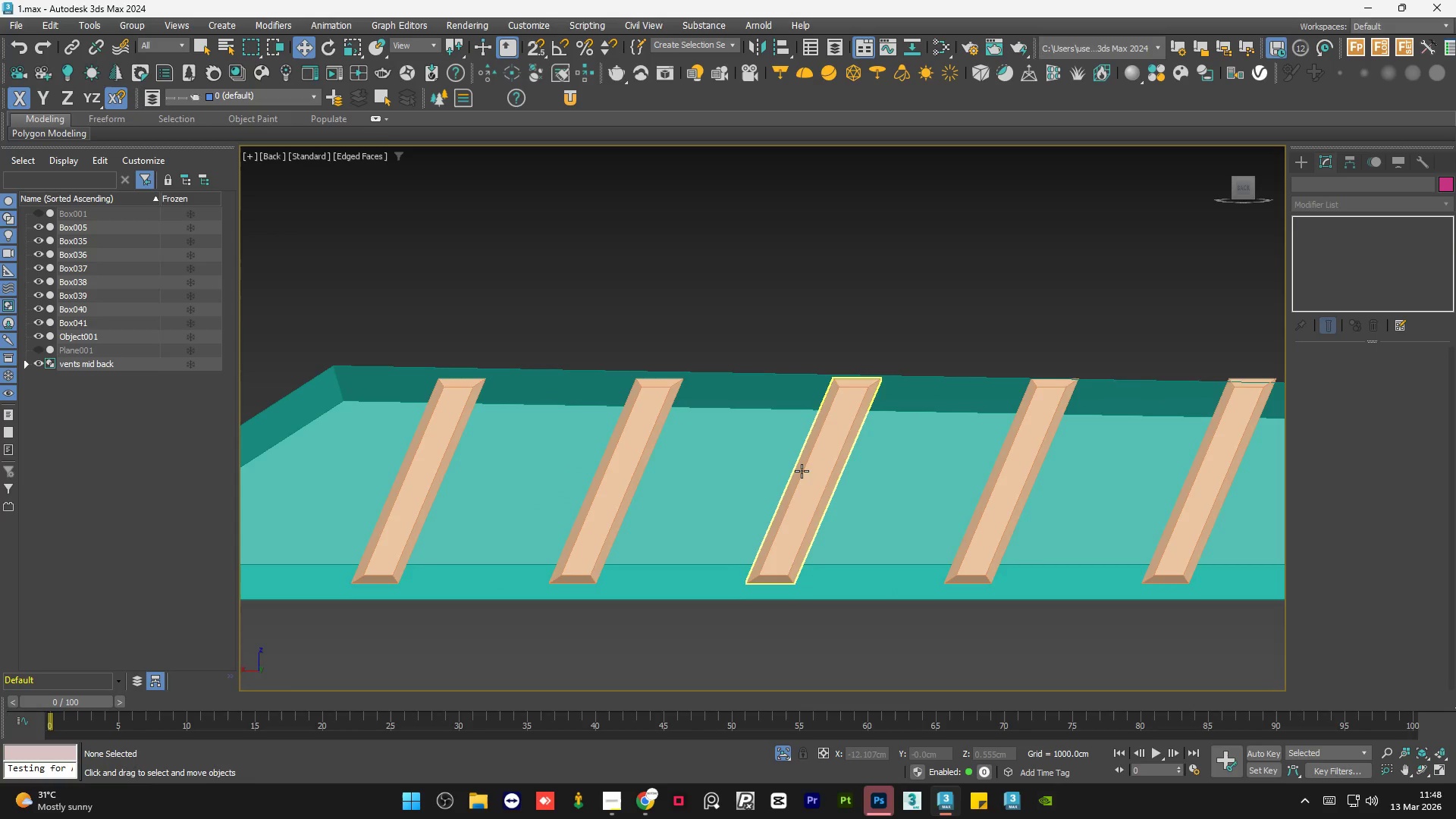 
left_click([1321, 217])
 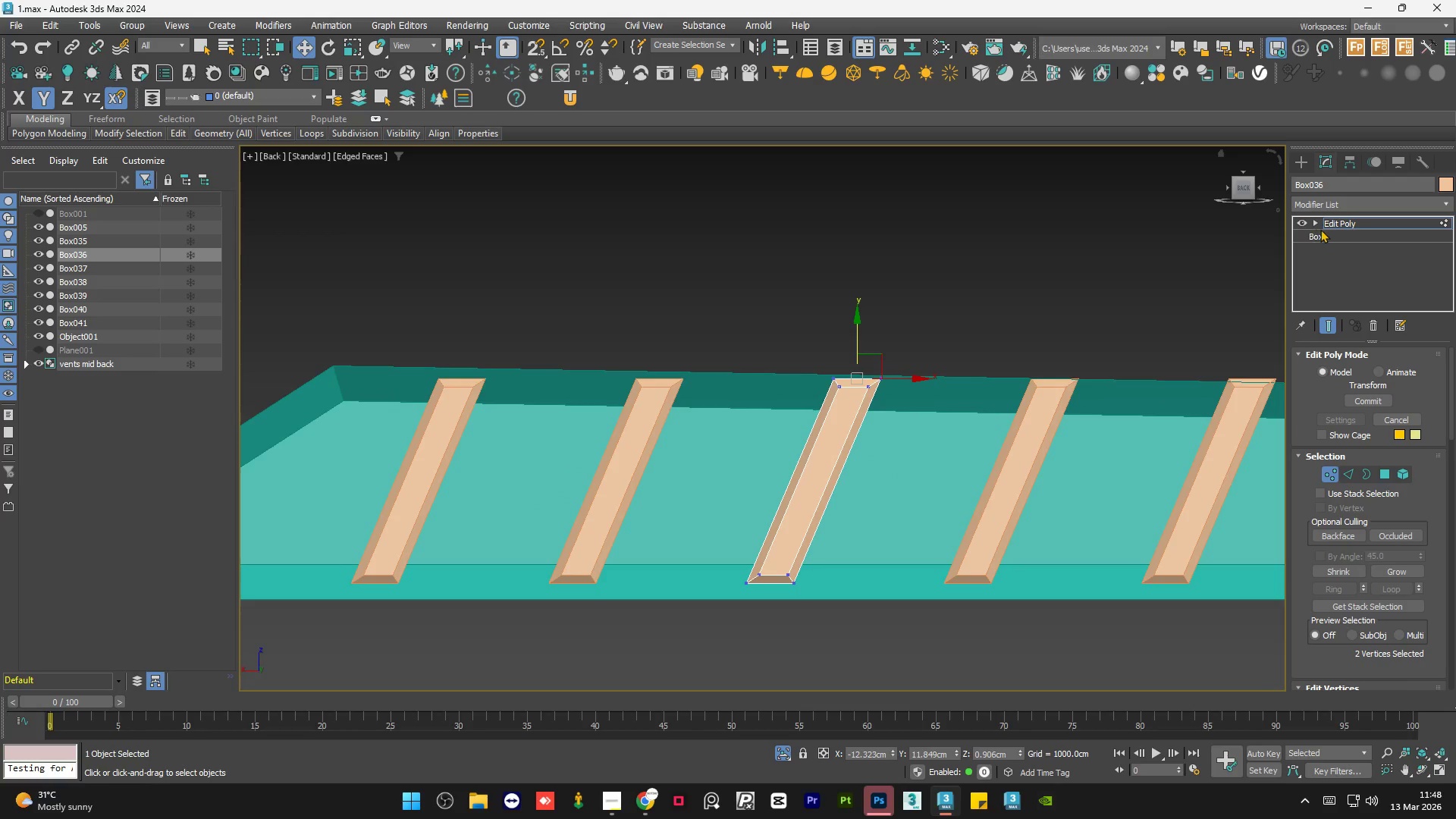 
left_click([1316, 221])
 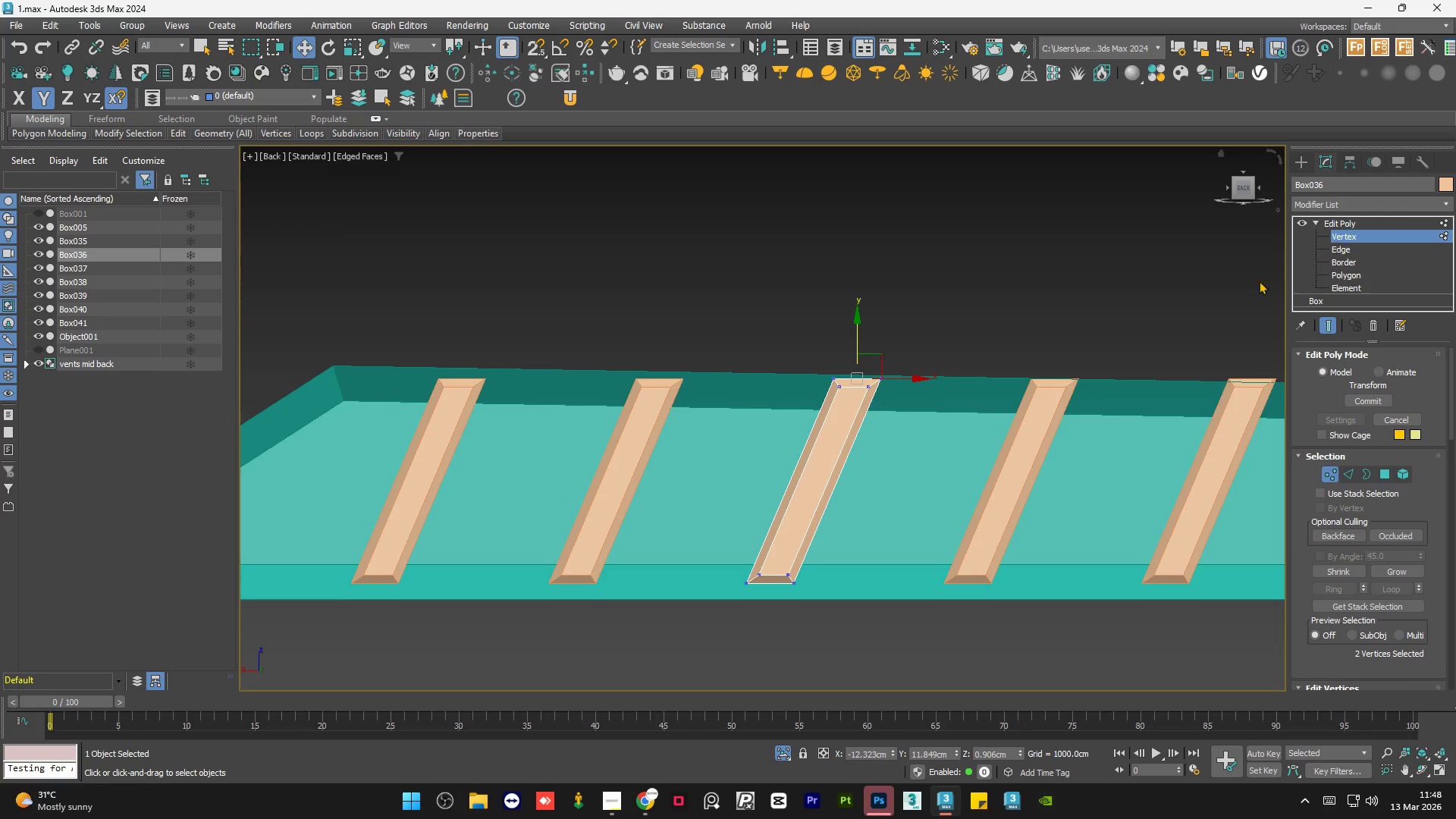 
left_click([996, 361])
 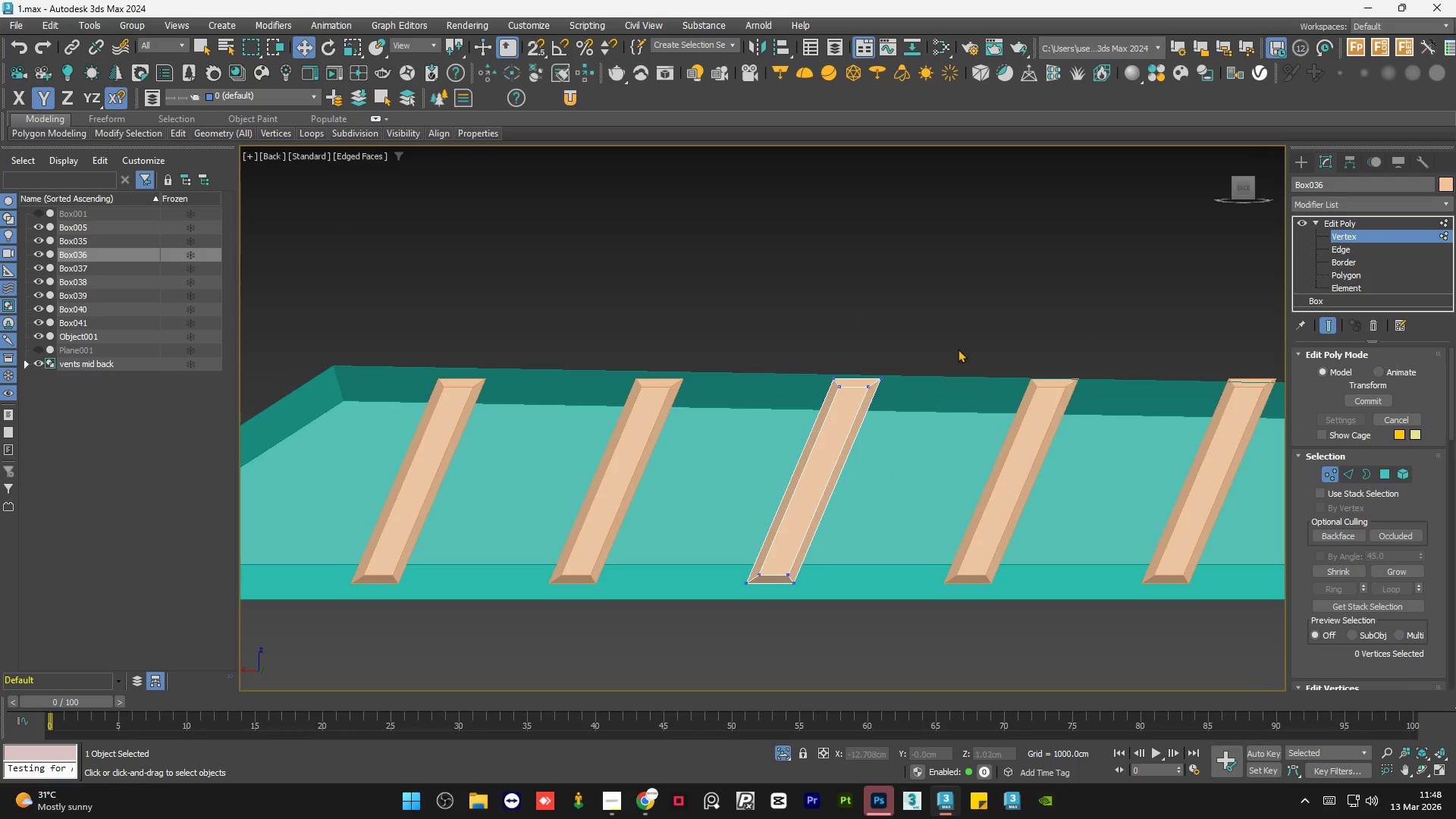 
left_click_drag(start_coordinate=[947, 328], to_coordinate=[743, 452])
 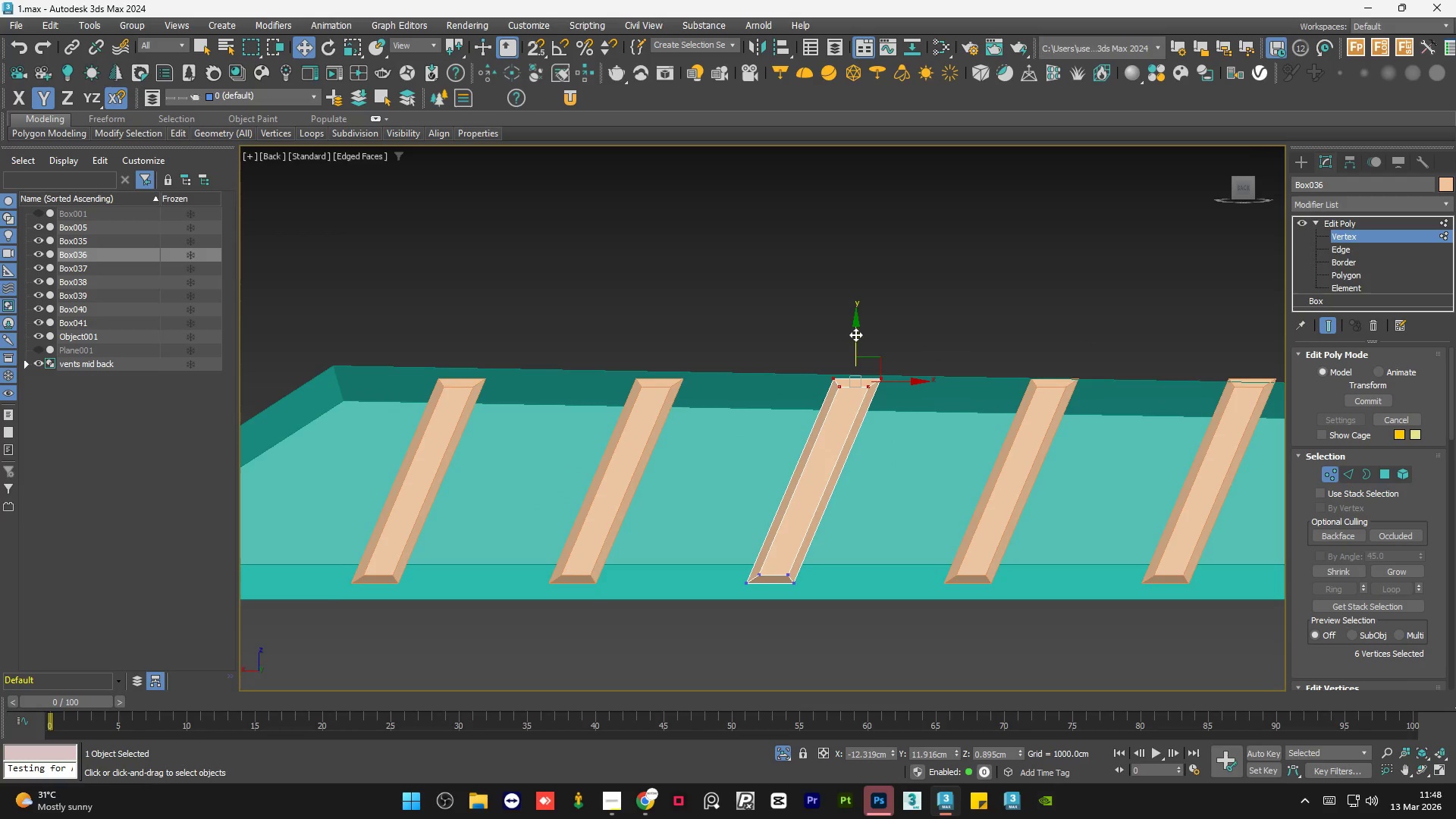 
left_click_drag(start_coordinate=[861, 333], to_coordinate=[861, 340])
 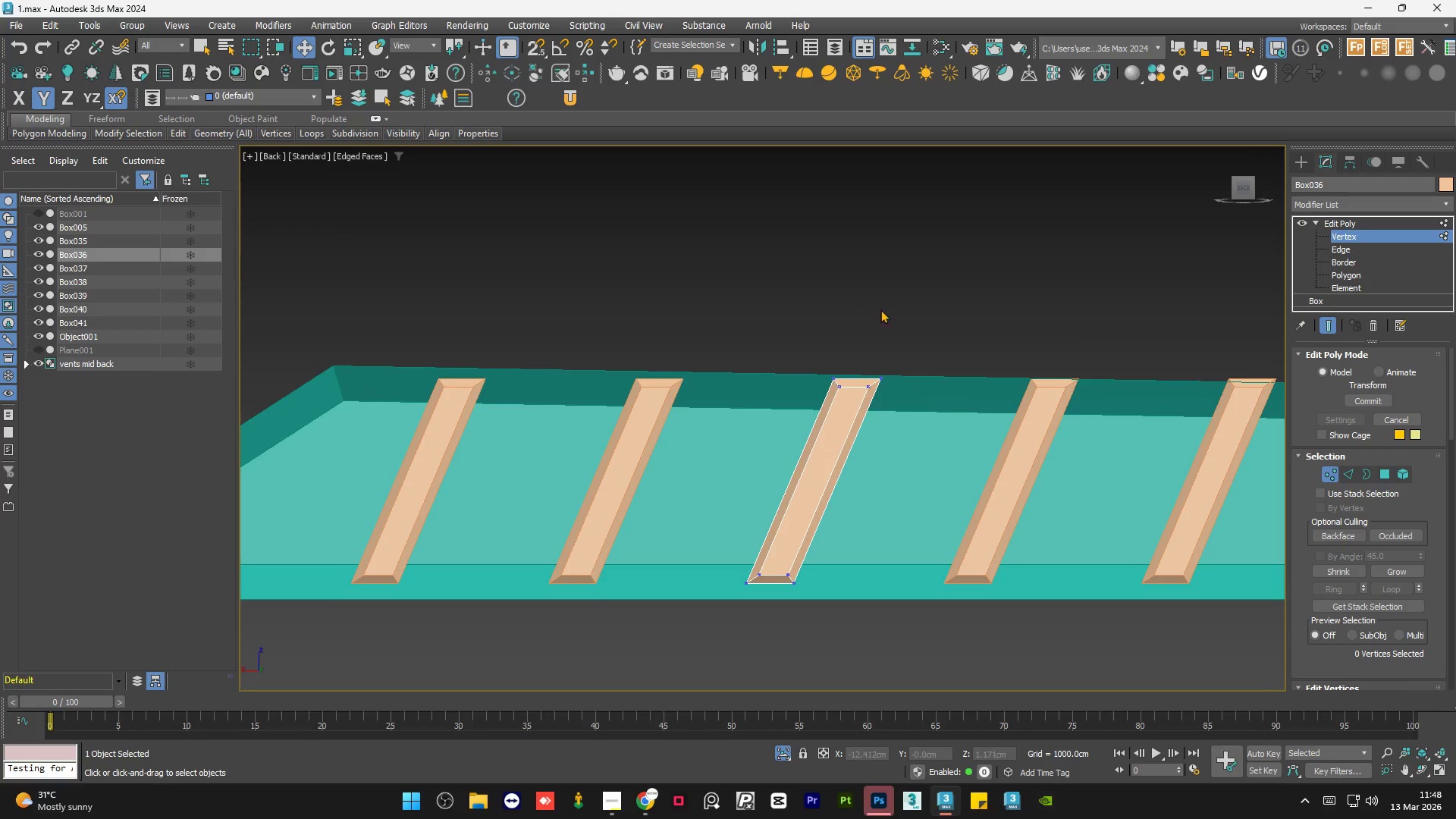 
left_click_drag(start_coordinate=[886, 316], to_coordinate=[901, 361])
 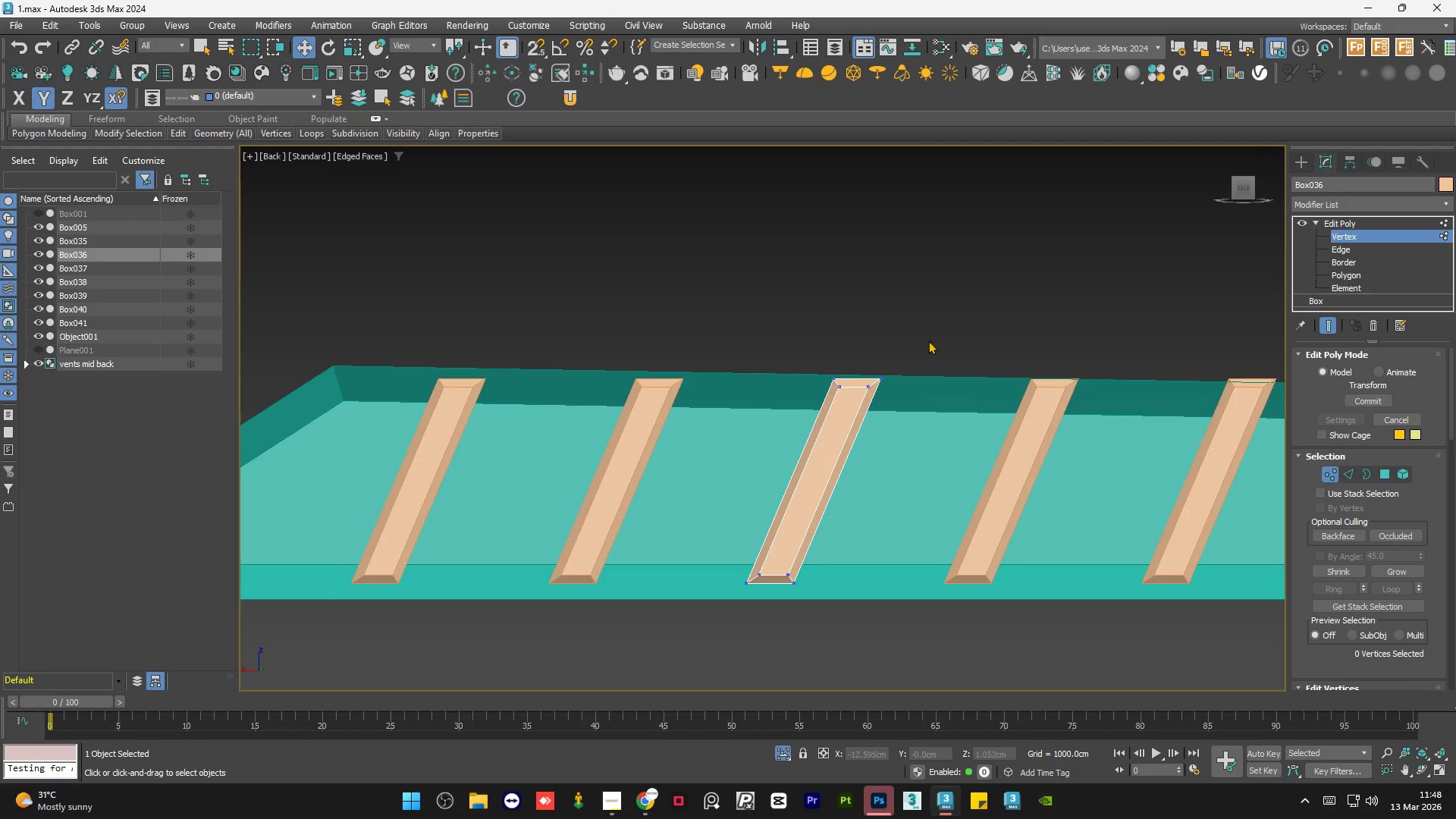 
left_click_drag(start_coordinate=[928, 339], to_coordinate=[799, 429])
 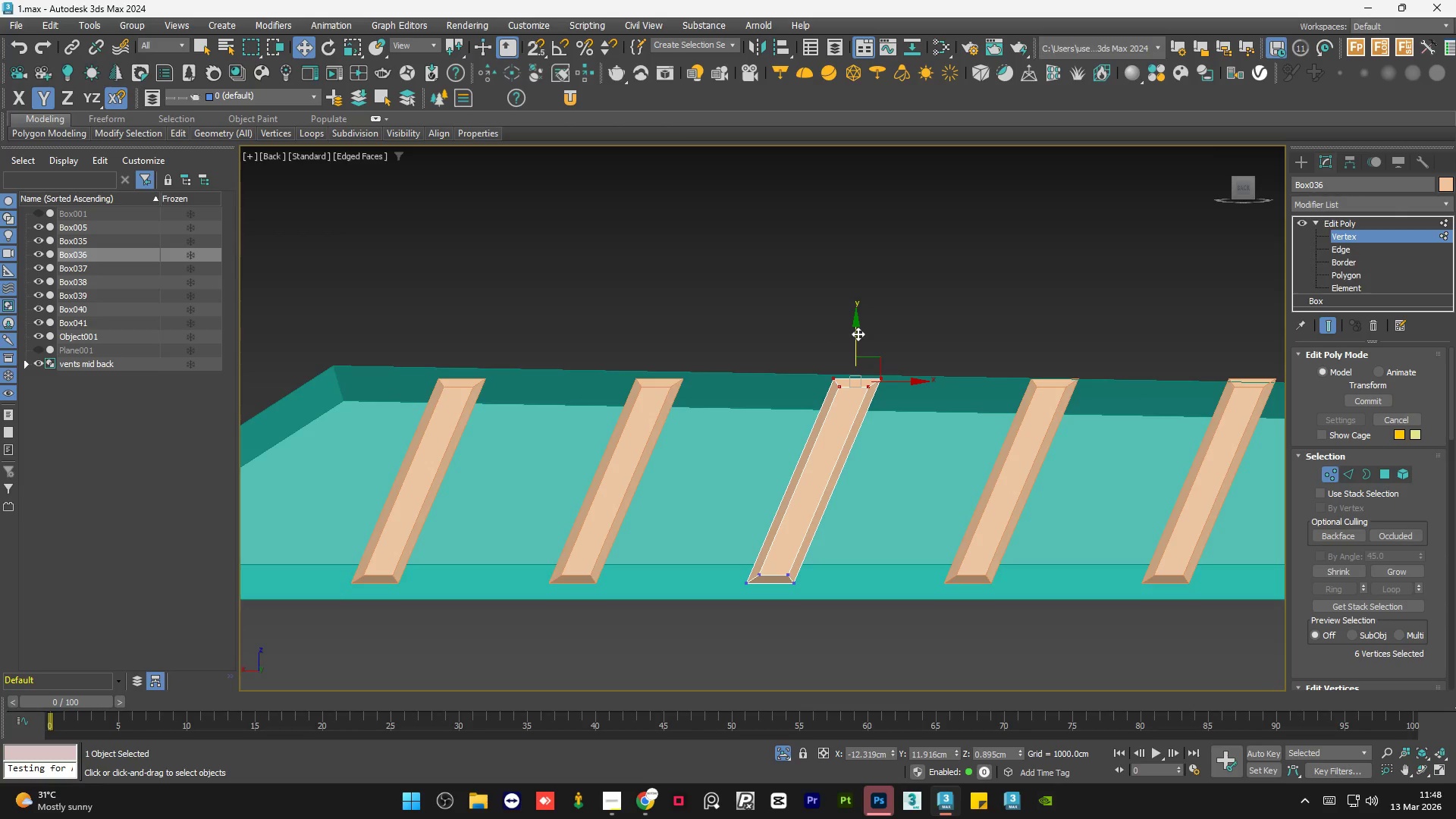 
left_click_drag(start_coordinate=[858, 334], to_coordinate=[856, 343])
 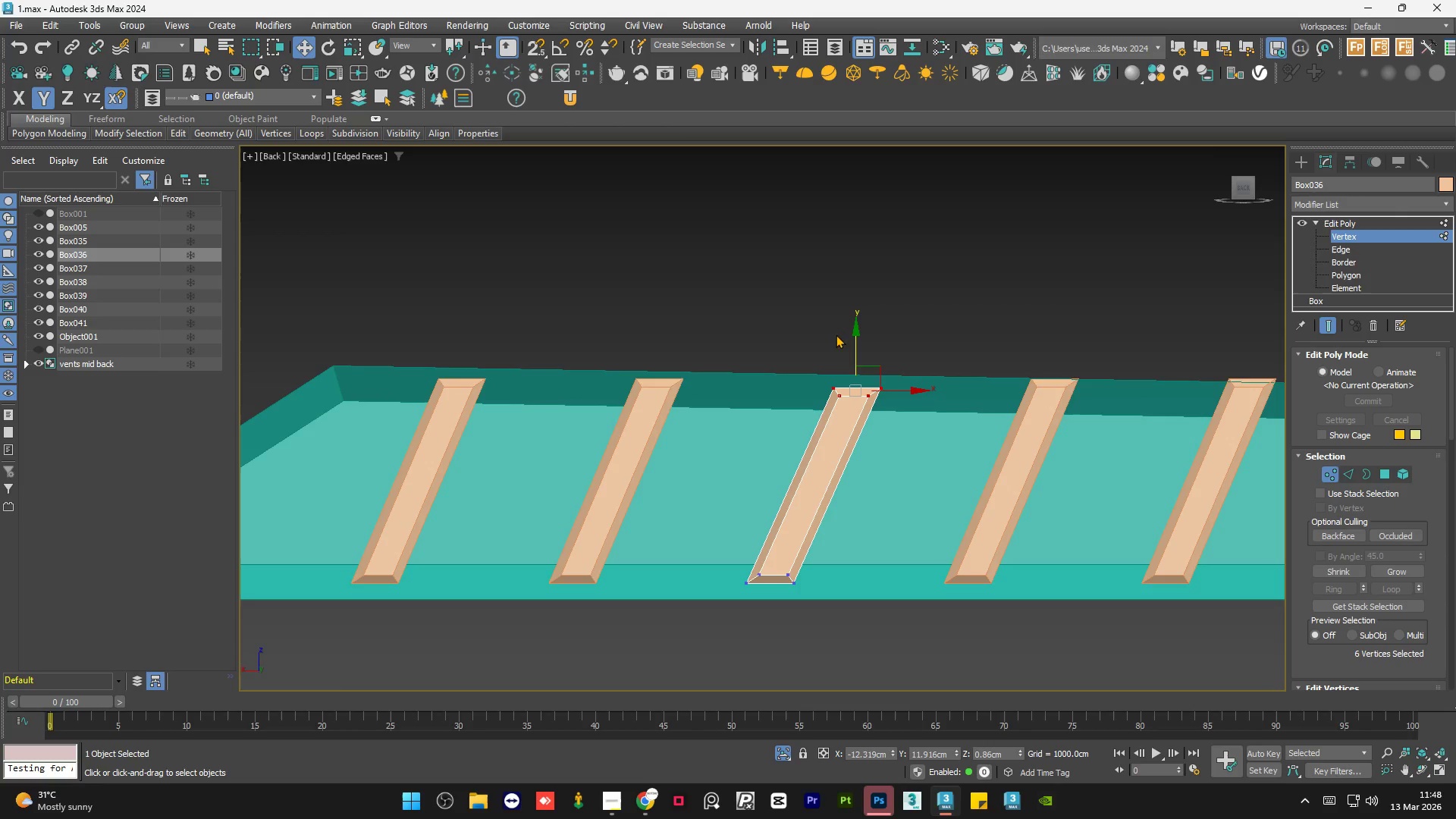 
key(Control+Z)
 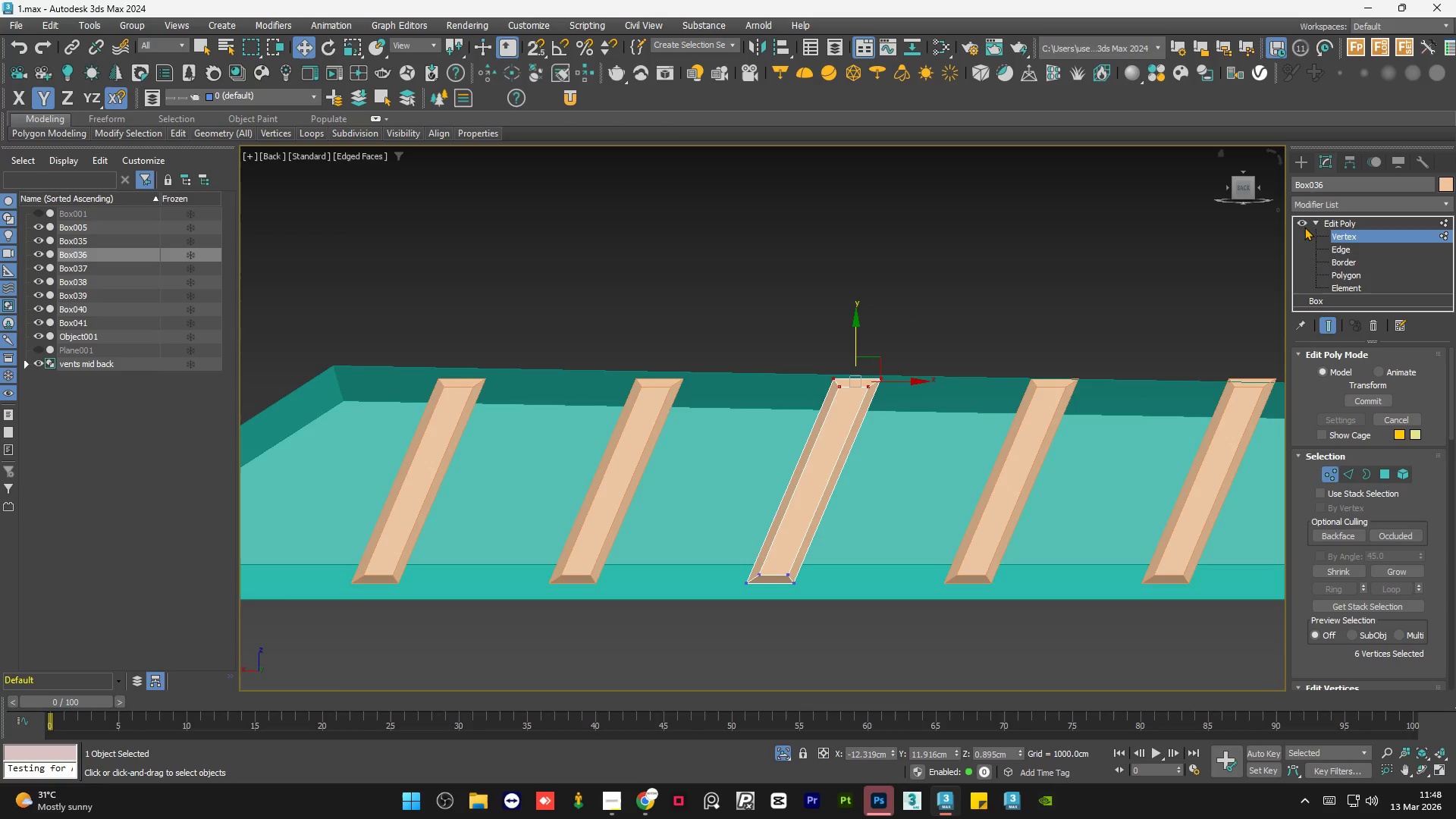 
left_click([1327, 224])
 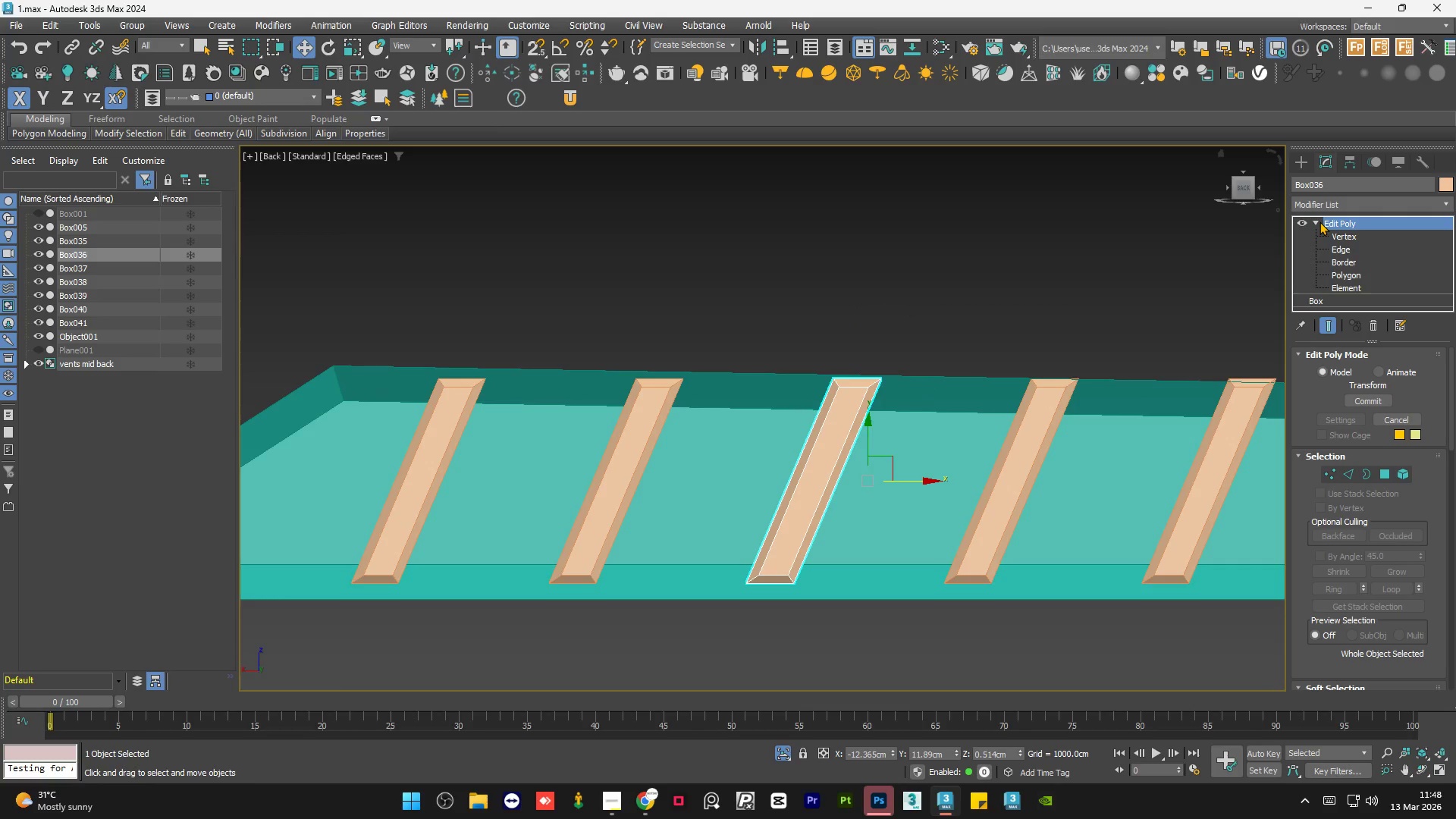 
left_click([1320, 221])
 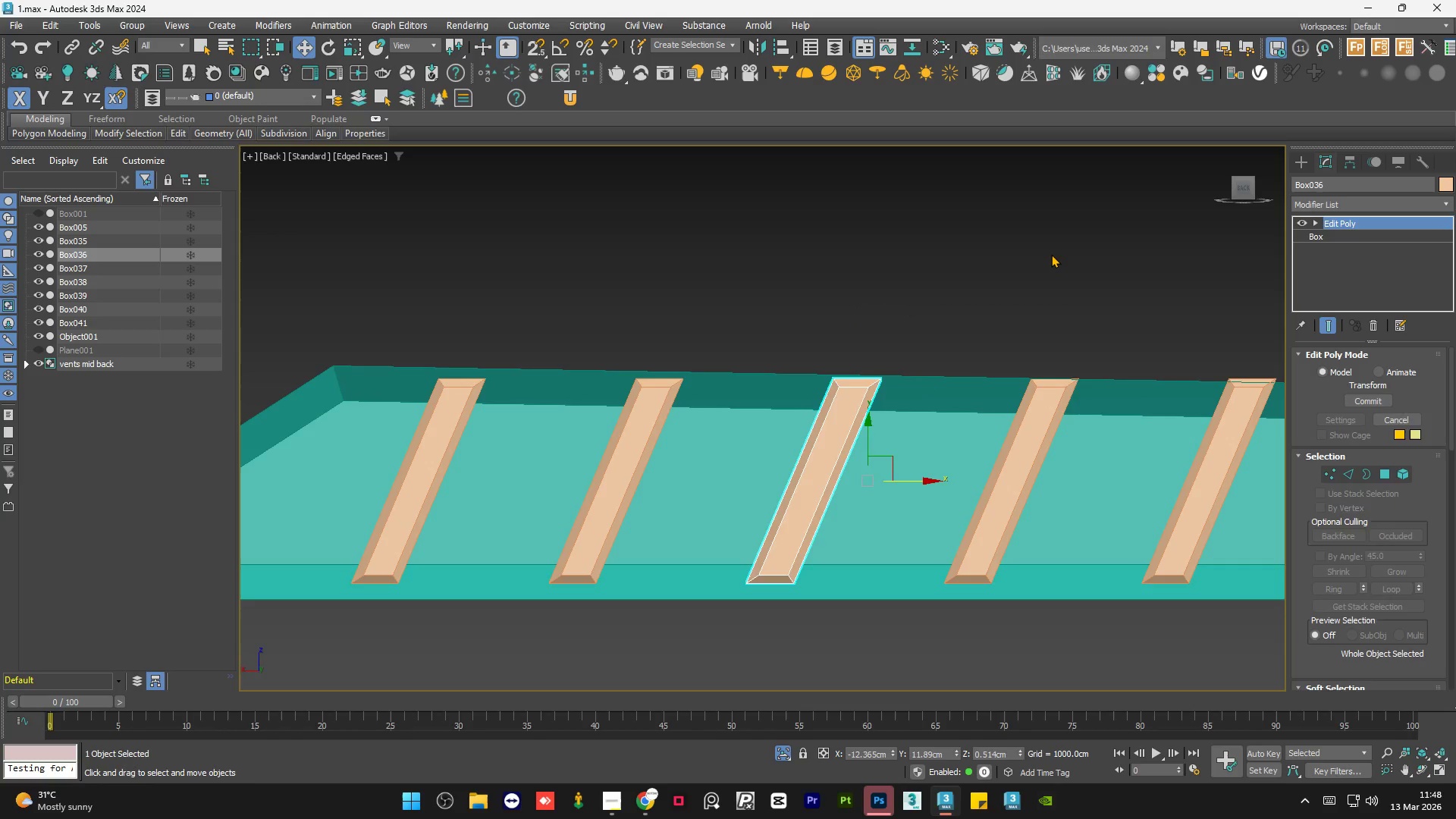 
double_click([1051, 254])
 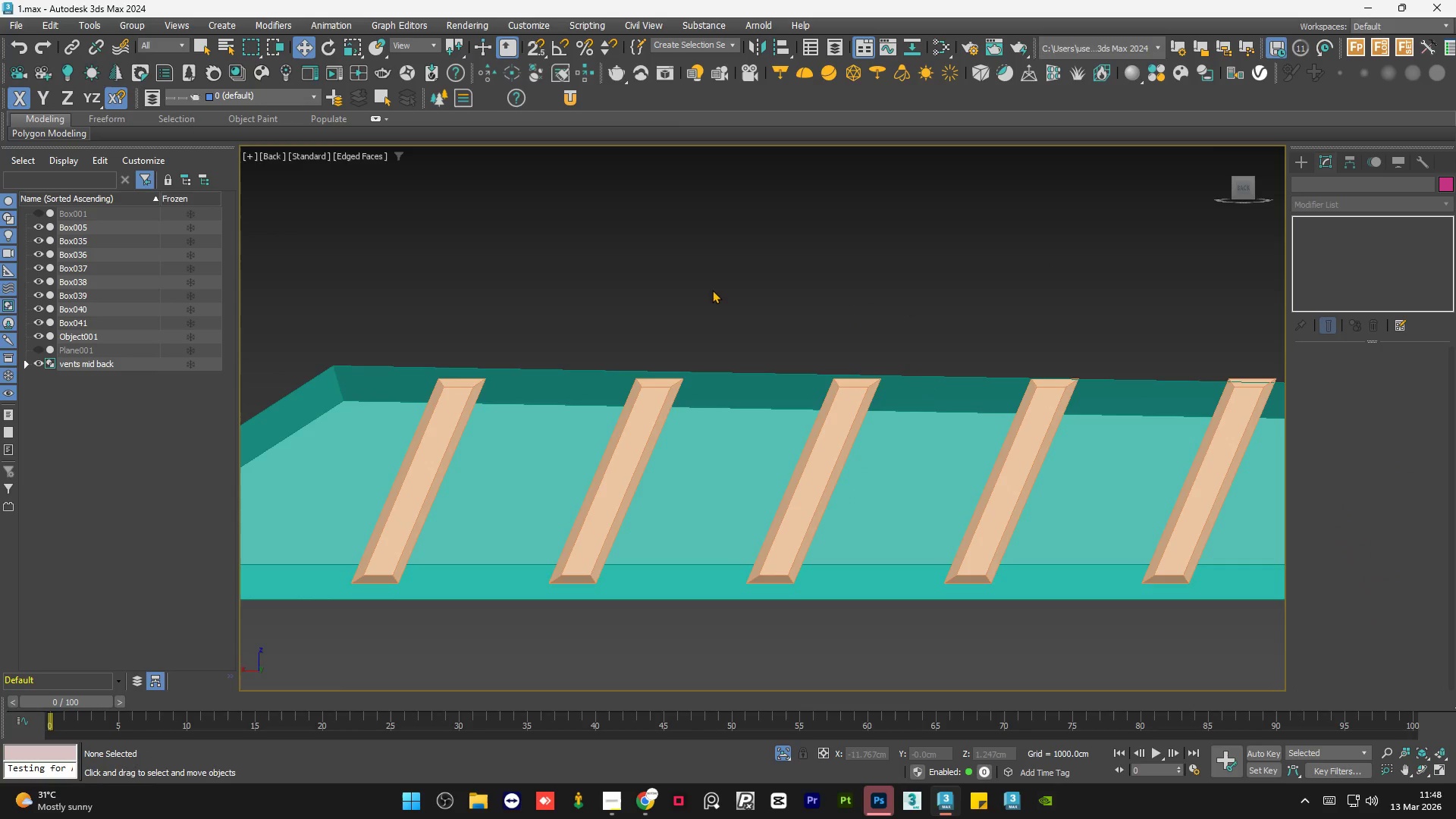 
hold_key(key=AltLeft, duration=0.69)
 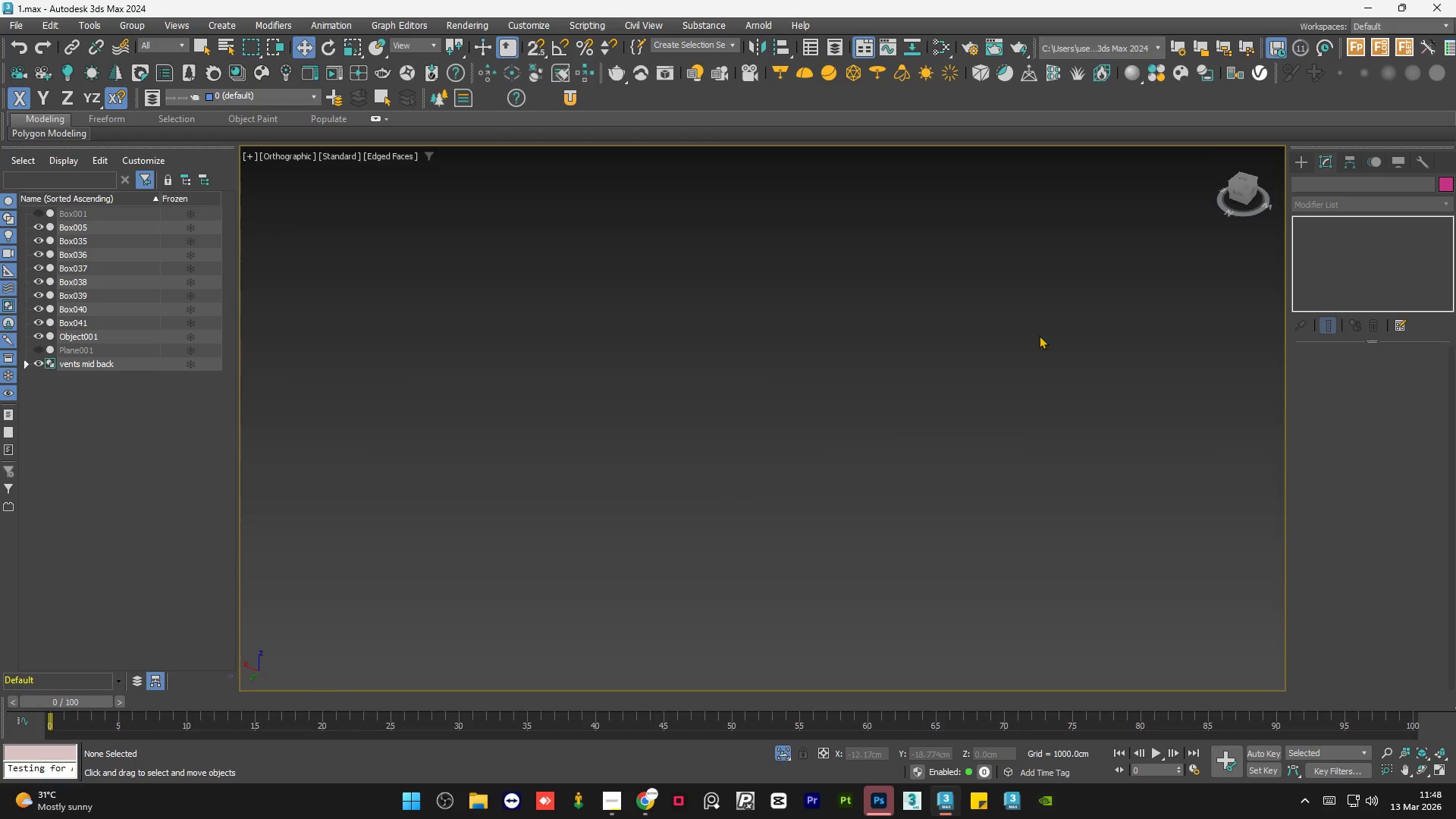 
scroll: coordinate [519, 406], scroll_direction: down, amount: 5.0
 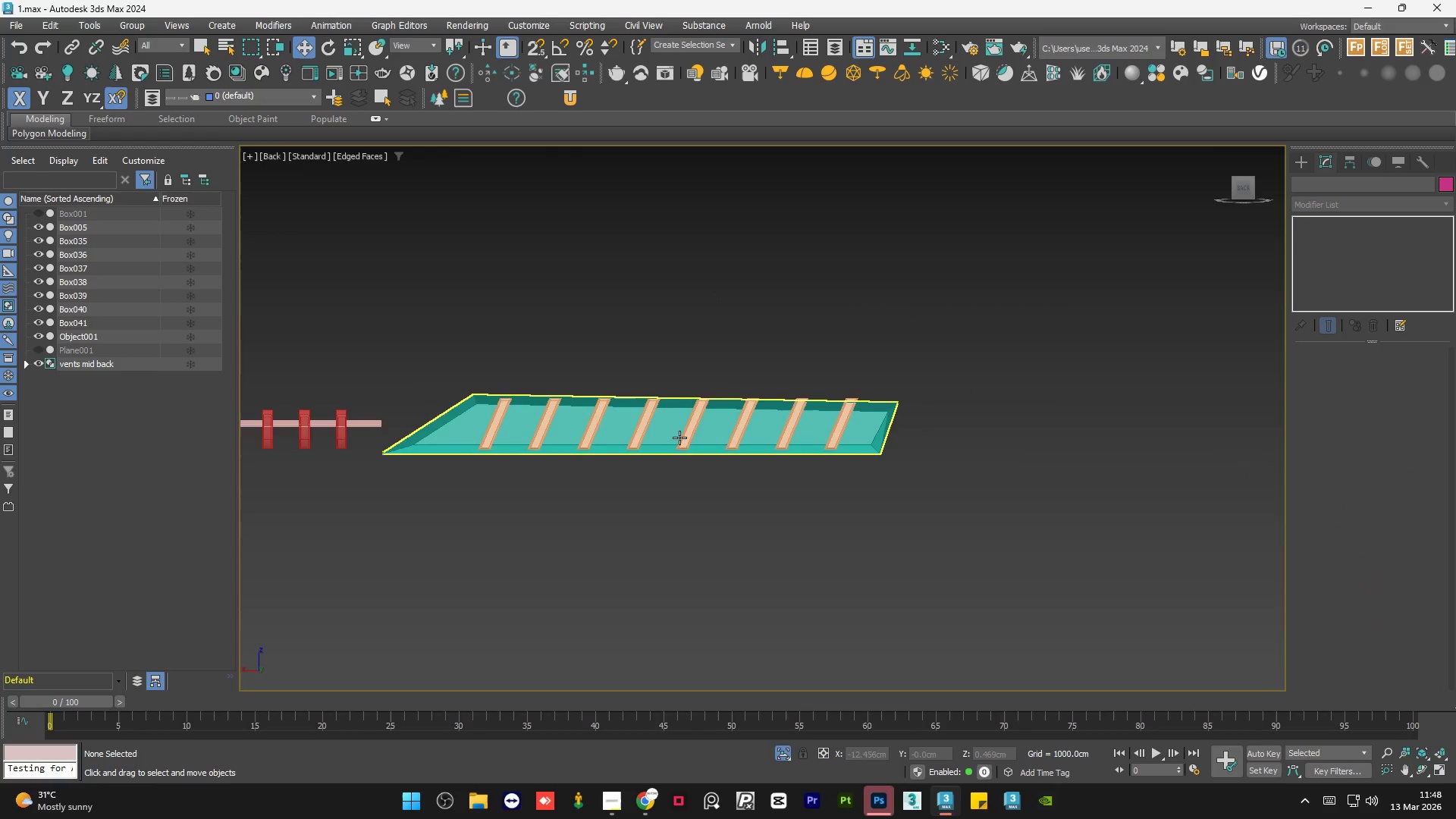 
key(Z)
 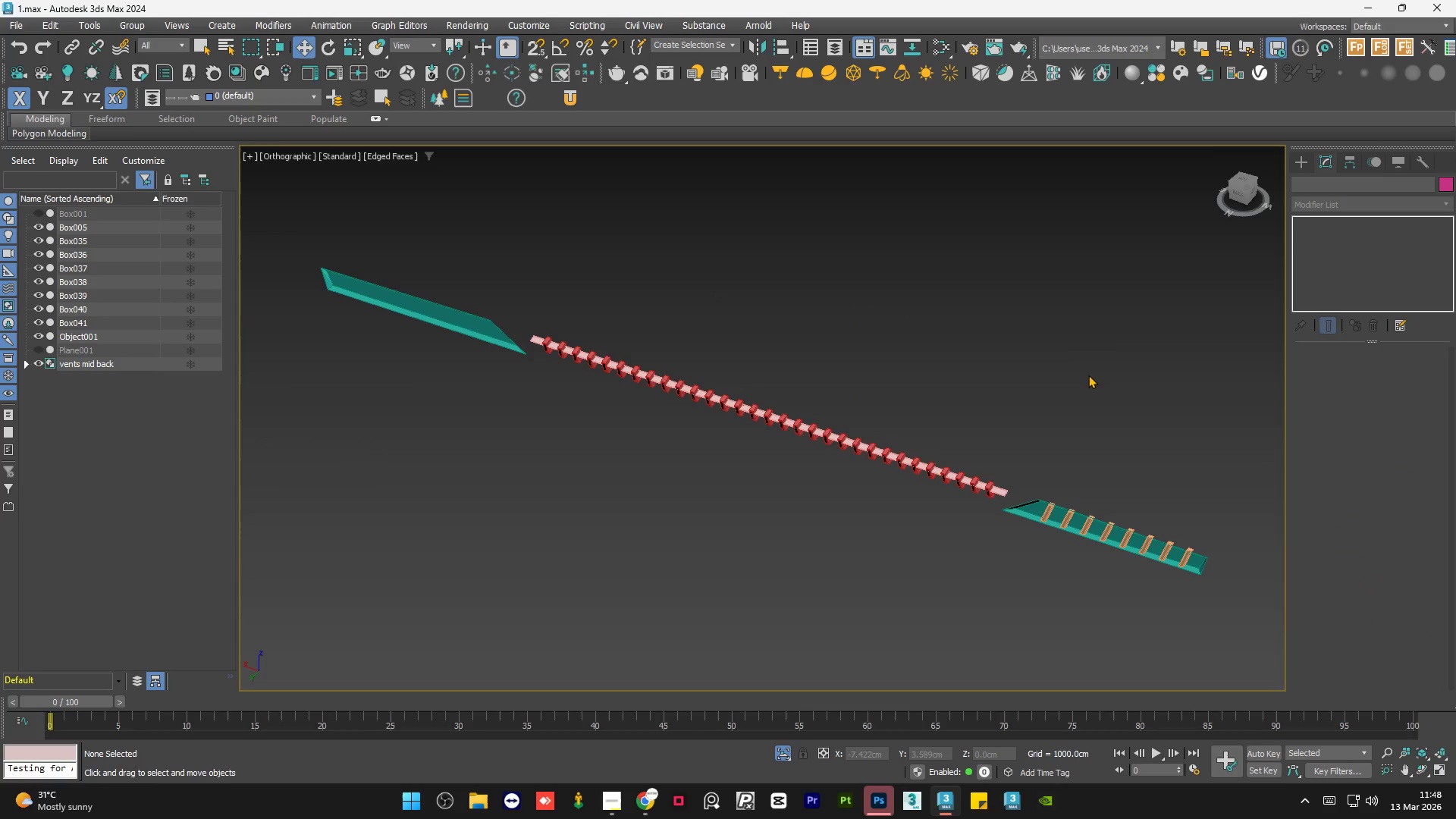 
scroll: coordinate [1111, 349], scroll_direction: down, amount: 6.0
 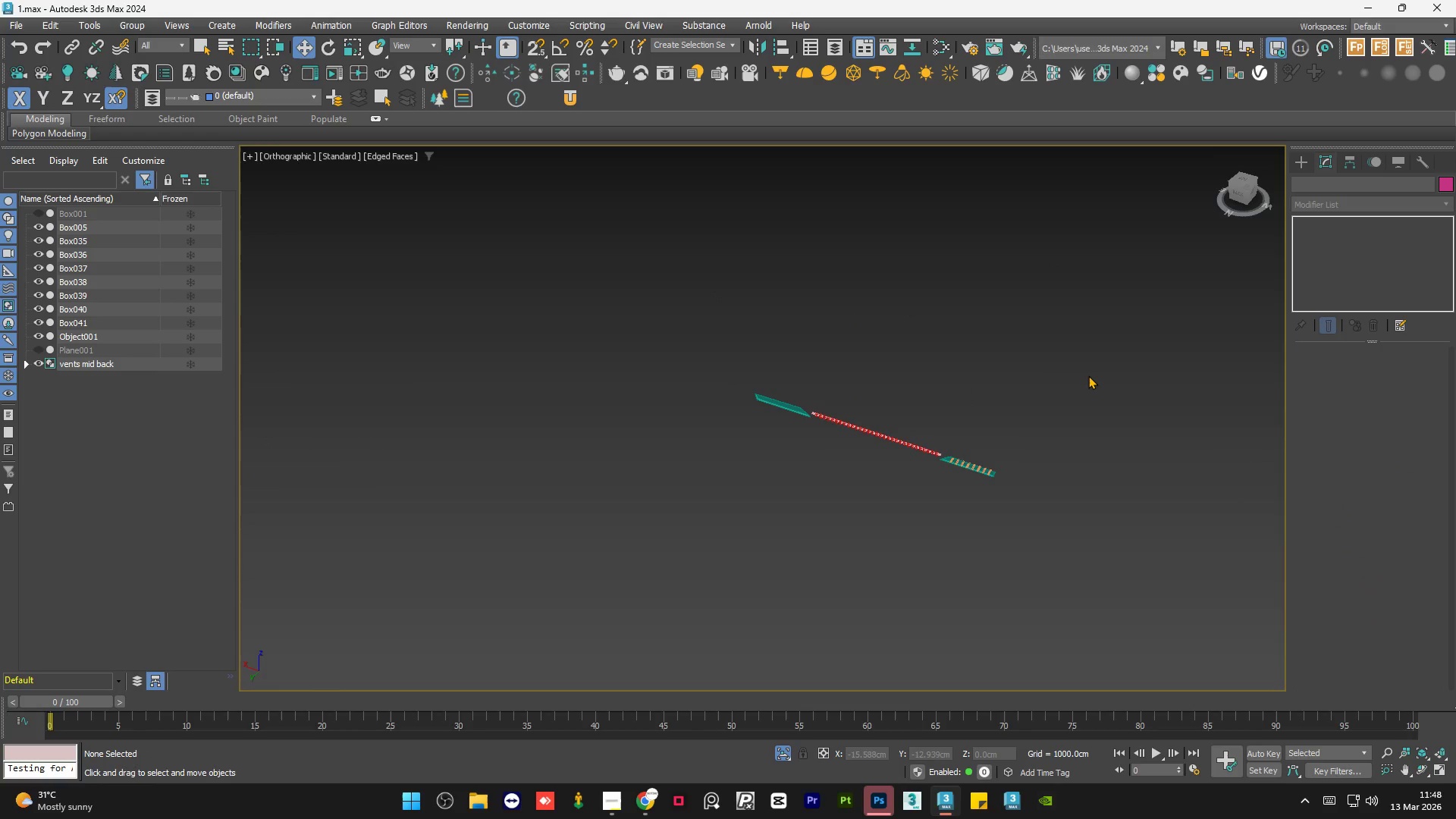 
hold_key(key=AltLeft, duration=0.78)
 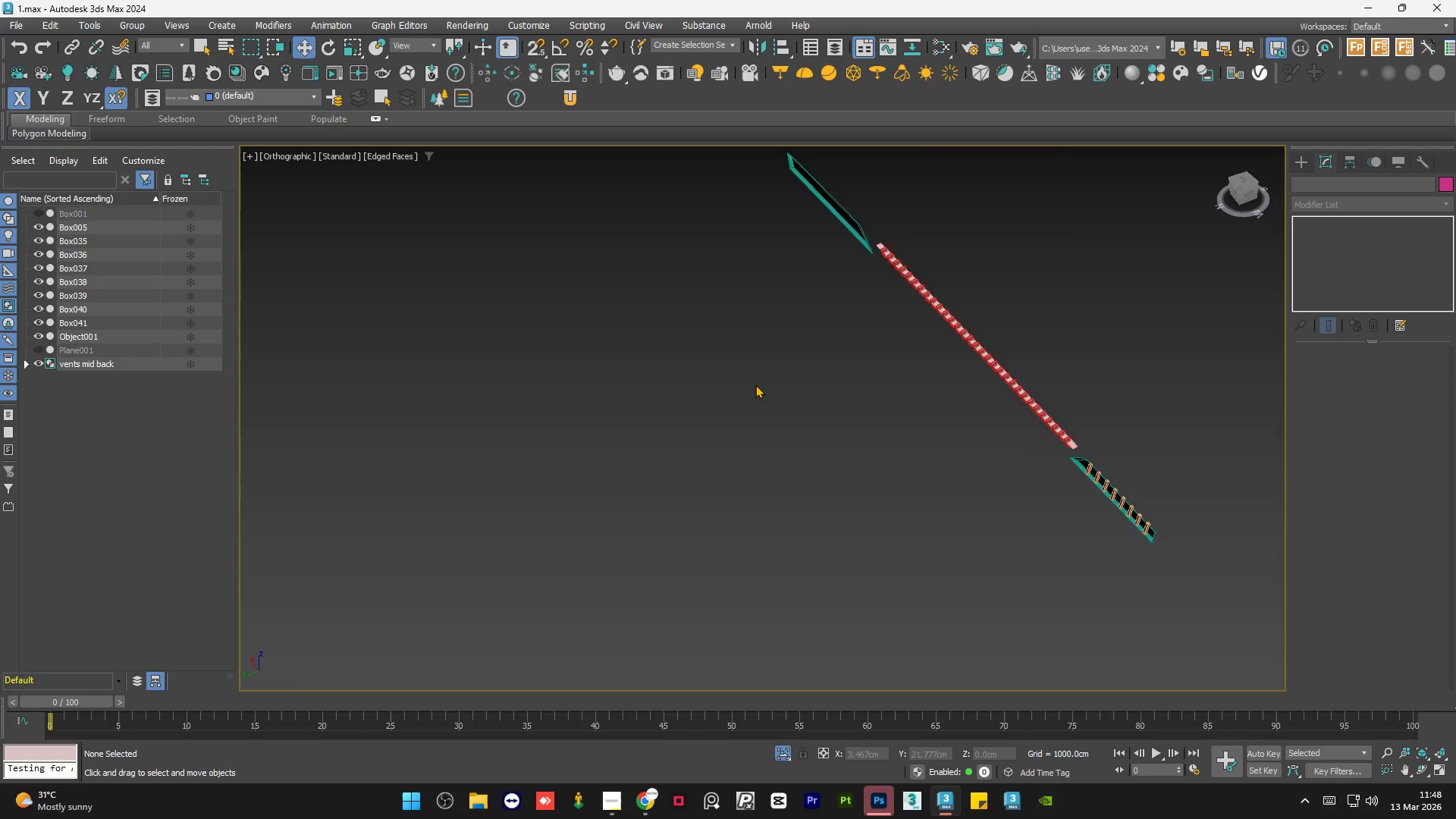 
scroll: coordinate [1088, 375], scroll_direction: down, amount: 1.0
 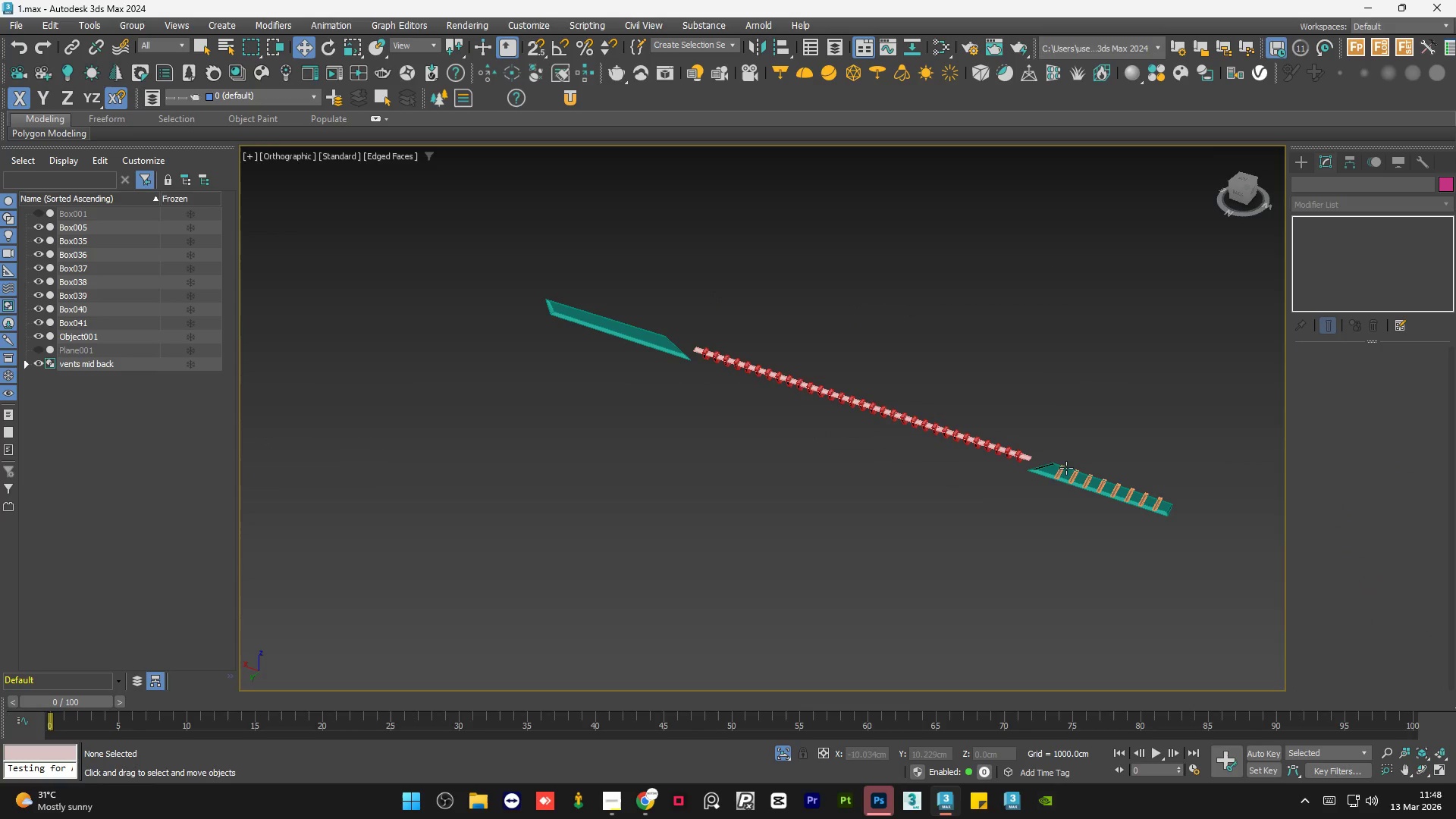 
hold_key(key=AltLeft, duration=0.61)
 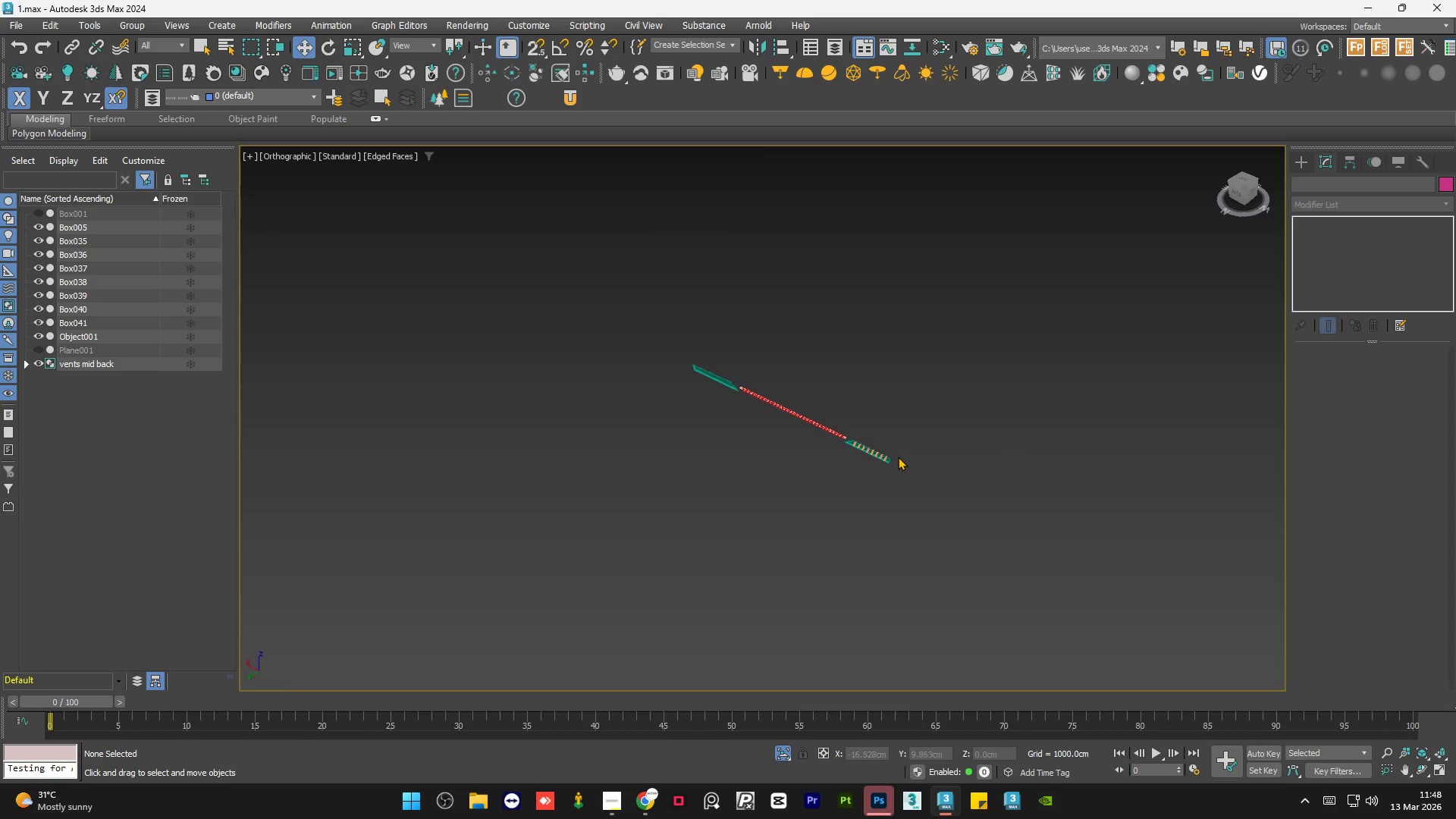 
scroll: coordinate [738, 392], scroll_direction: down, amount: 3.0
 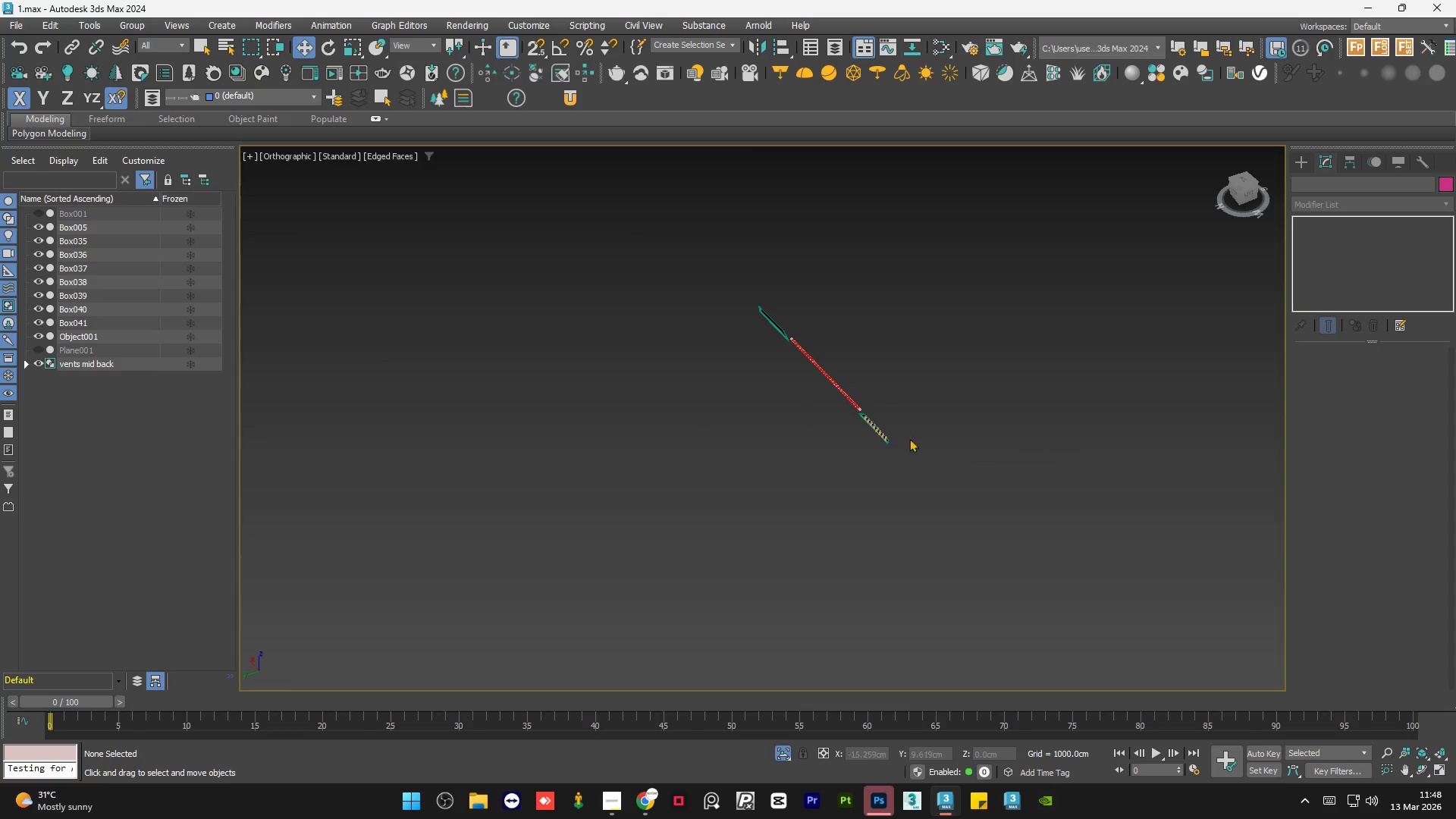 
scroll: coordinate [826, 479], scroll_direction: up, amount: 11.0
 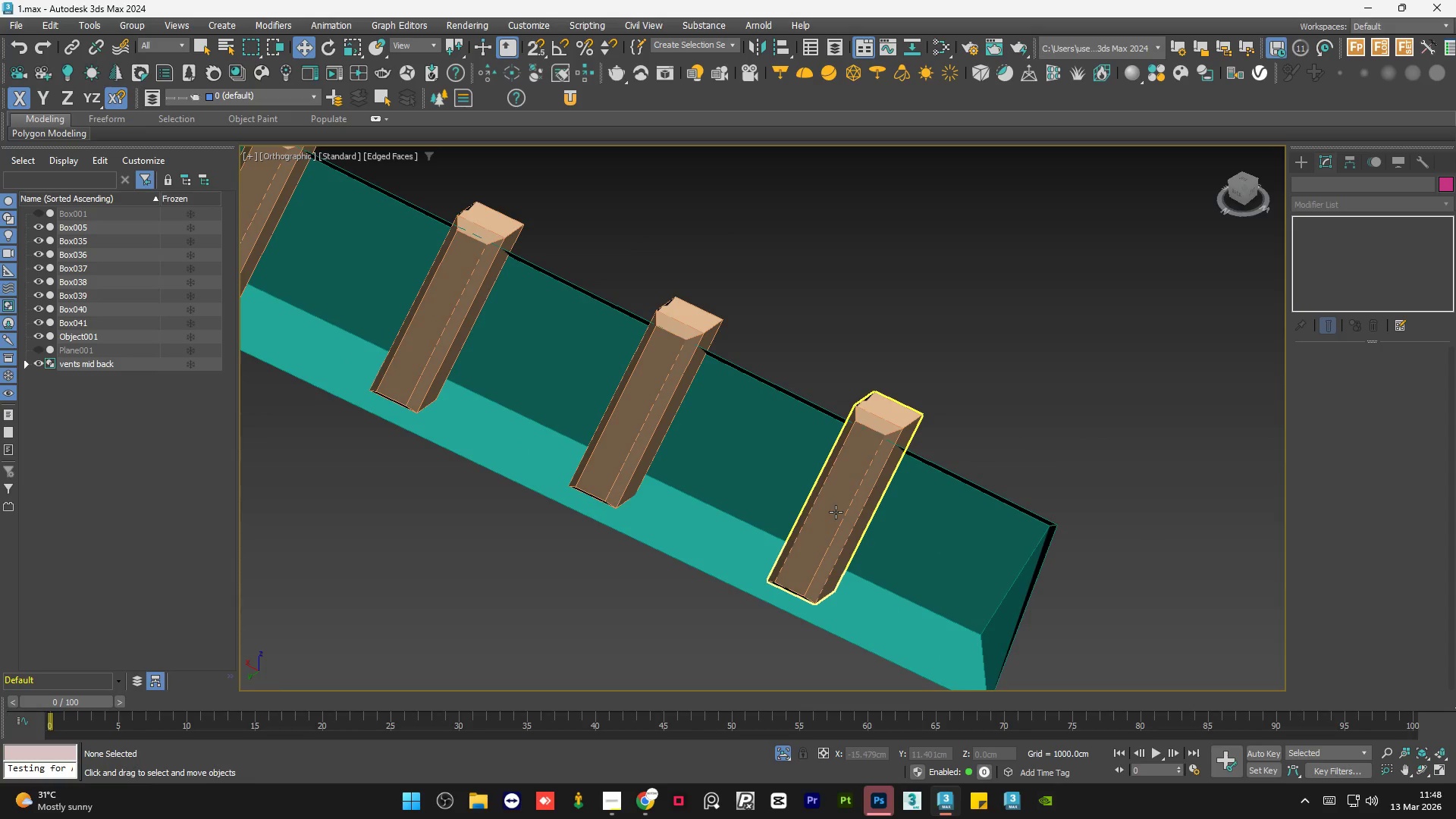 
left_click([836, 512])
 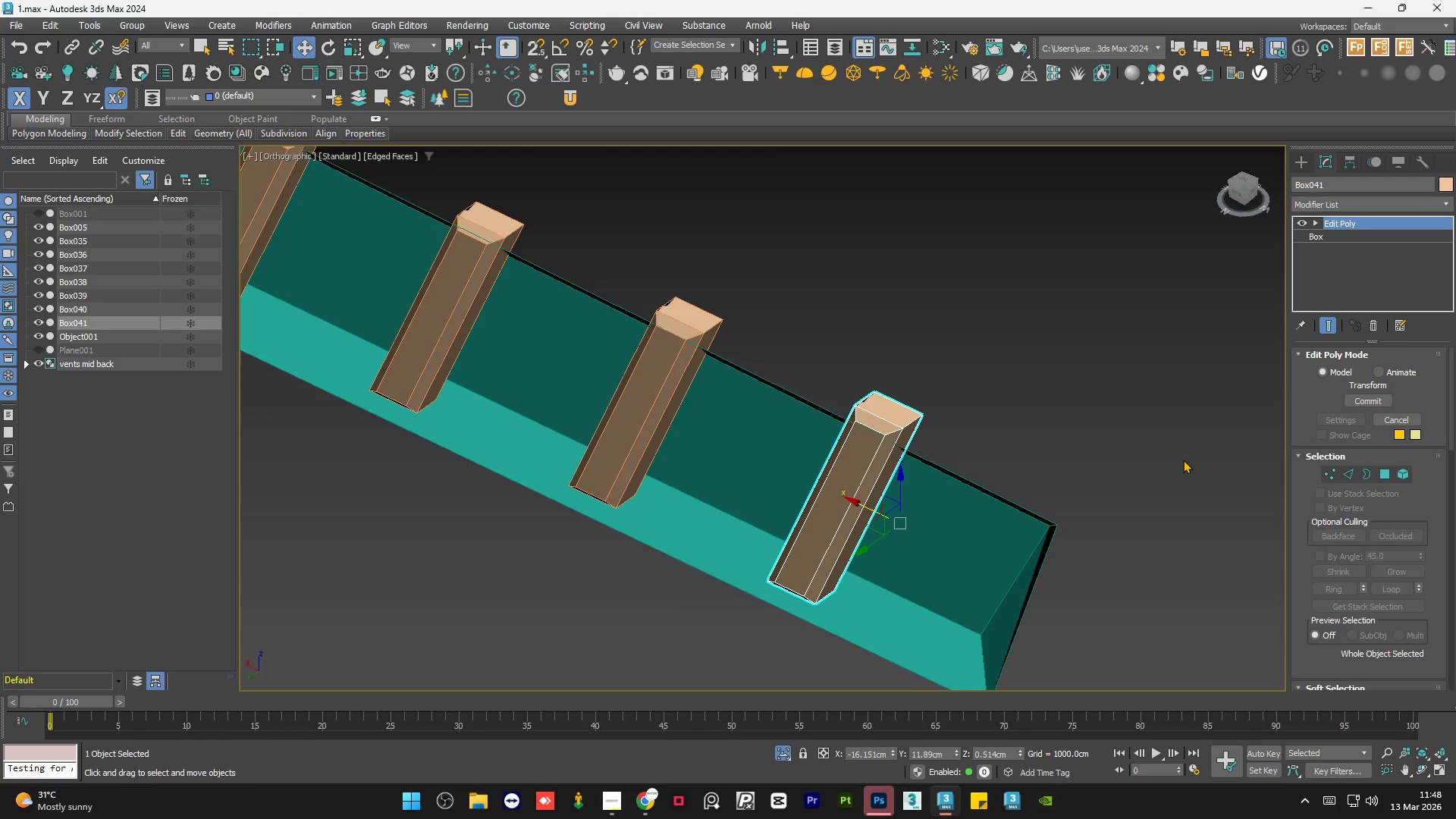 
hold_key(key=ControlLeft, duration=0.84)
 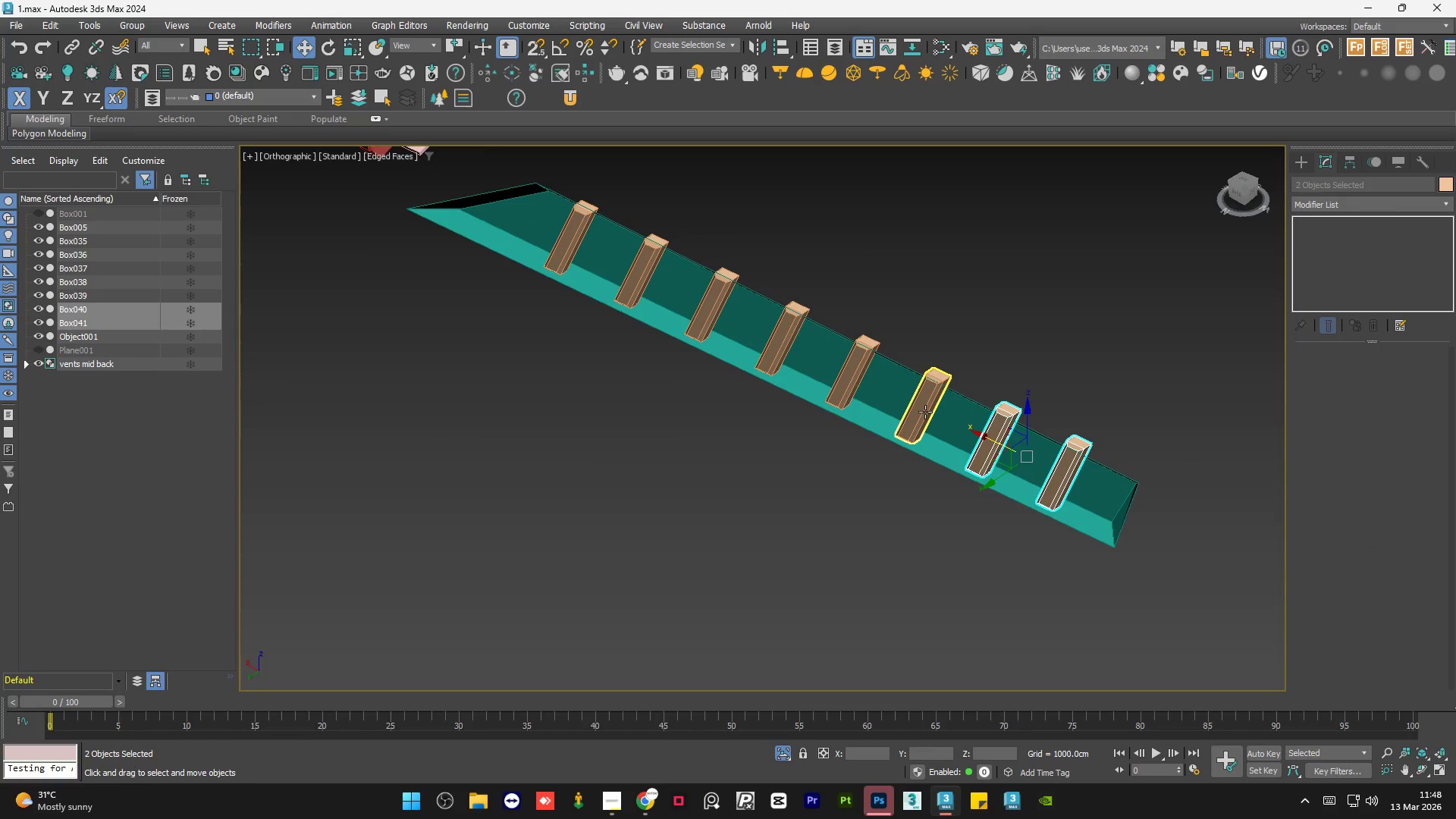 
scroll: coordinate [1183, 460], scroll_direction: down, amount: 3.0
 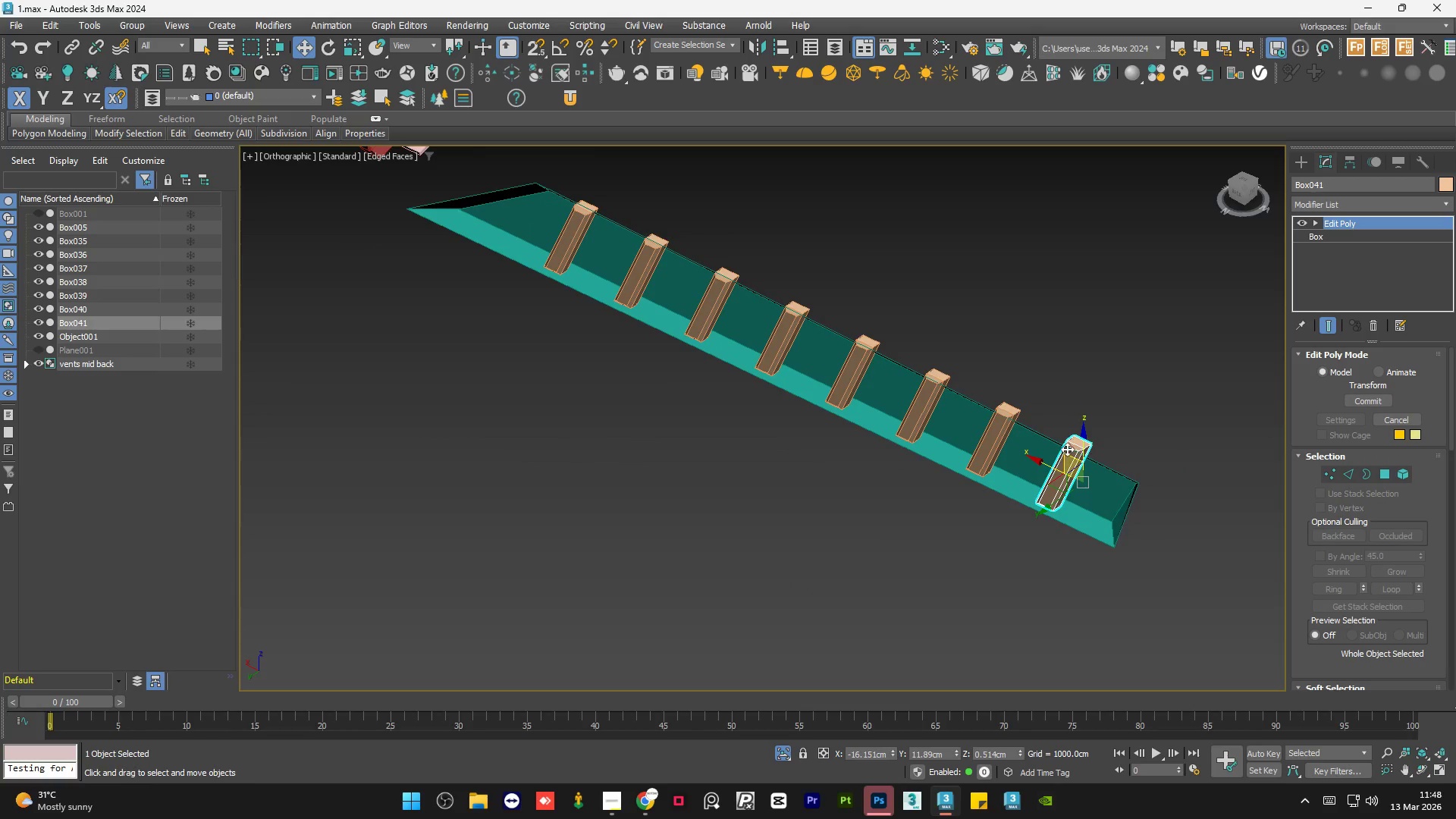 
left_click([984, 447])
 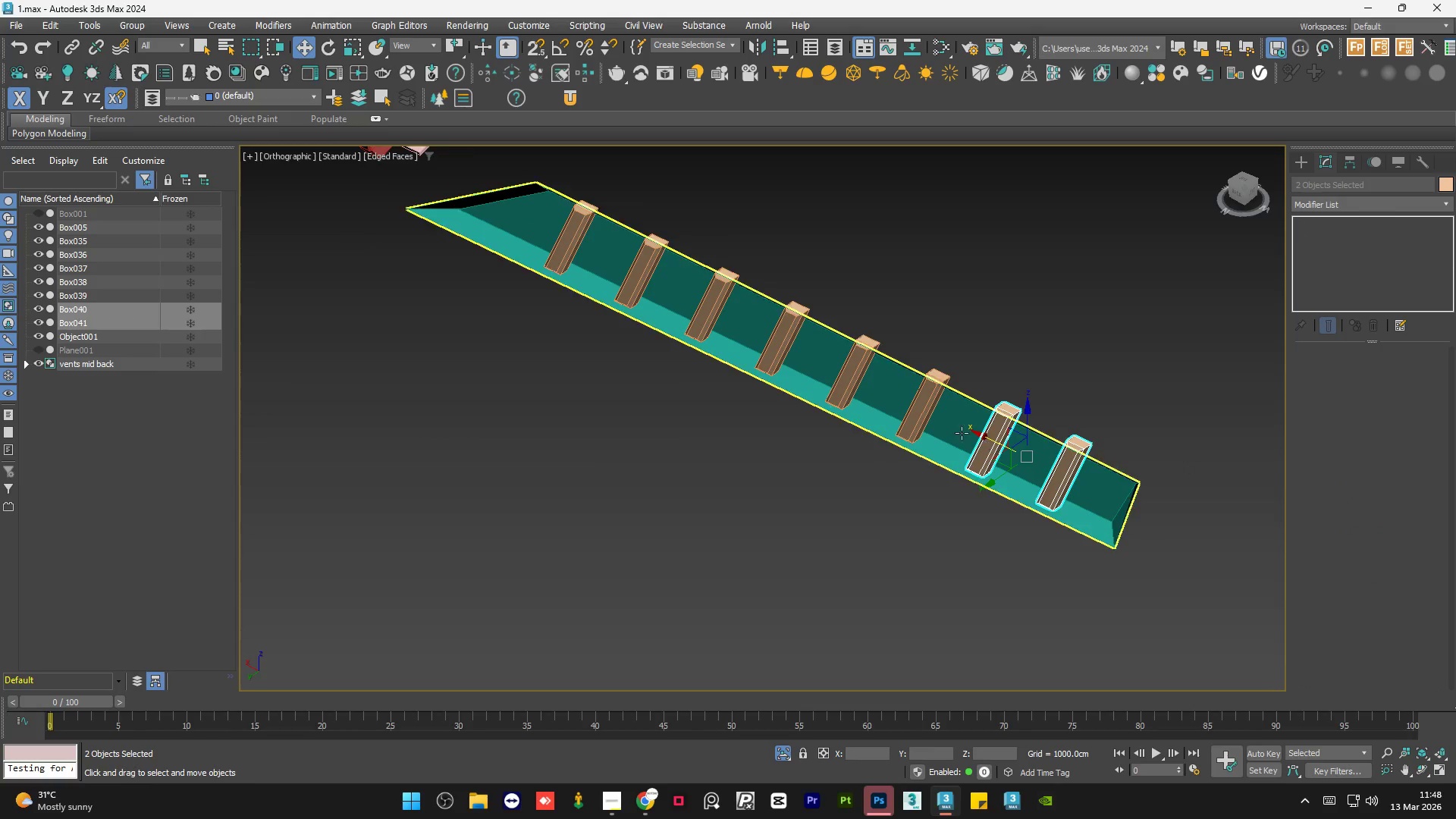 
hold_key(key=ControlLeft, duration=0.72)
left_click([925, 412])
 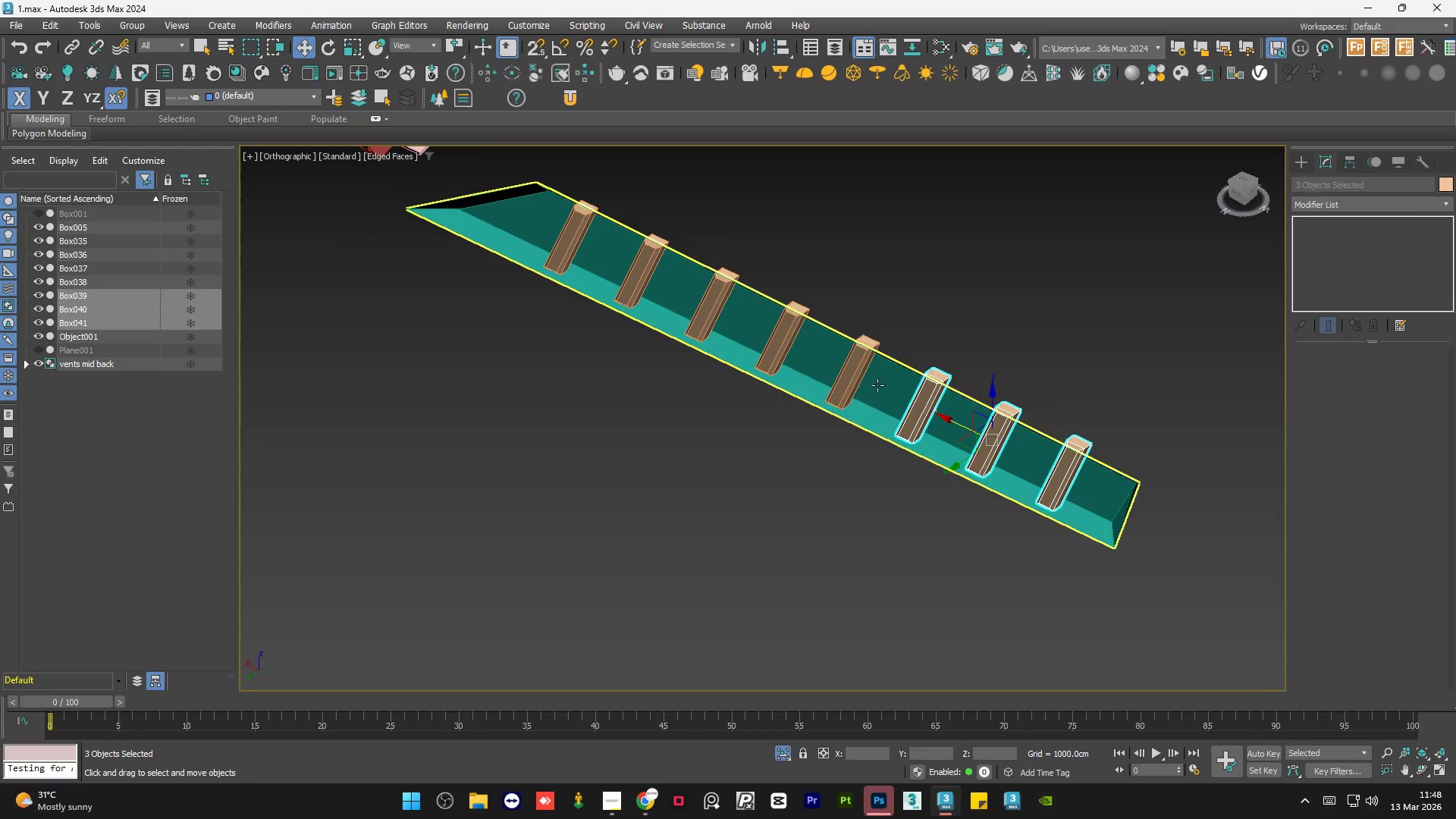 
hold_key(key=ControlLeft, duration=0.62)
left_click([849, 374])
 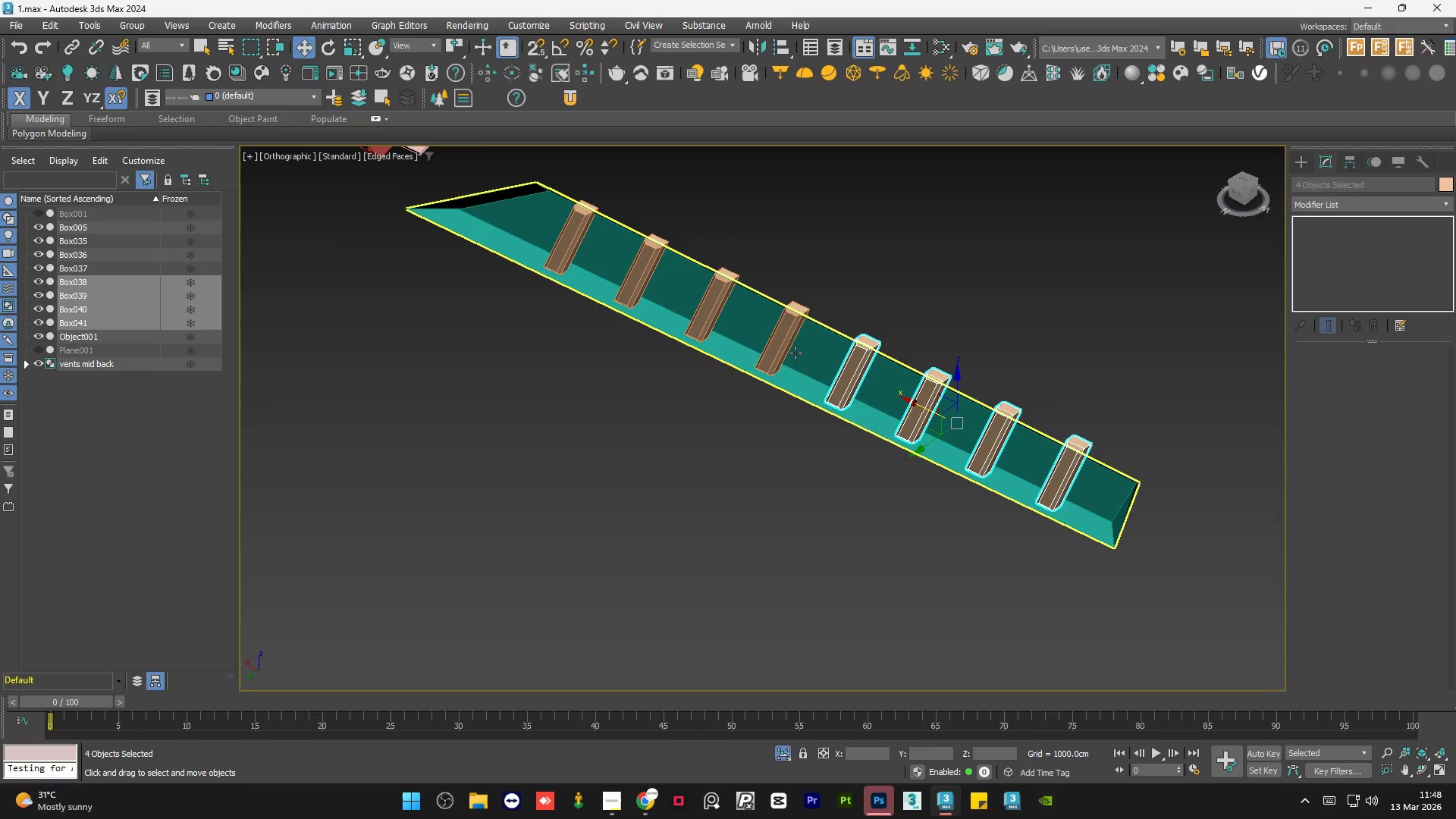 
hold_key(key=ControlLeft, duration=0.52)
left_click([778, 346])
 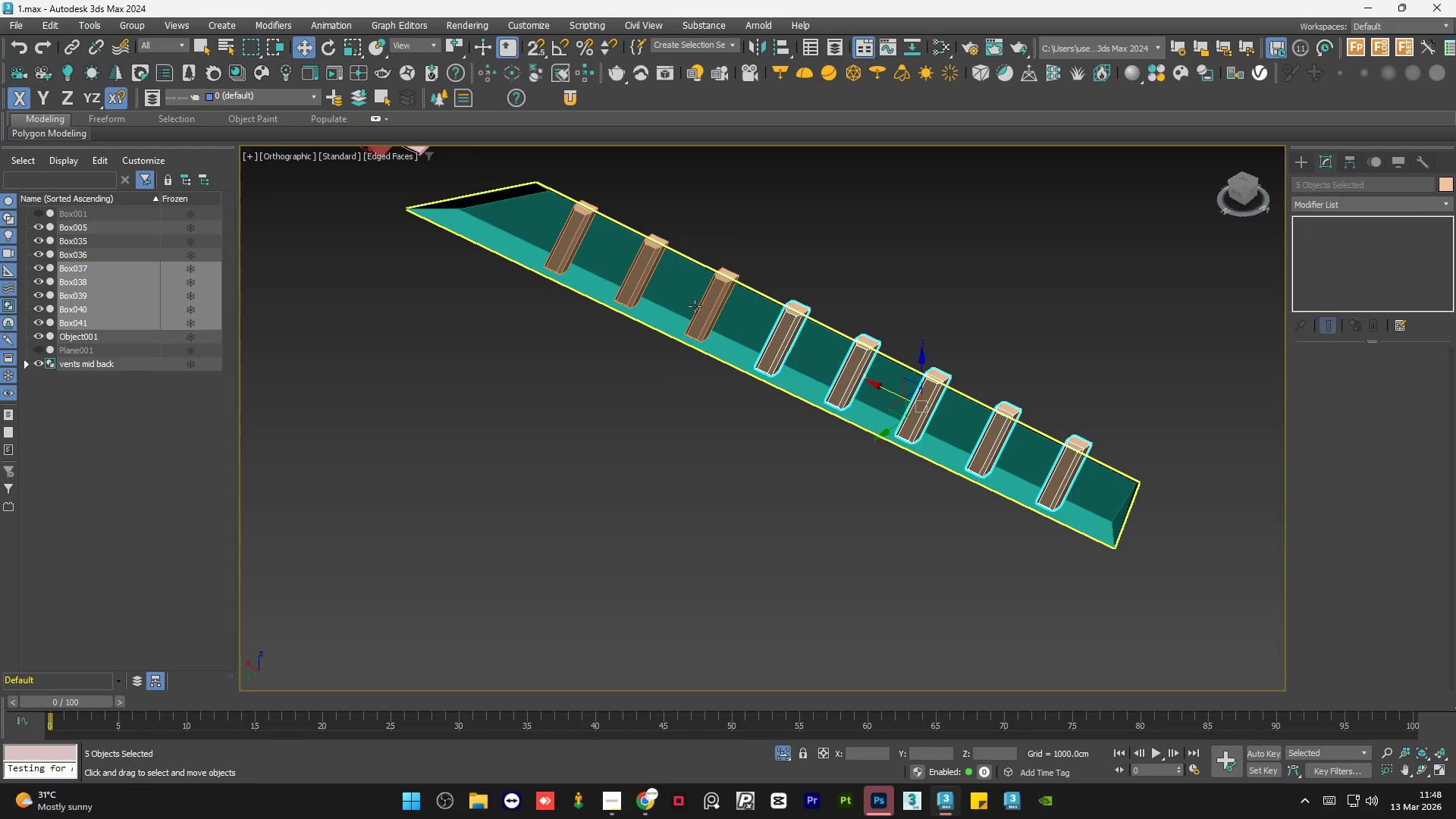 
hold_key(key=ControlLeft, duration=0.8)
left_click([711, 311])
 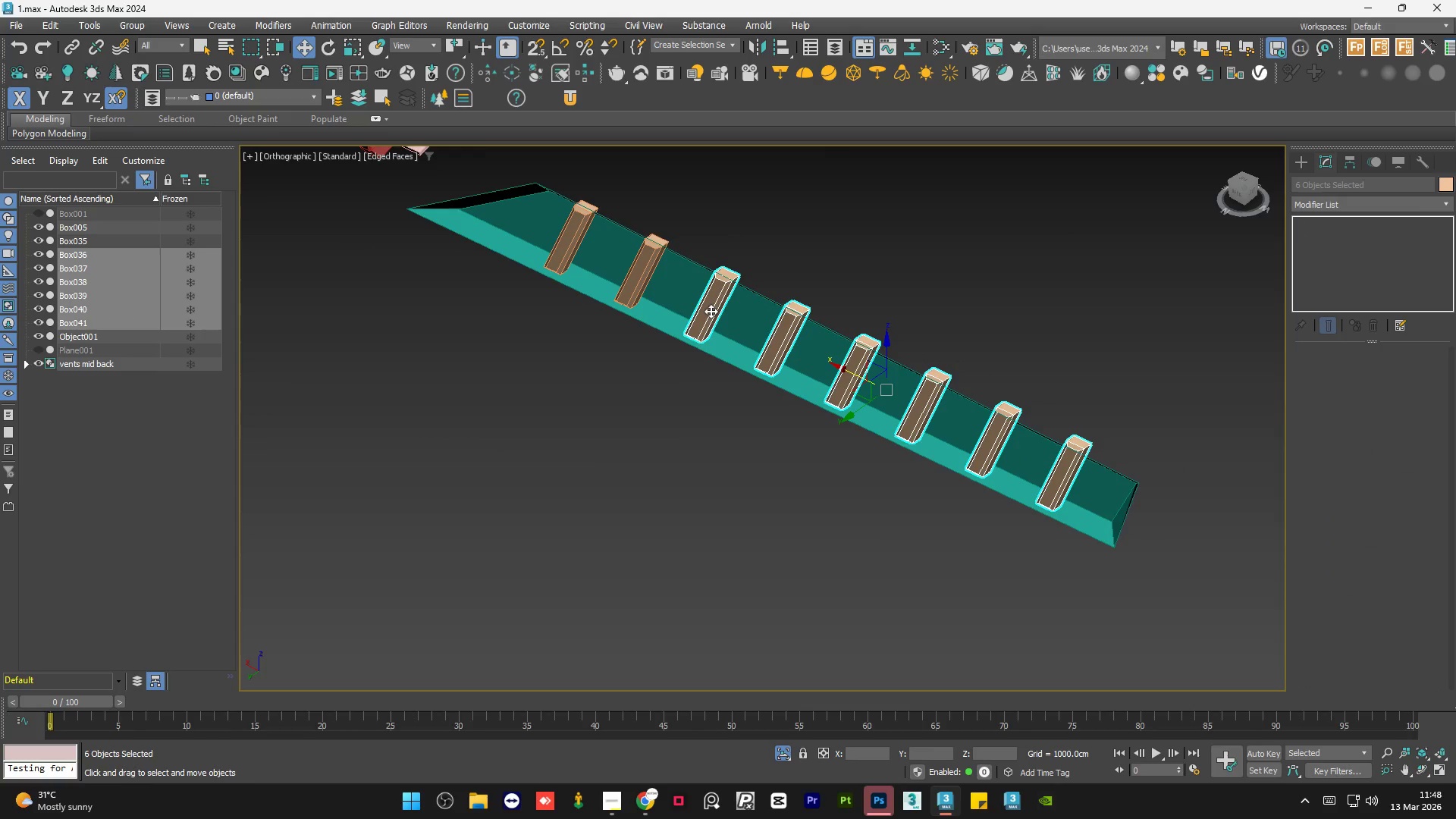 
hold_key(key=ControlLeft, duration=0.86)
left_click([643, 286])
 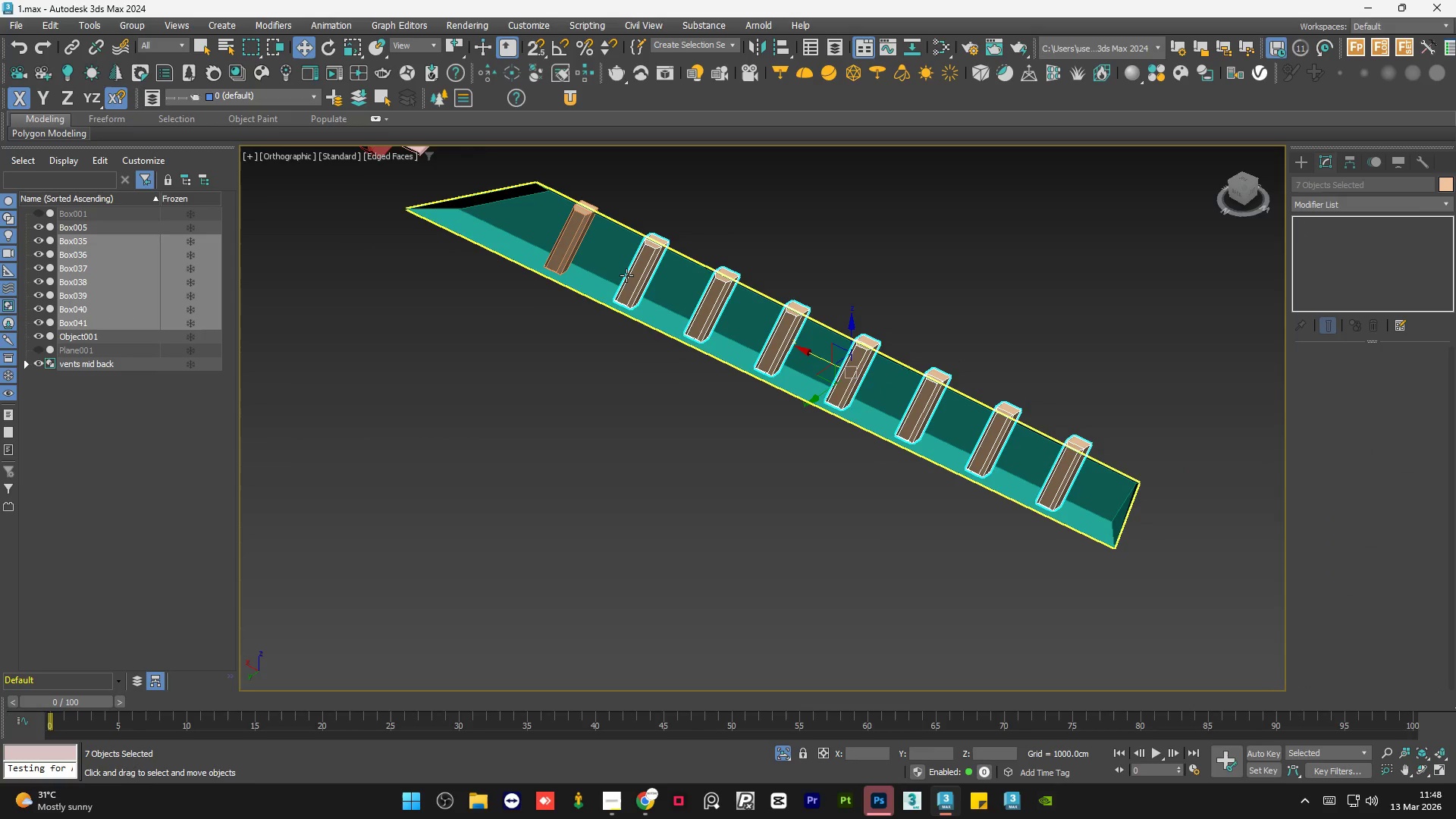 
hold_key(key=ControlLeft, duration=0.45)
 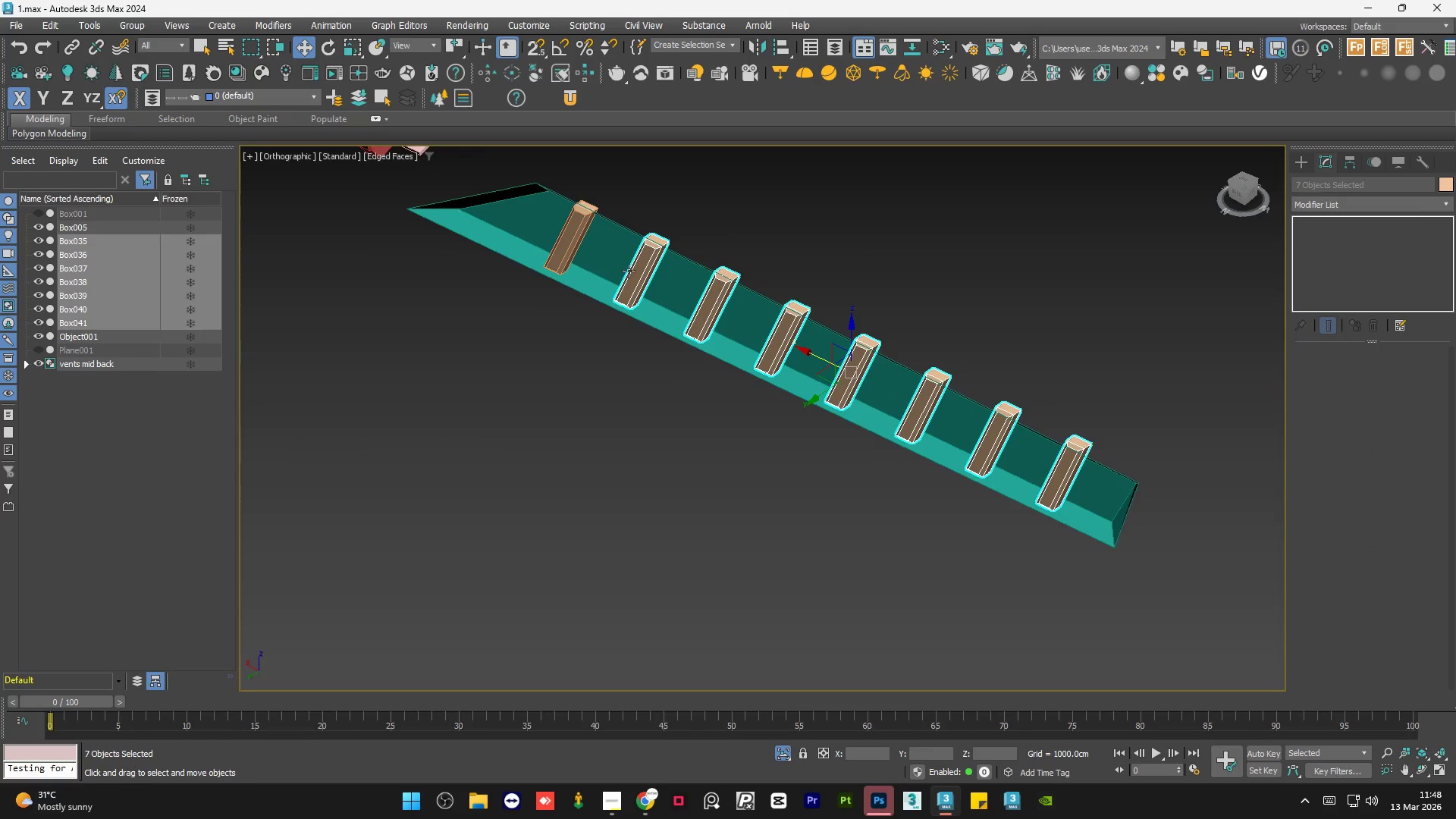 
hold_key(key=ControlLeft, duration=0.98)
left_click([562, 243])
 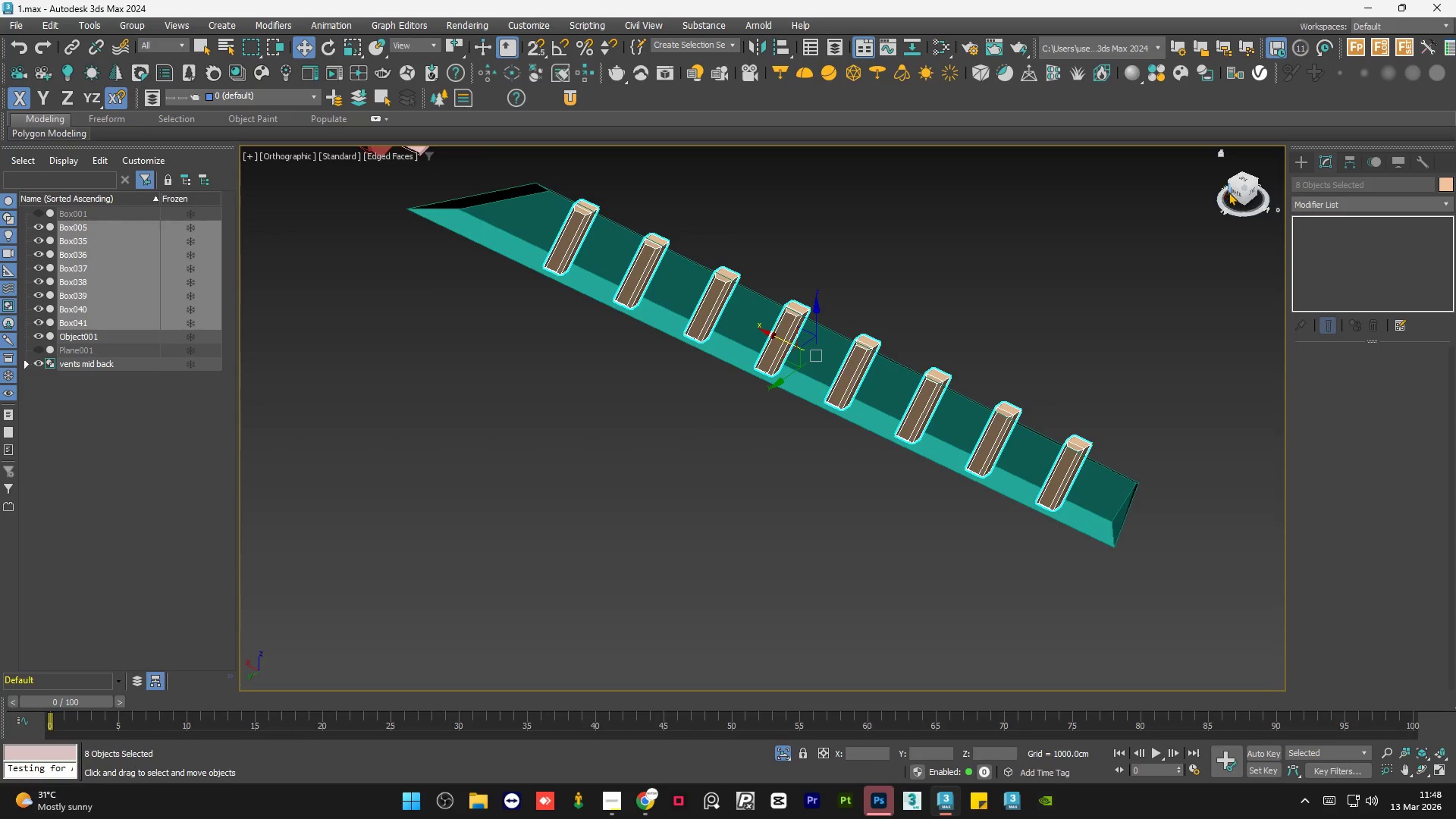 
left_click([1239, 196])
 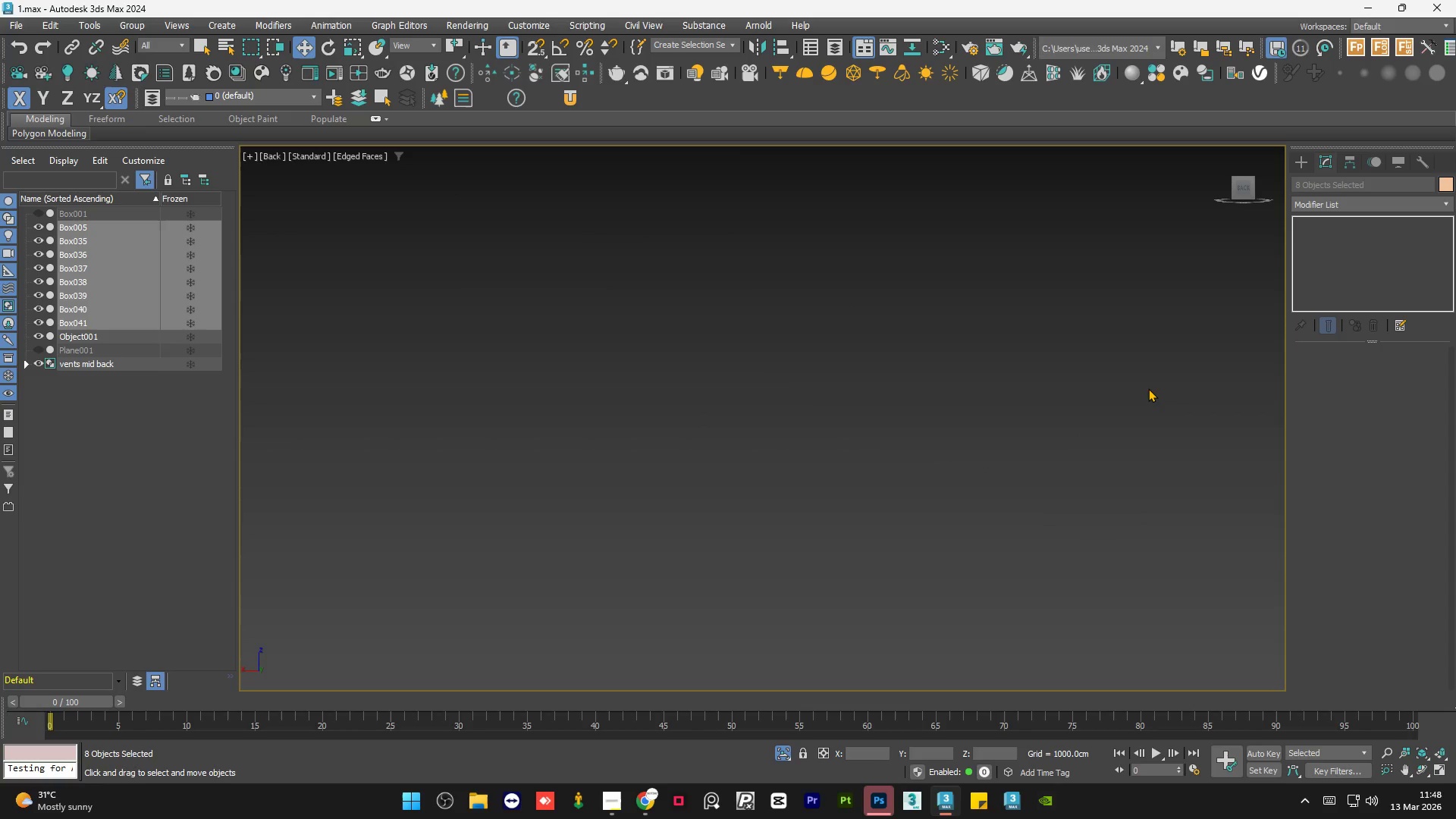 
type(zz)
 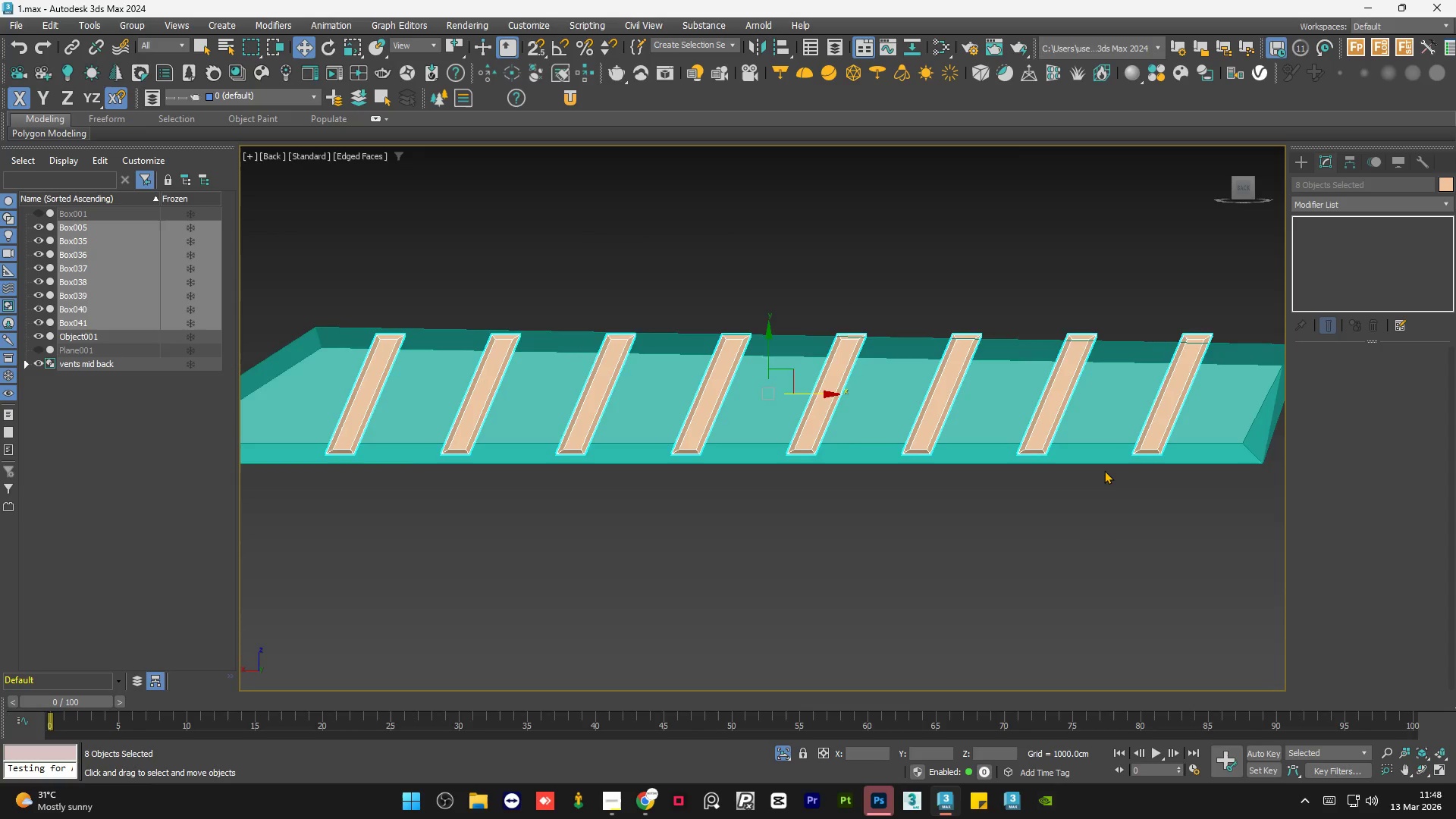 
scroll: coordinate [1104, 472], scroll_direction: down, amount: 6.0
 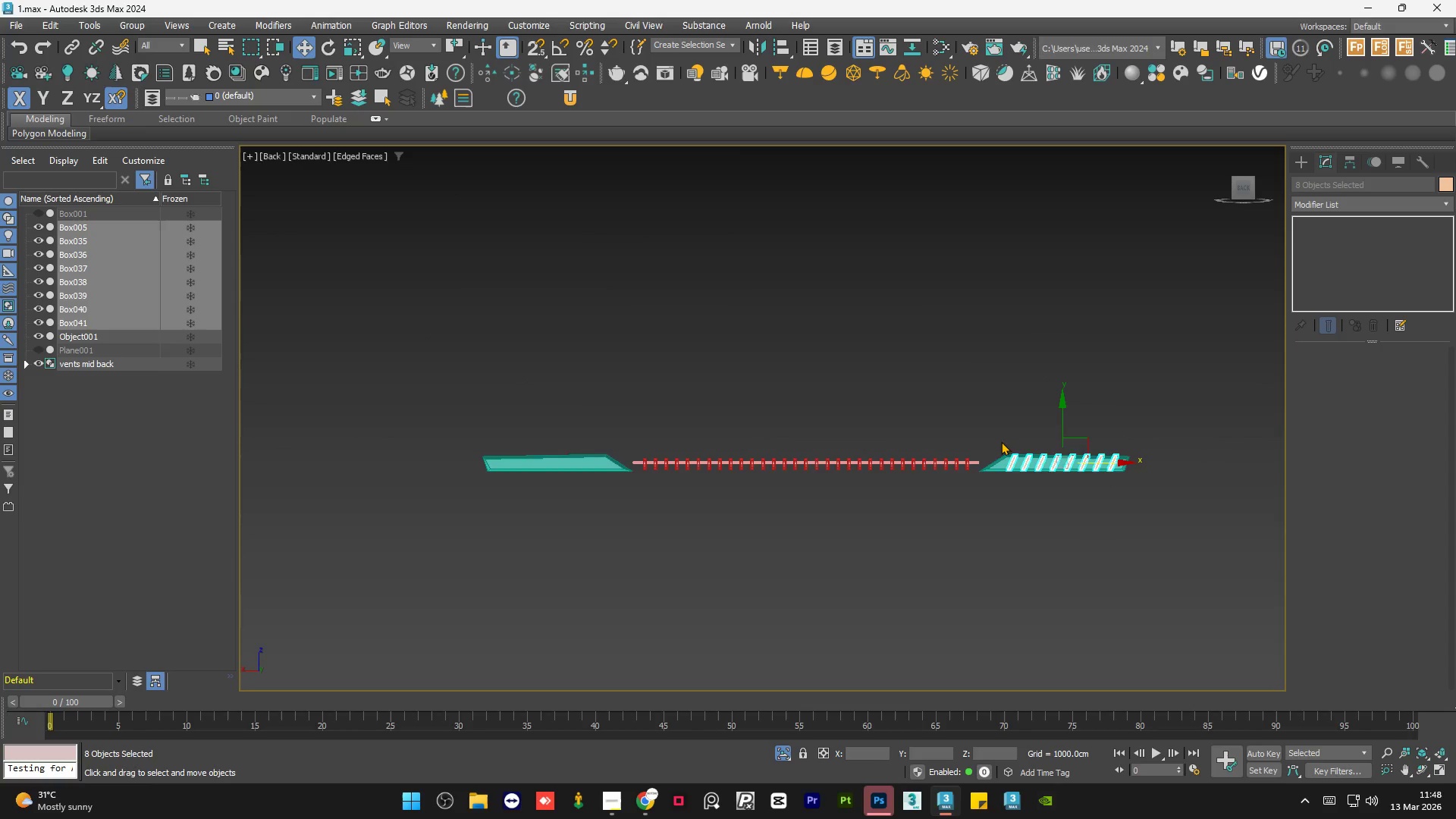 
scroll: coordinate [1040, 467], scroll_direction: up, amount: 7.0
 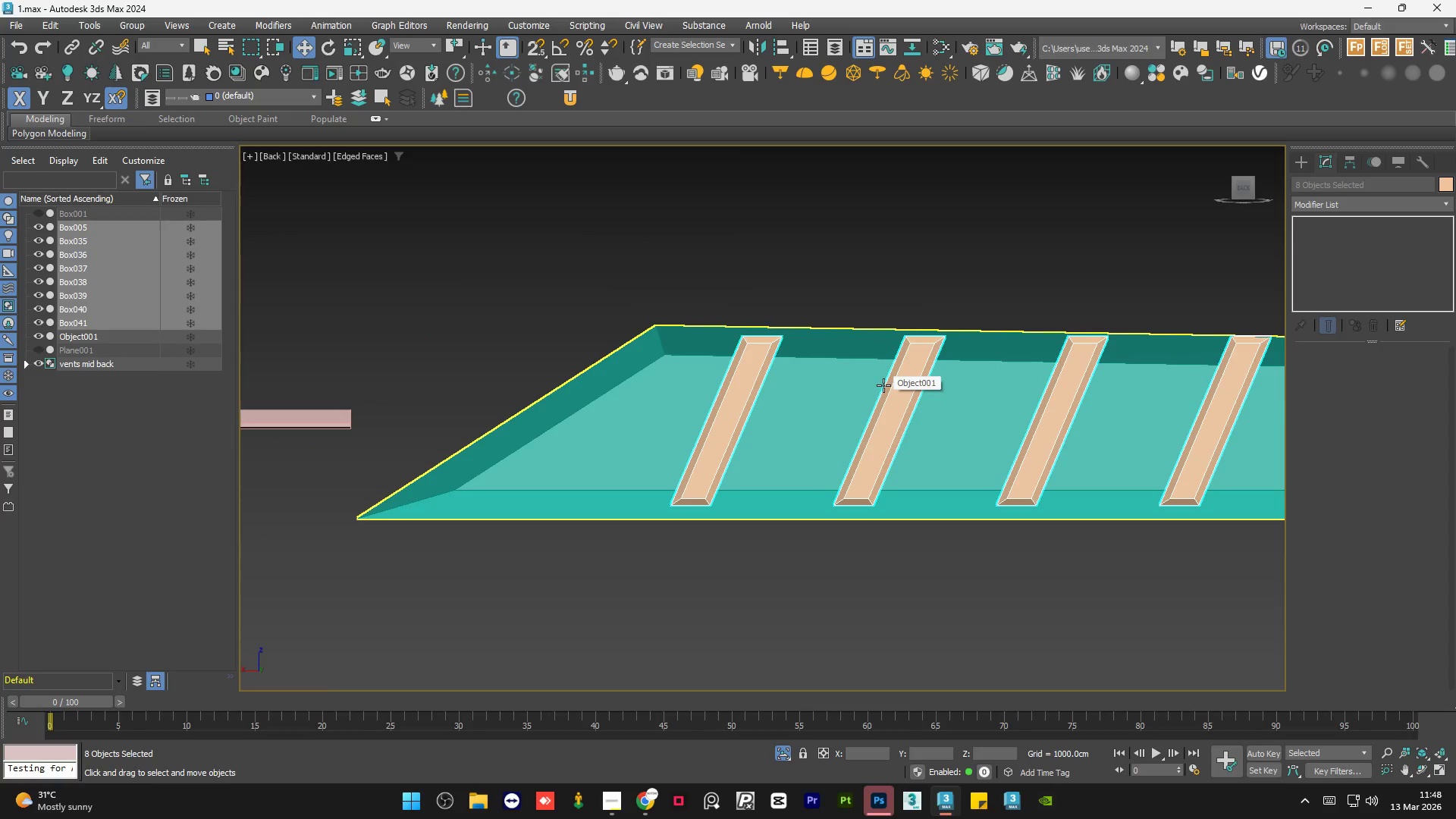 
scroll: coordinate [986, 406], scroll_direction: down, amount: 5.0
 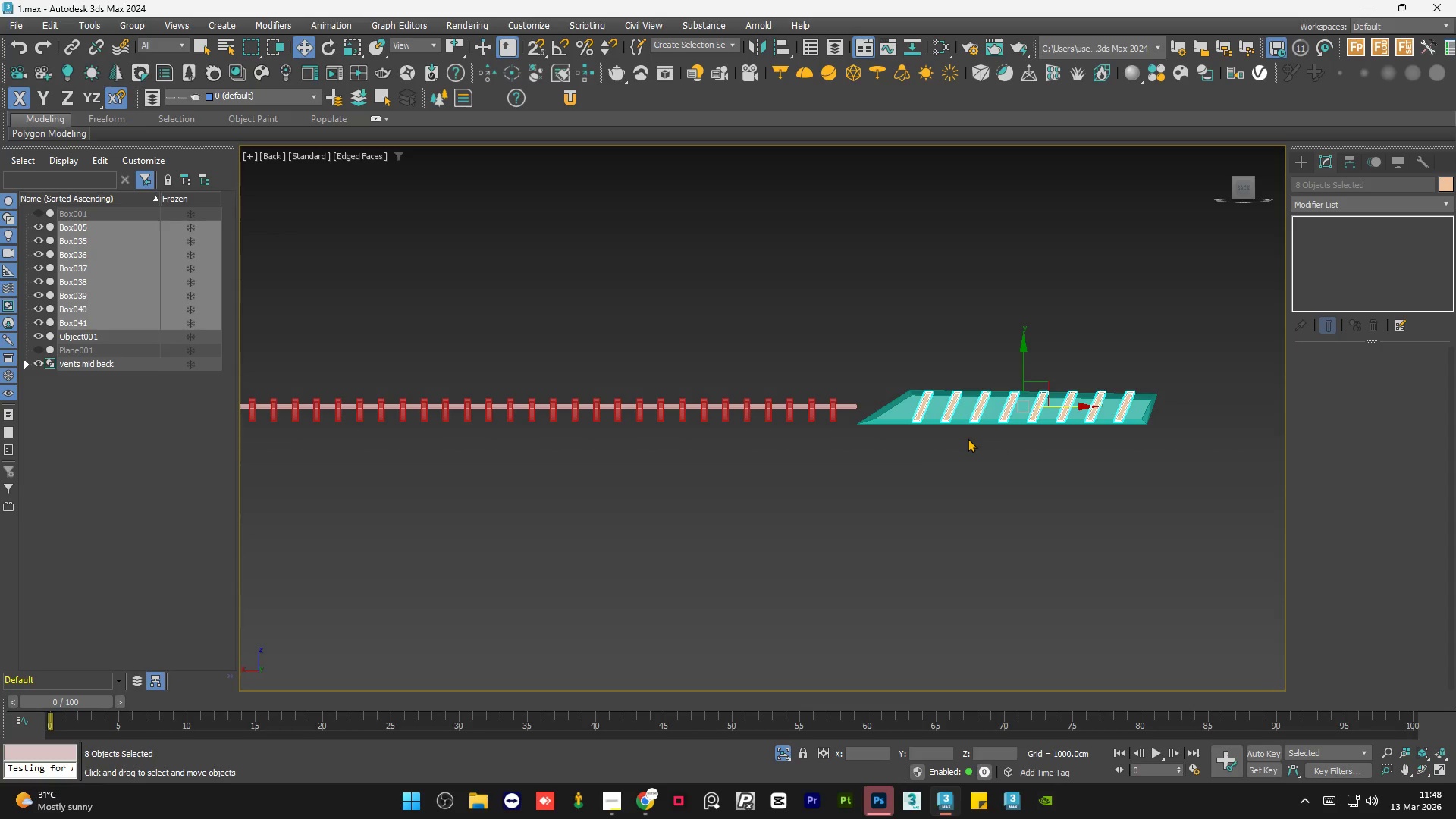 
wait(8.02)
 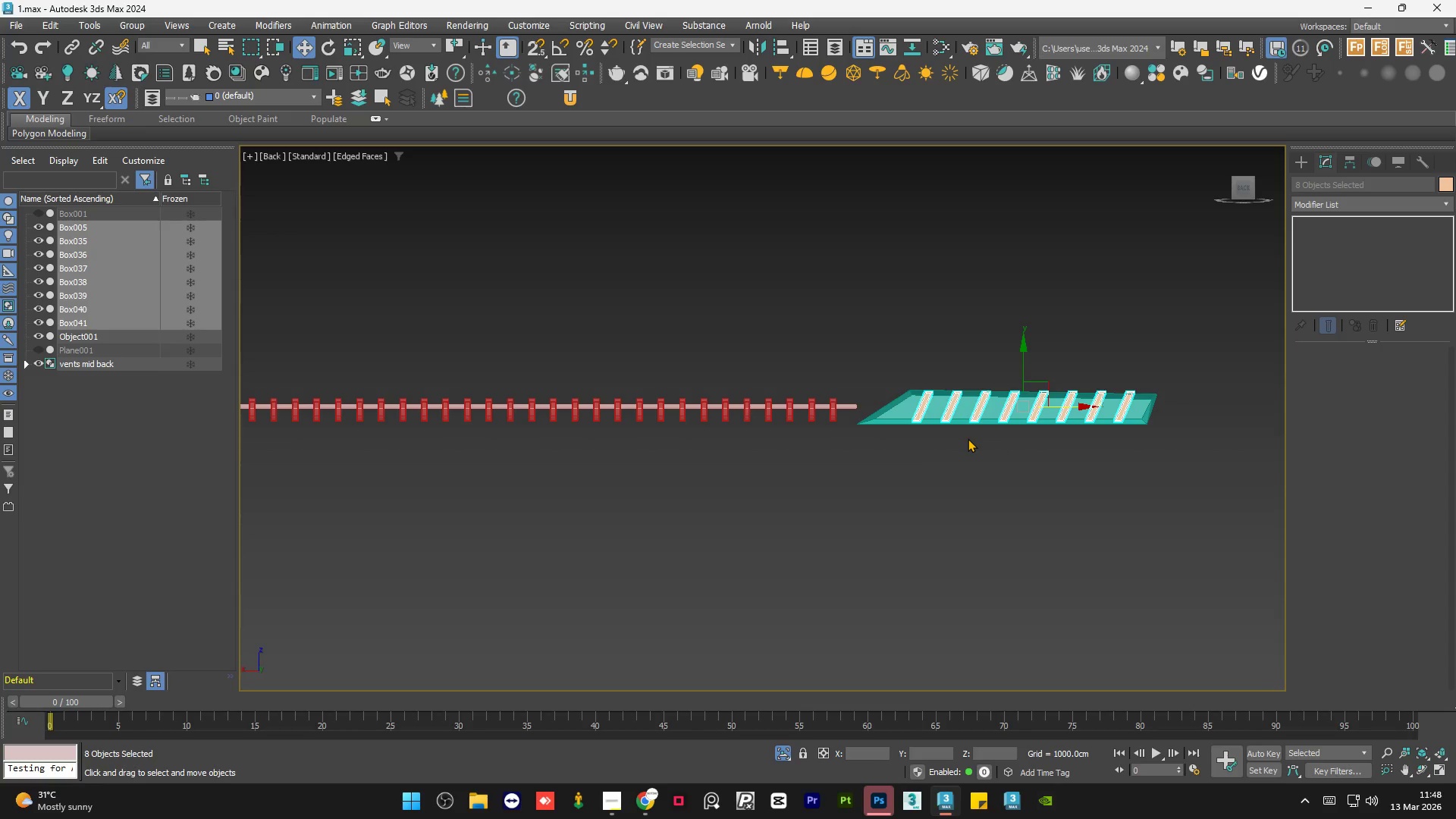 
scroll: coordinate [1050, 498], scroll_direction: down, amount: 2.0
 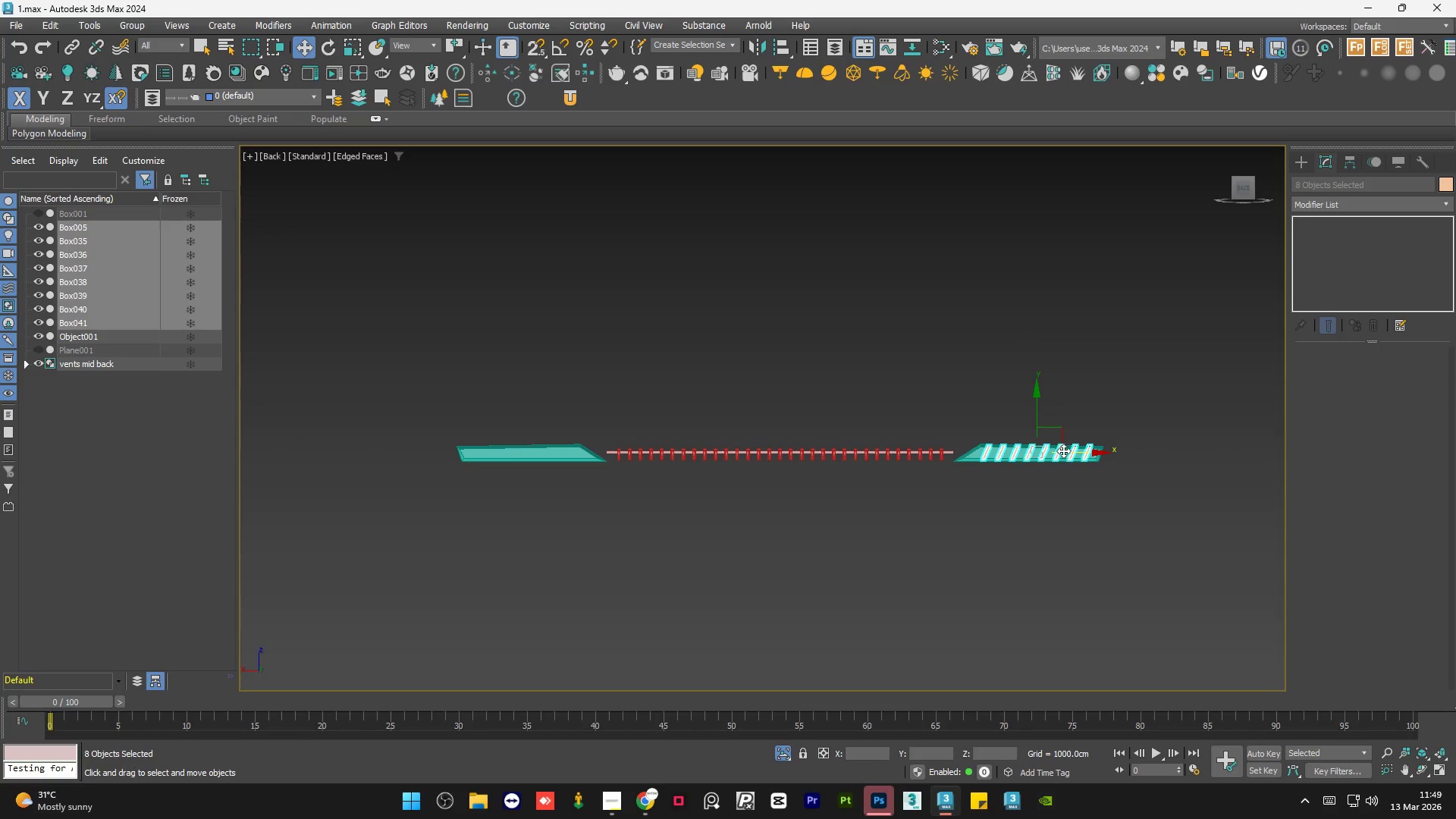 
hold_key(key=ShiftLeft, duration=1.5)
 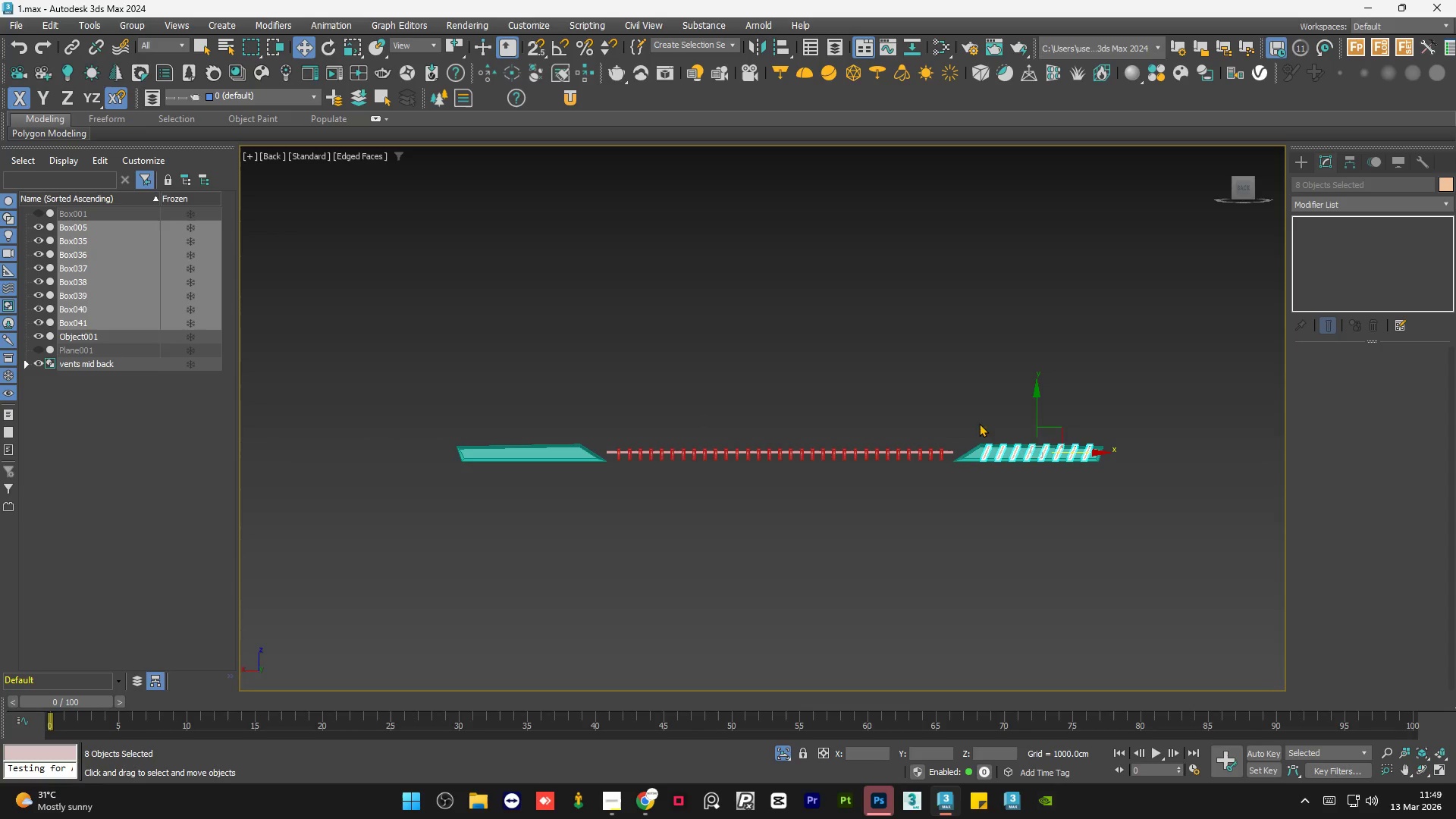 
hold_key(key=ShiftLeft, duration=0.36)
 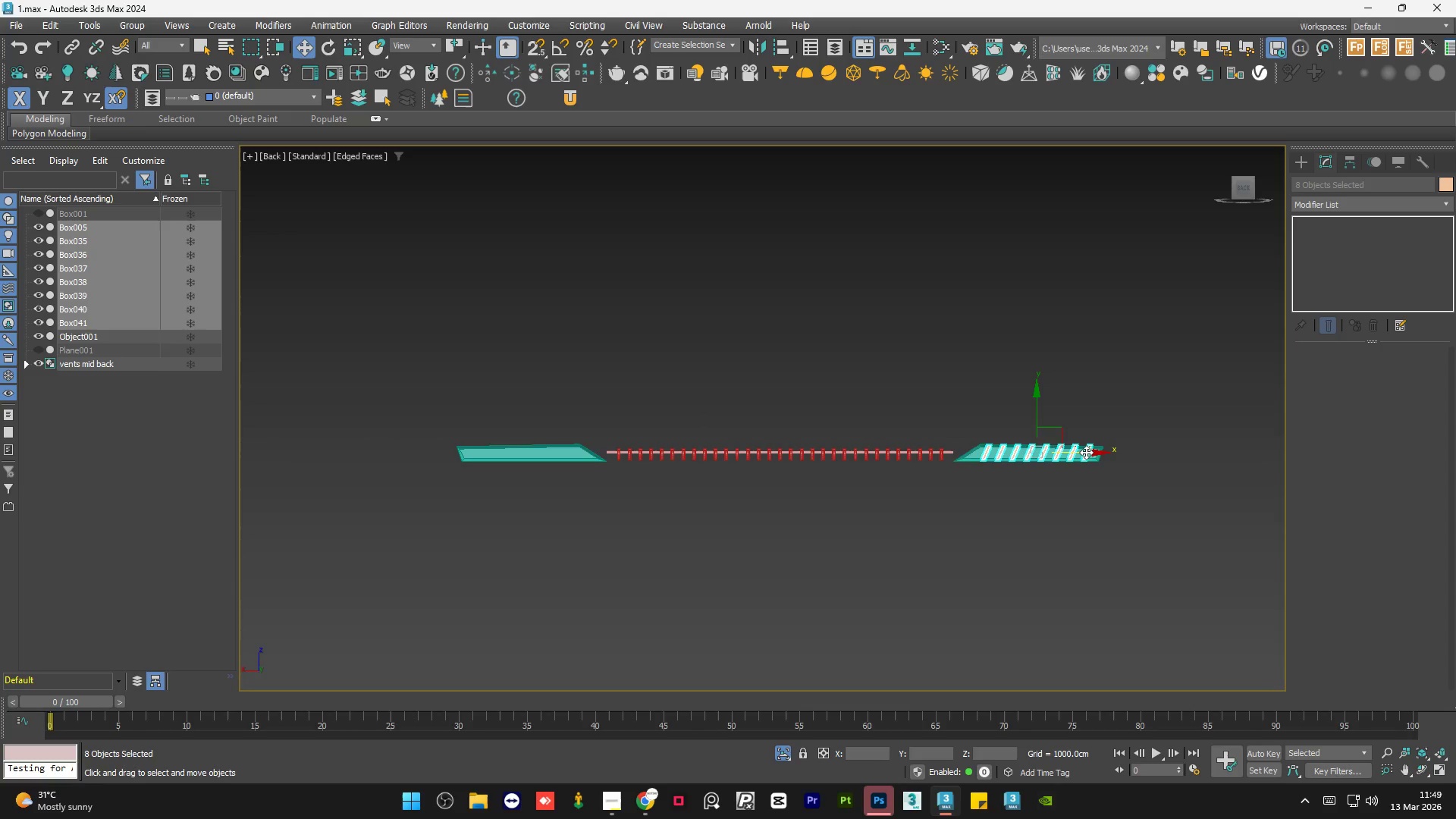 
hold_key(key=ShiftLeft, duration=1.5)
left_click_drag(start_coordinate=[1094, 452], to_coordinate=[580, 475])
 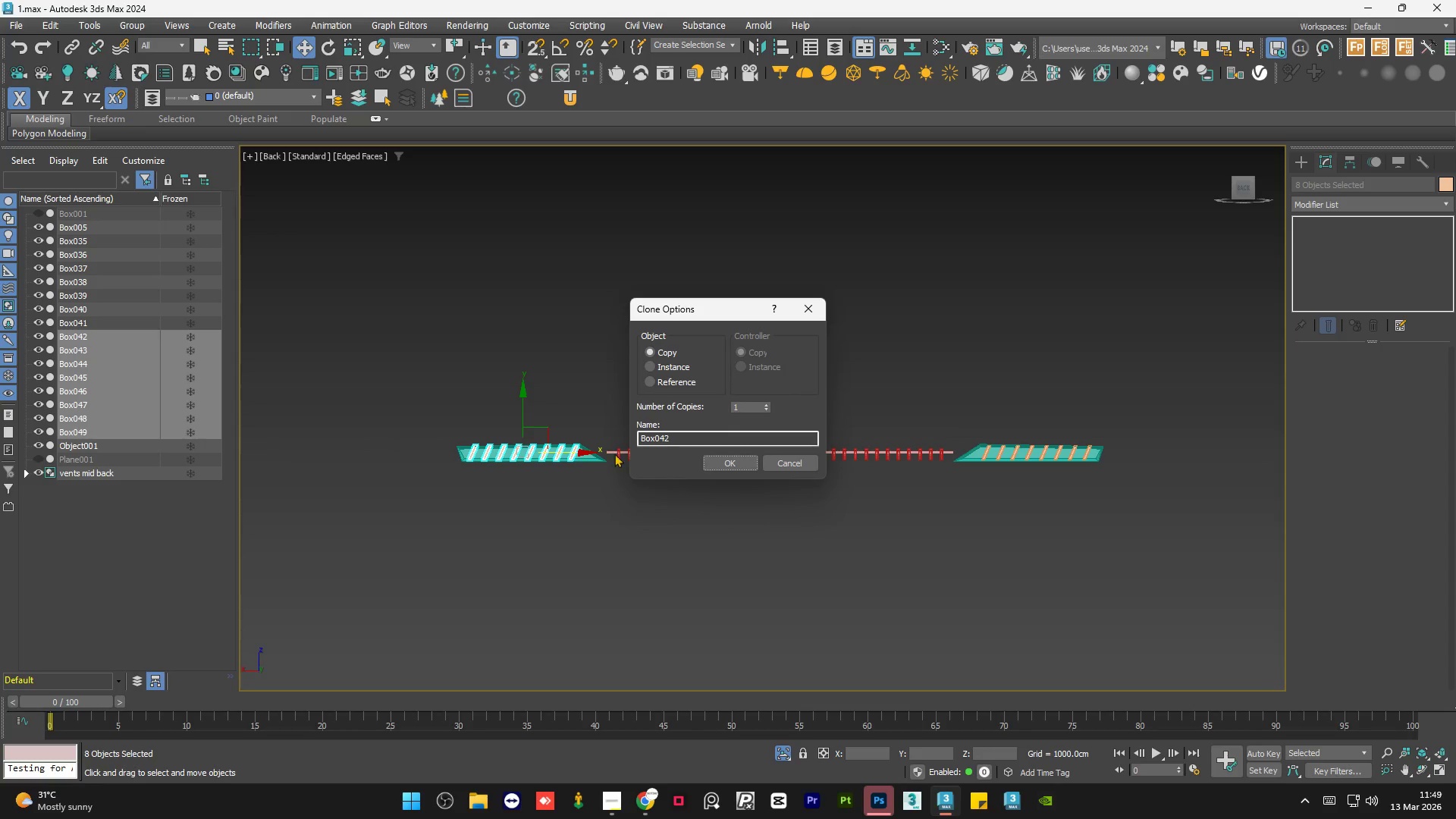 
hold_key(key=ShiftLeft, duration=1.2)
 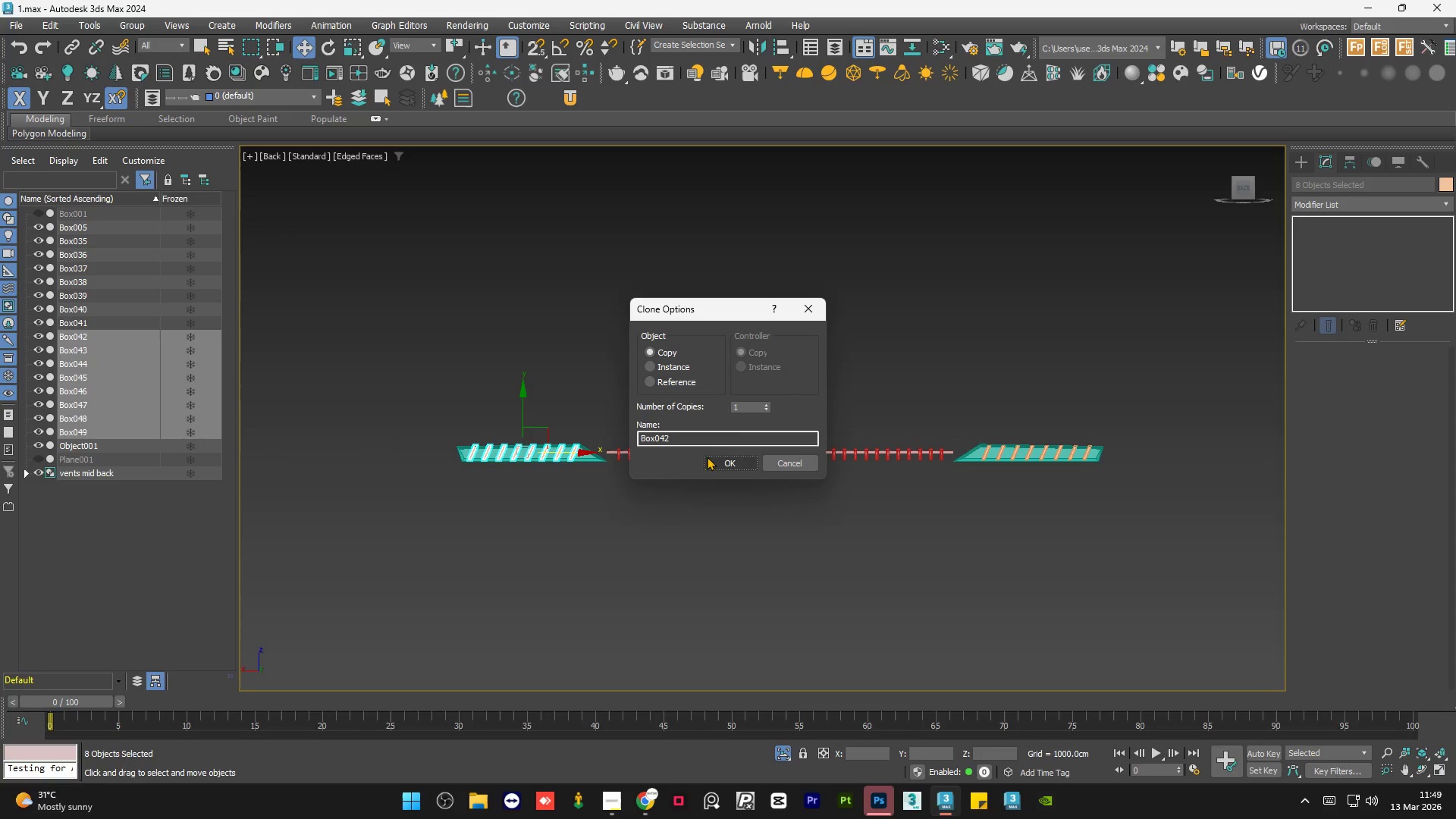 
left_click([721, 457])
 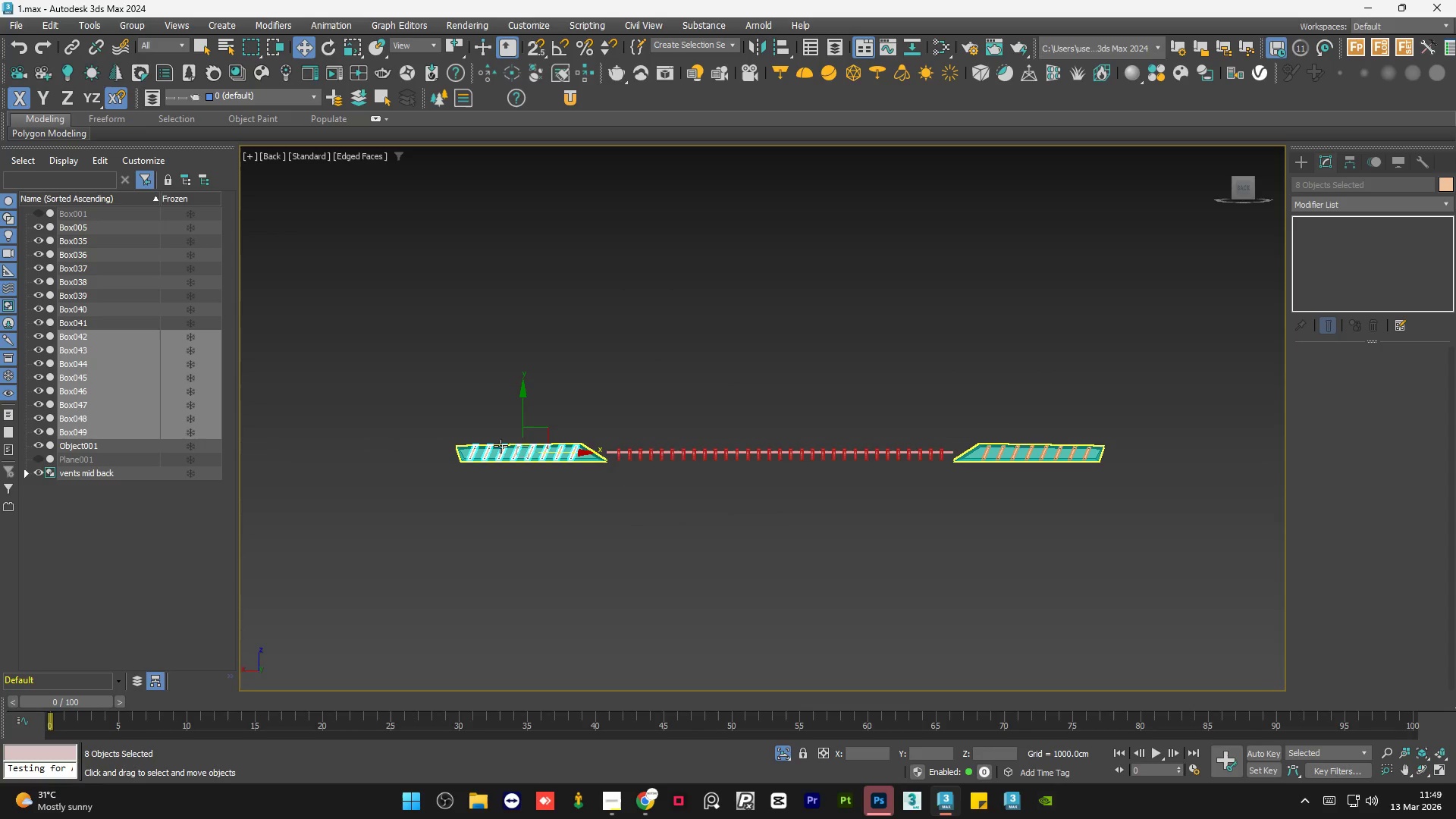 
scroll: coordinate [500, 446], scroll_direction: up, amount: 3.0
 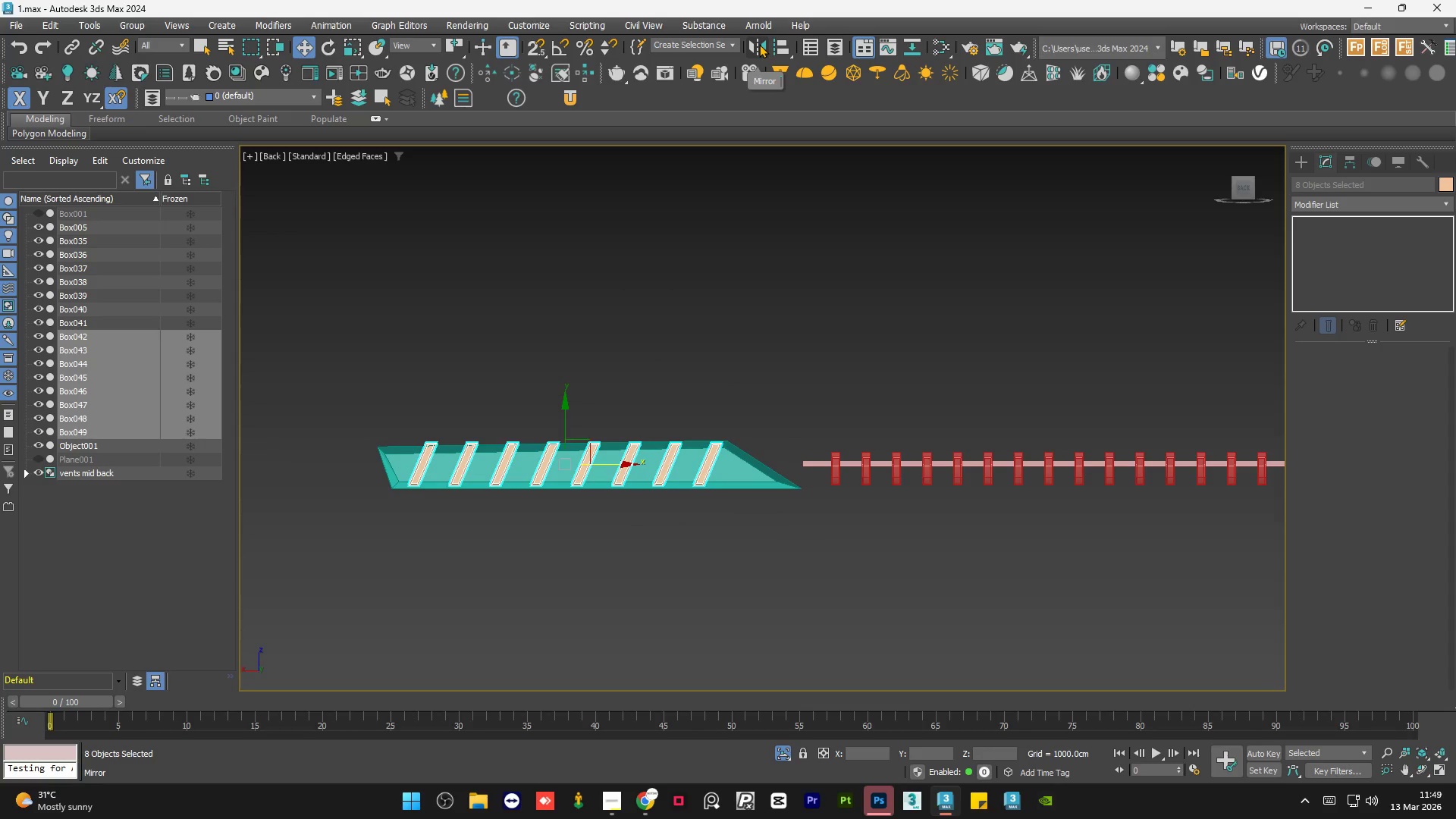 
left_click([759, 44])
 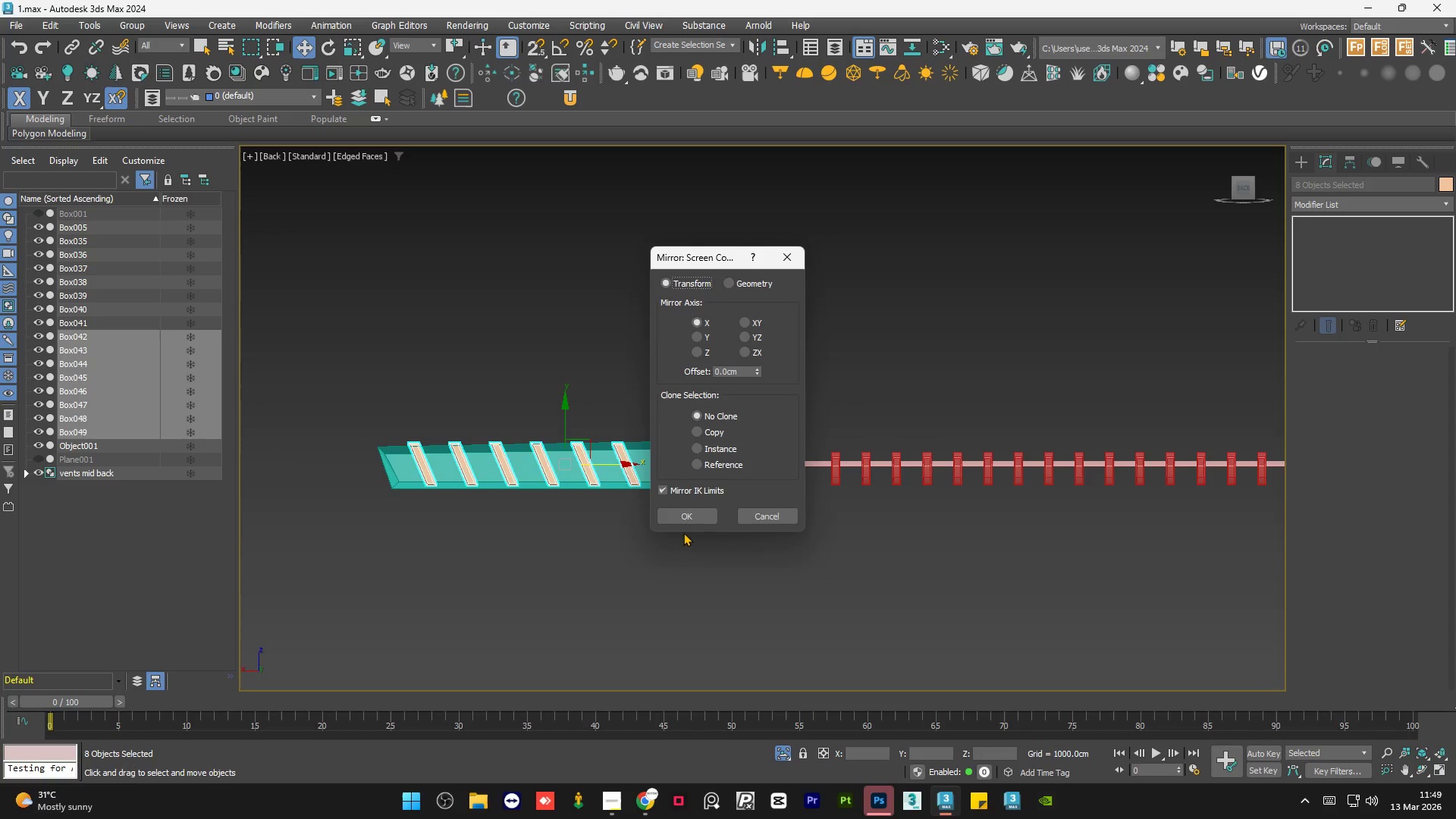 
left_click([686, 519])
 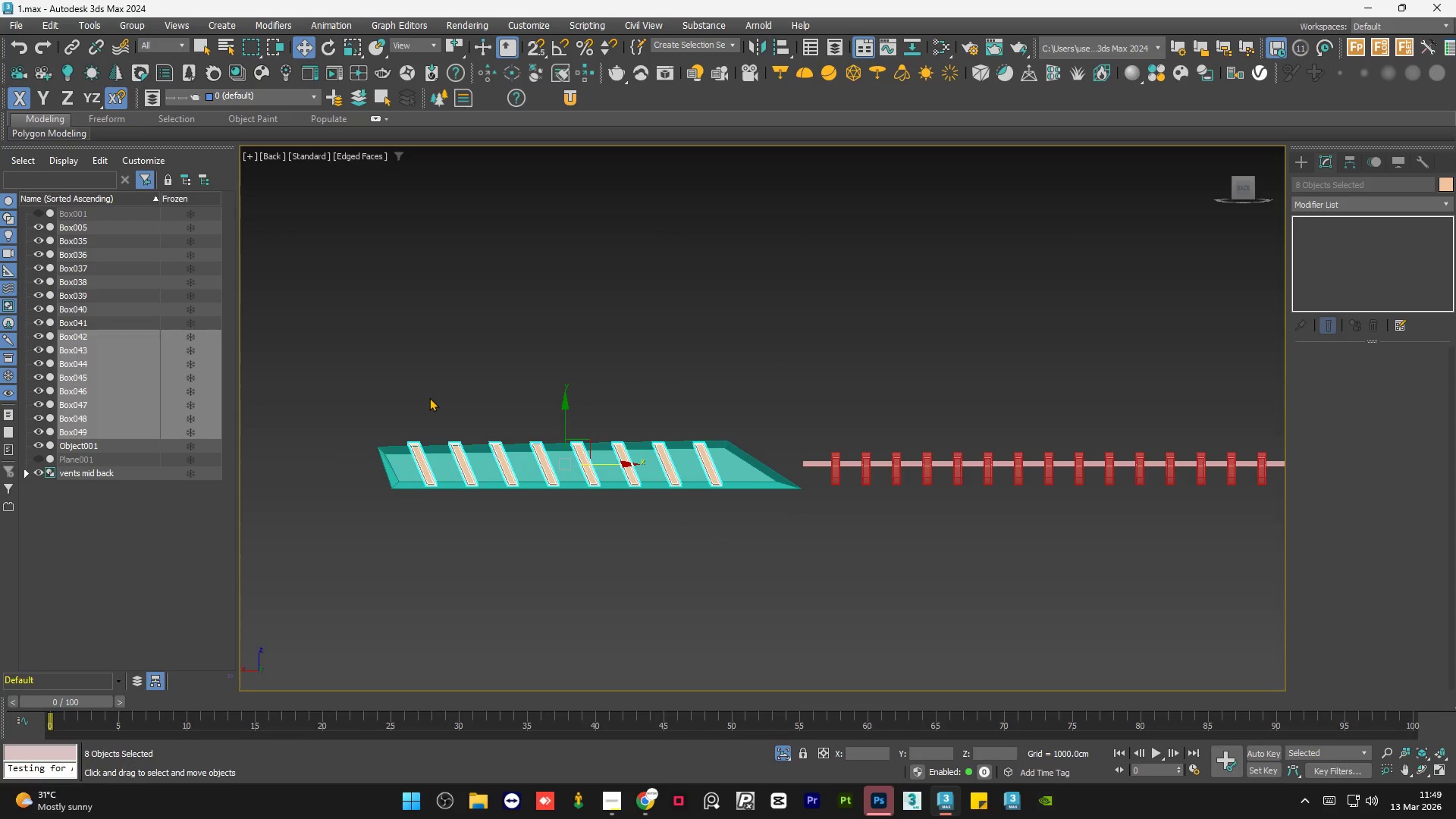 
scroll: coordinate [591, 377], scroll_direction: down, amount: 4.0
 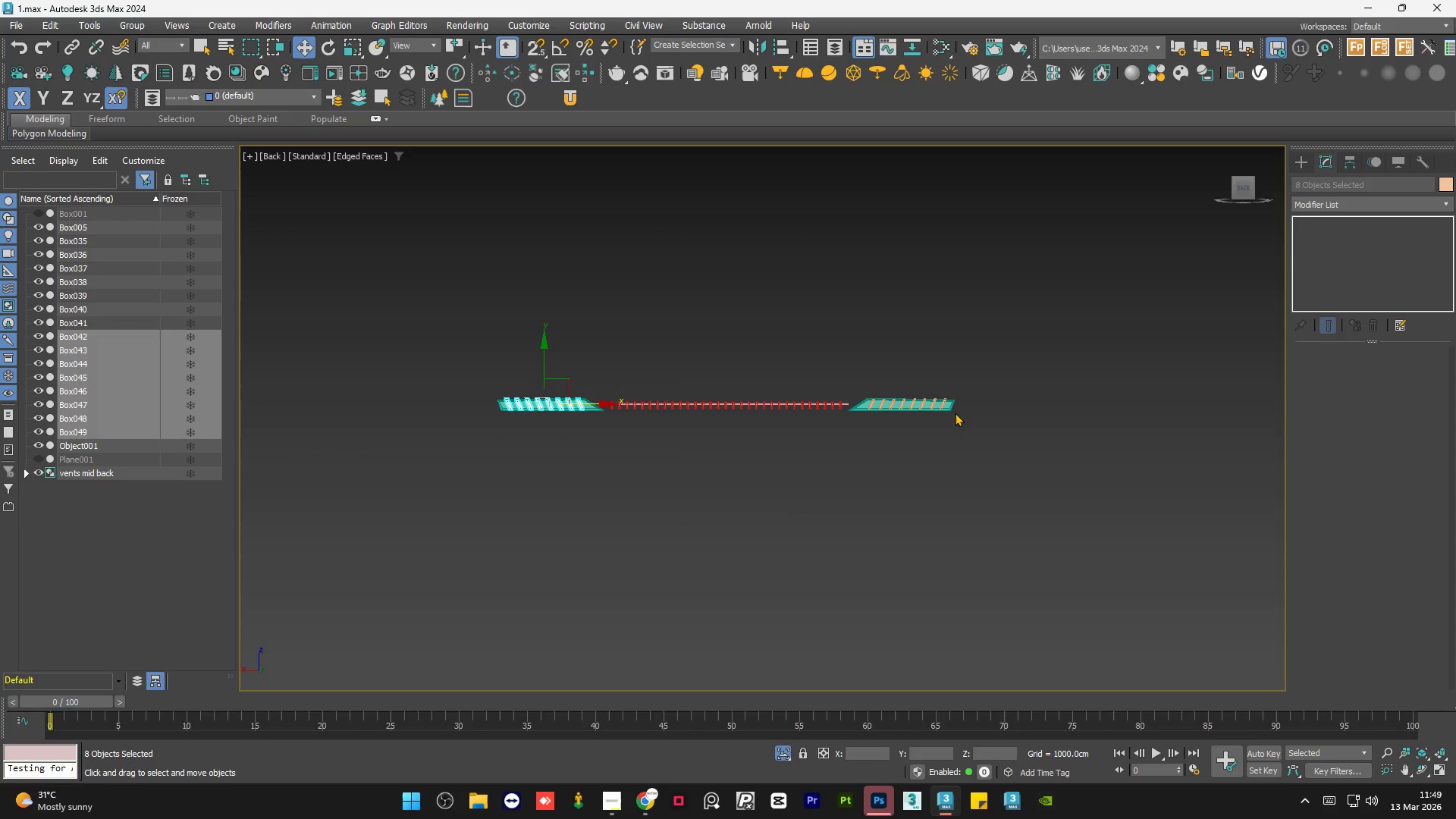 
scroll: coordinate [945, 402], scroll_direction: up, amount: 7.0
 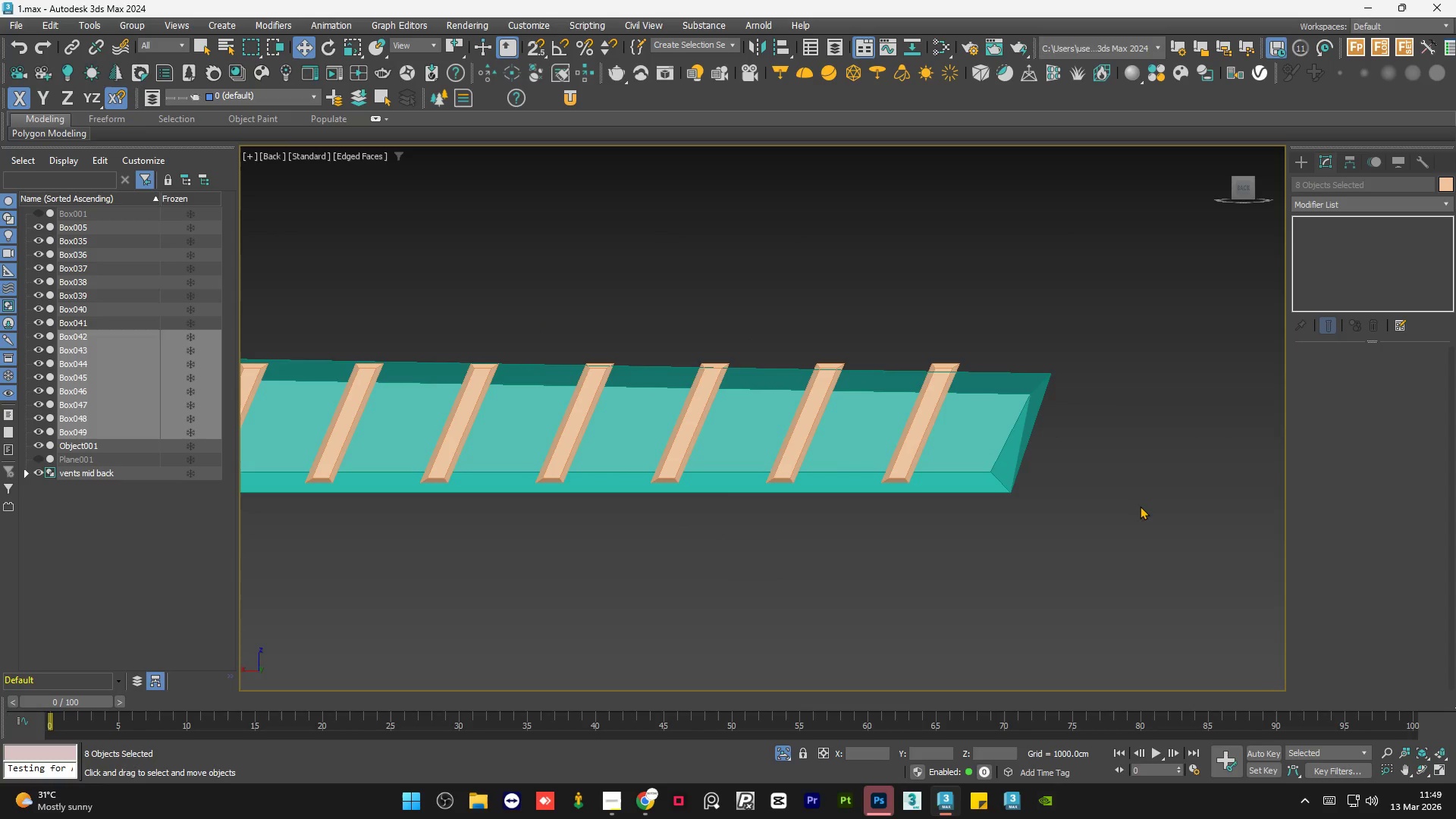 
scroll: coordinate [1202, 557], scroll_direction: down, amount: 6.0
 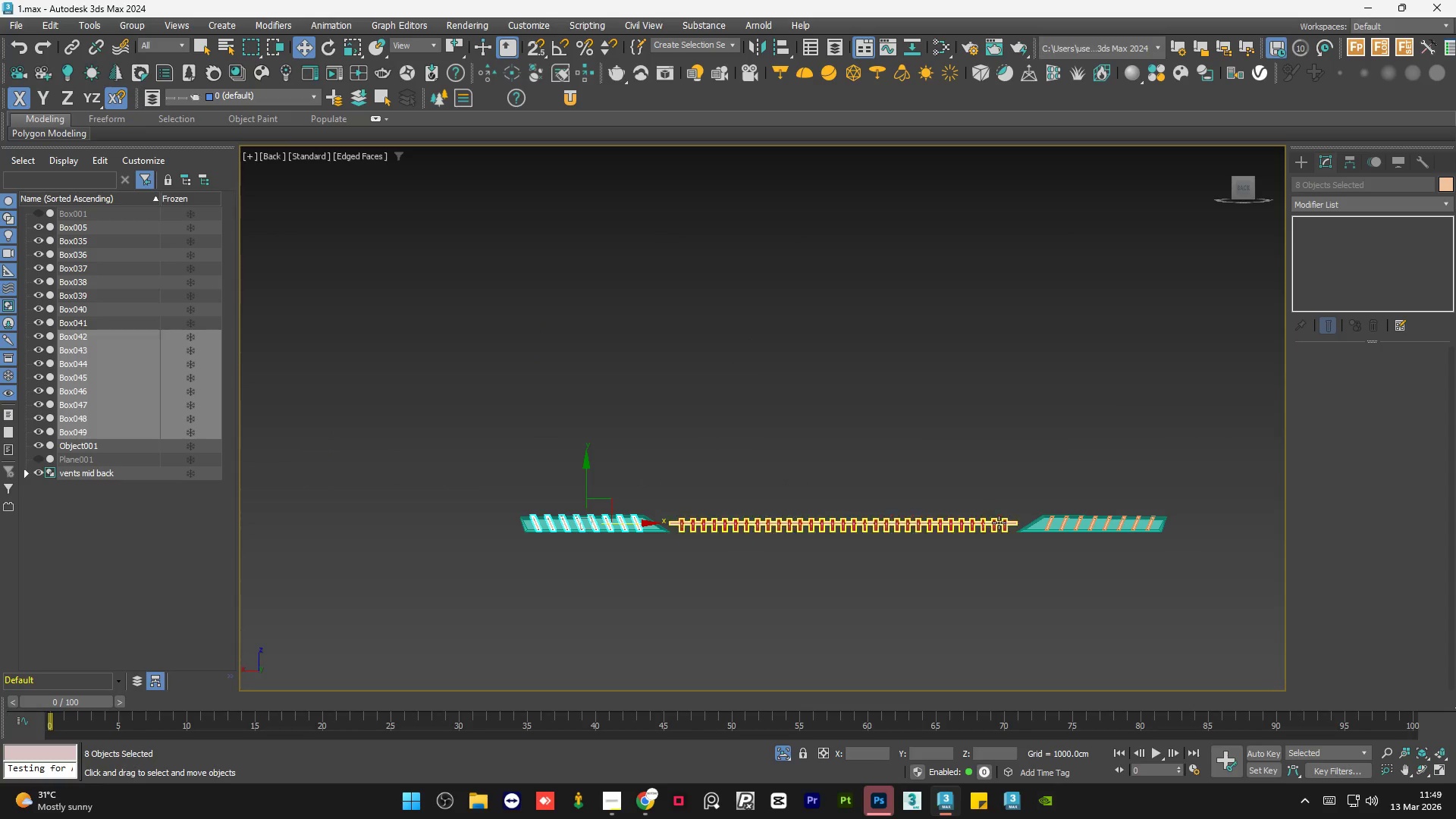 
scroll: coordinate [1054, 533], scroll_direction: up, amount: 5.0
 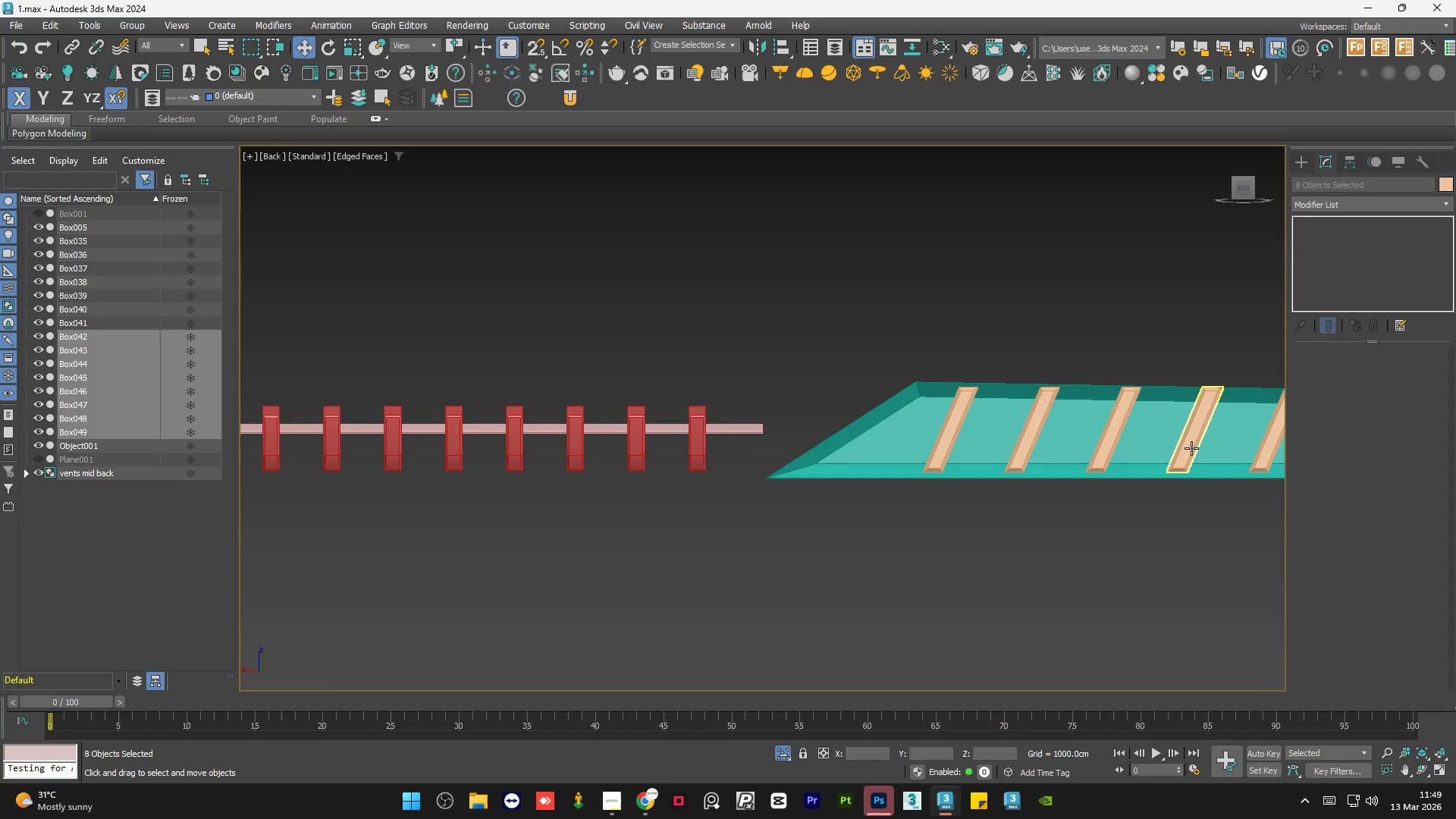 
scroll: coordinate [1191, 448], scroll_direction: down, amount: 4.0
 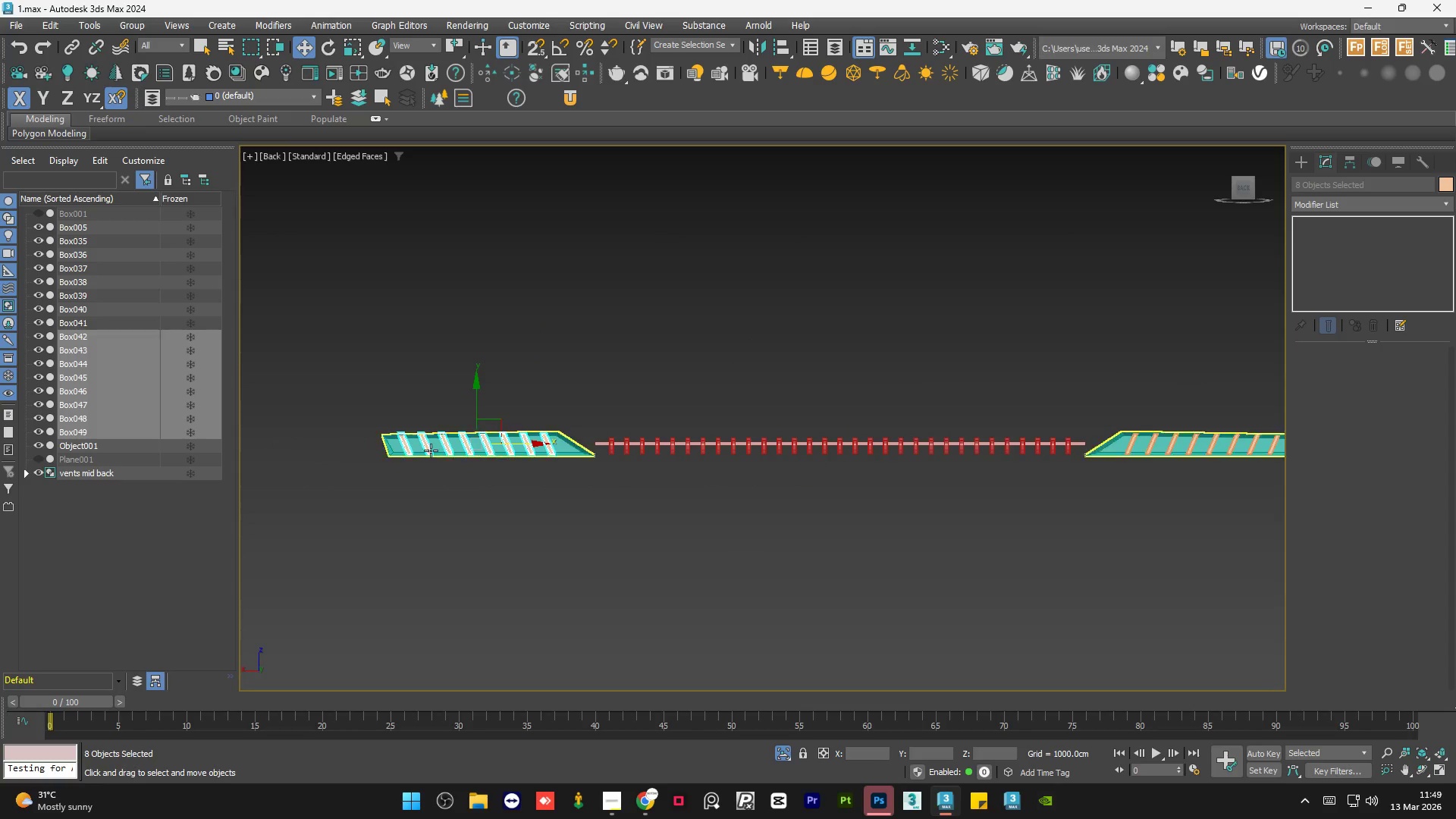 
scroll: coordinate [413, 443], scroll_direction: up, amount: 3.0
 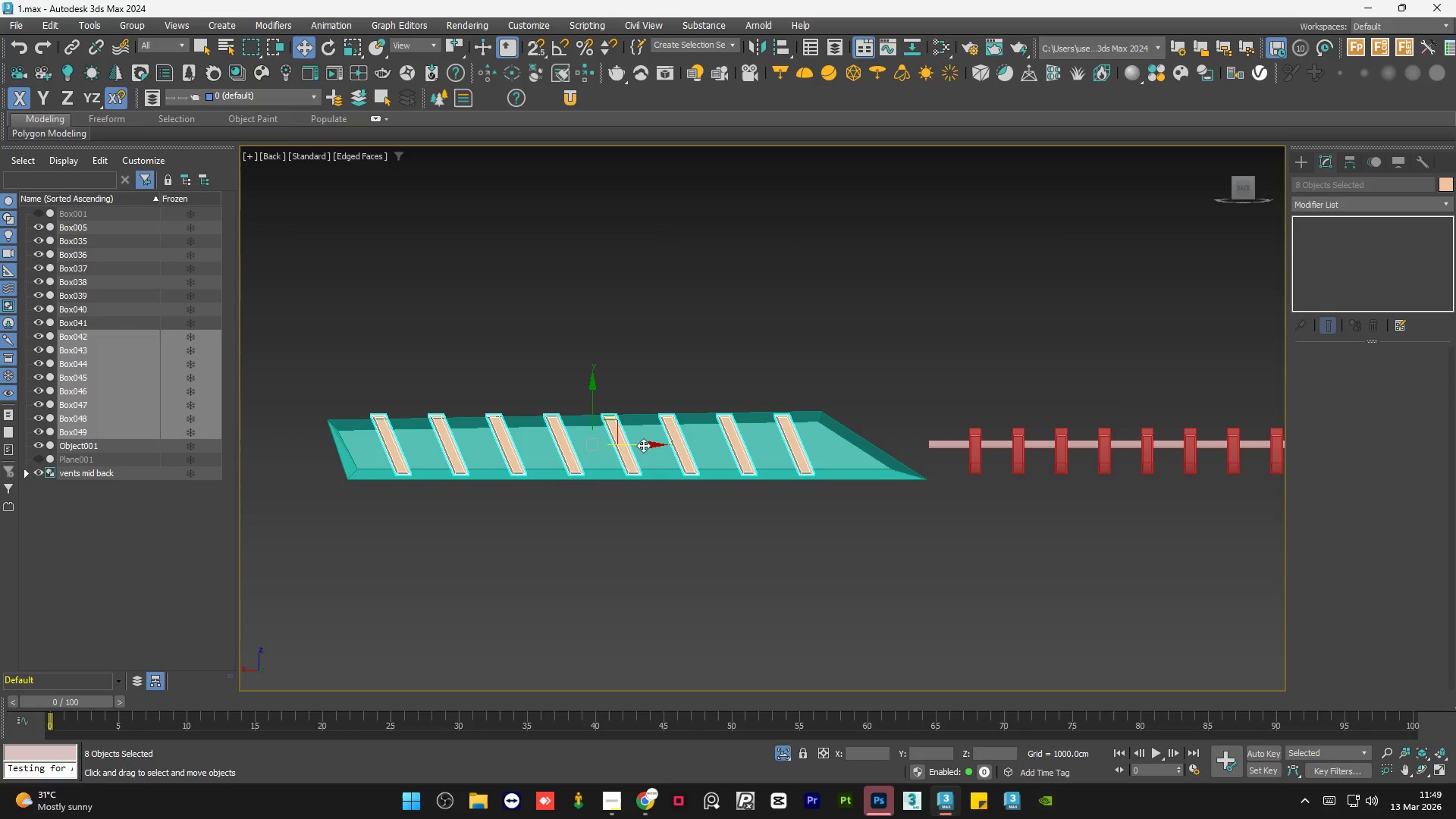 
left_click_drag(start_coordinate=[636, 444], to_coordinate=[641, 442])
 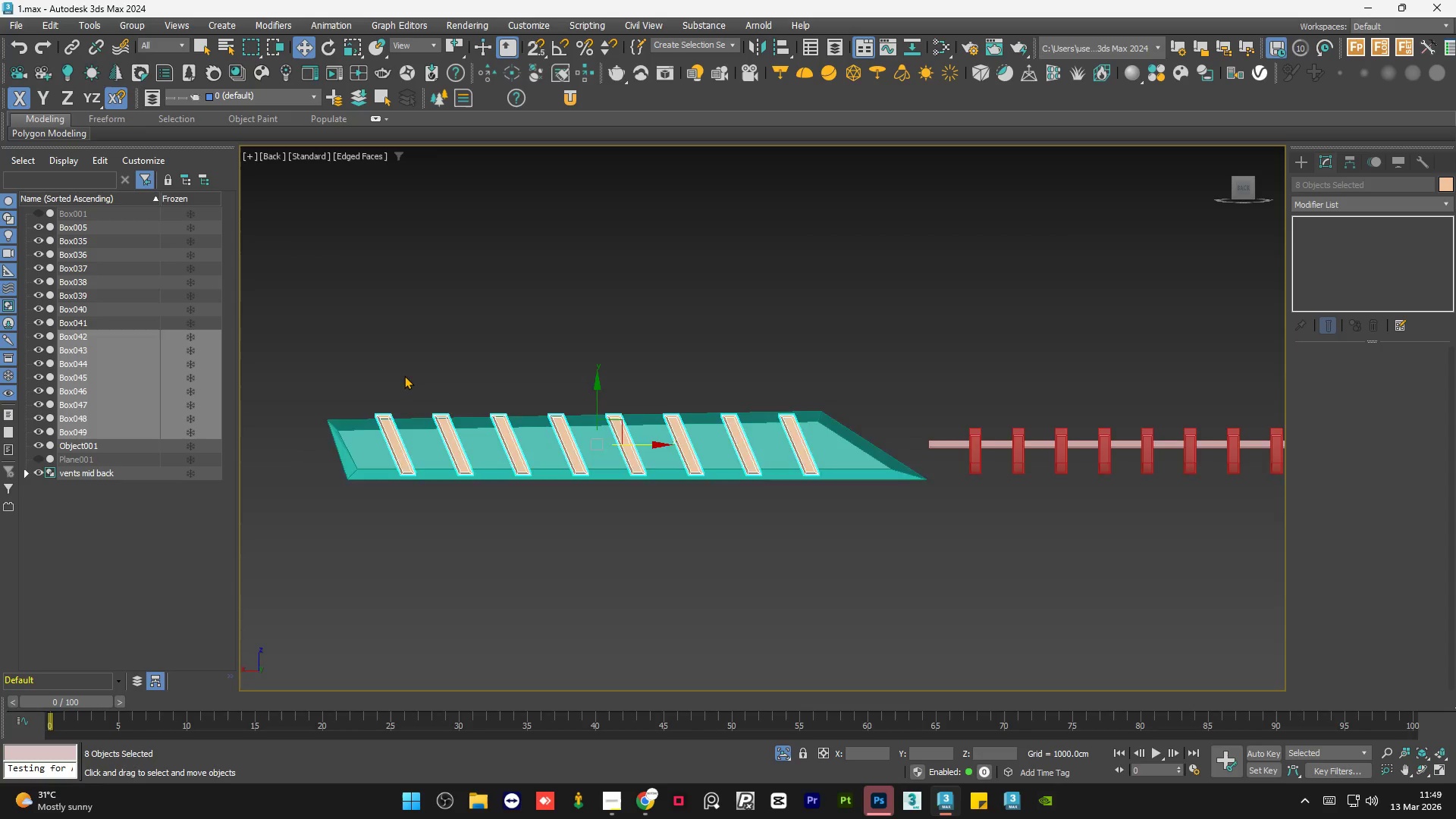 
scroll: coordinate [403, 375], scroll_direction: down, amount: 2.0
 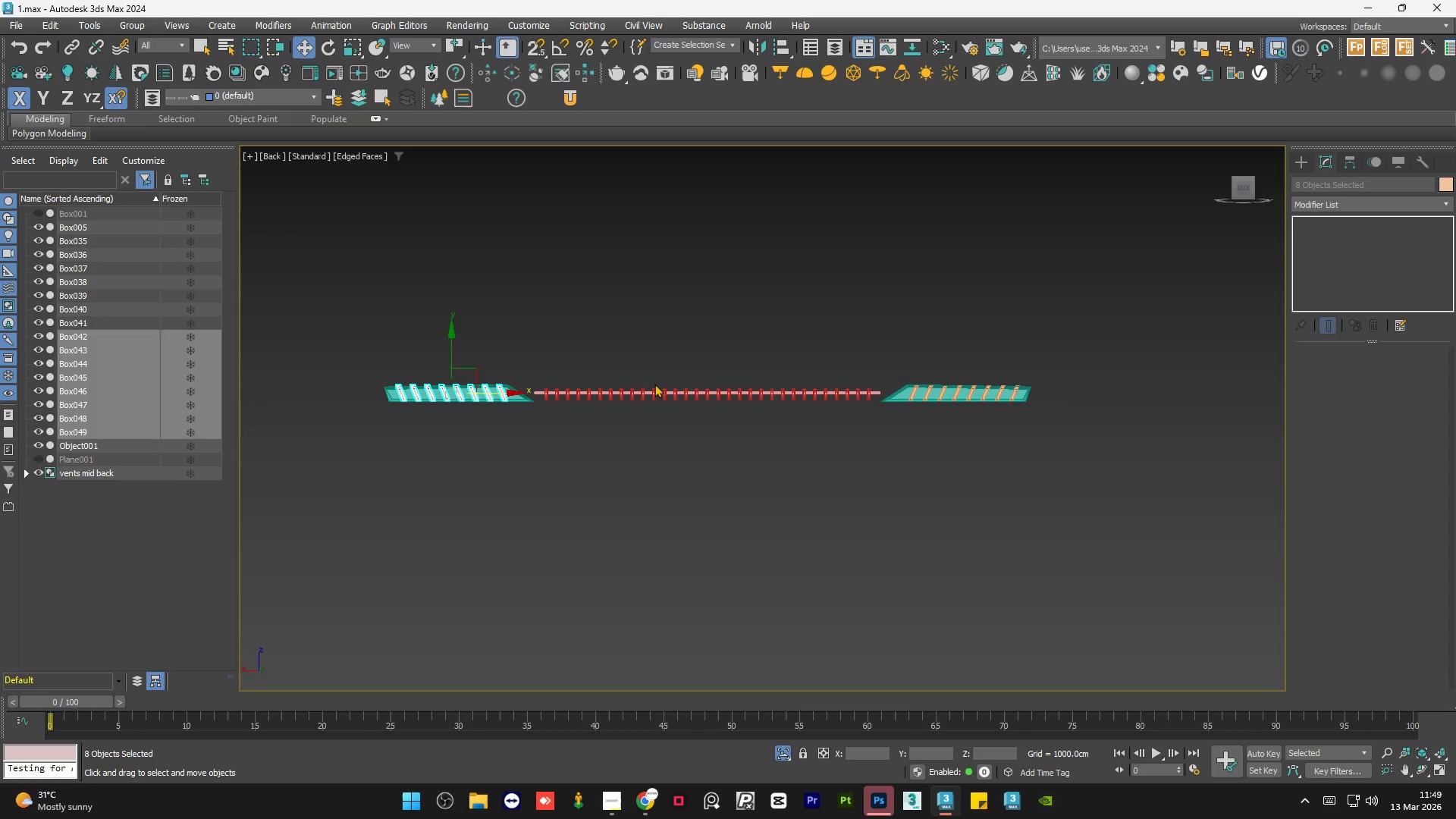 
scroll: coordinate [656, 359], scroll_direction: up, amount: 2.0
 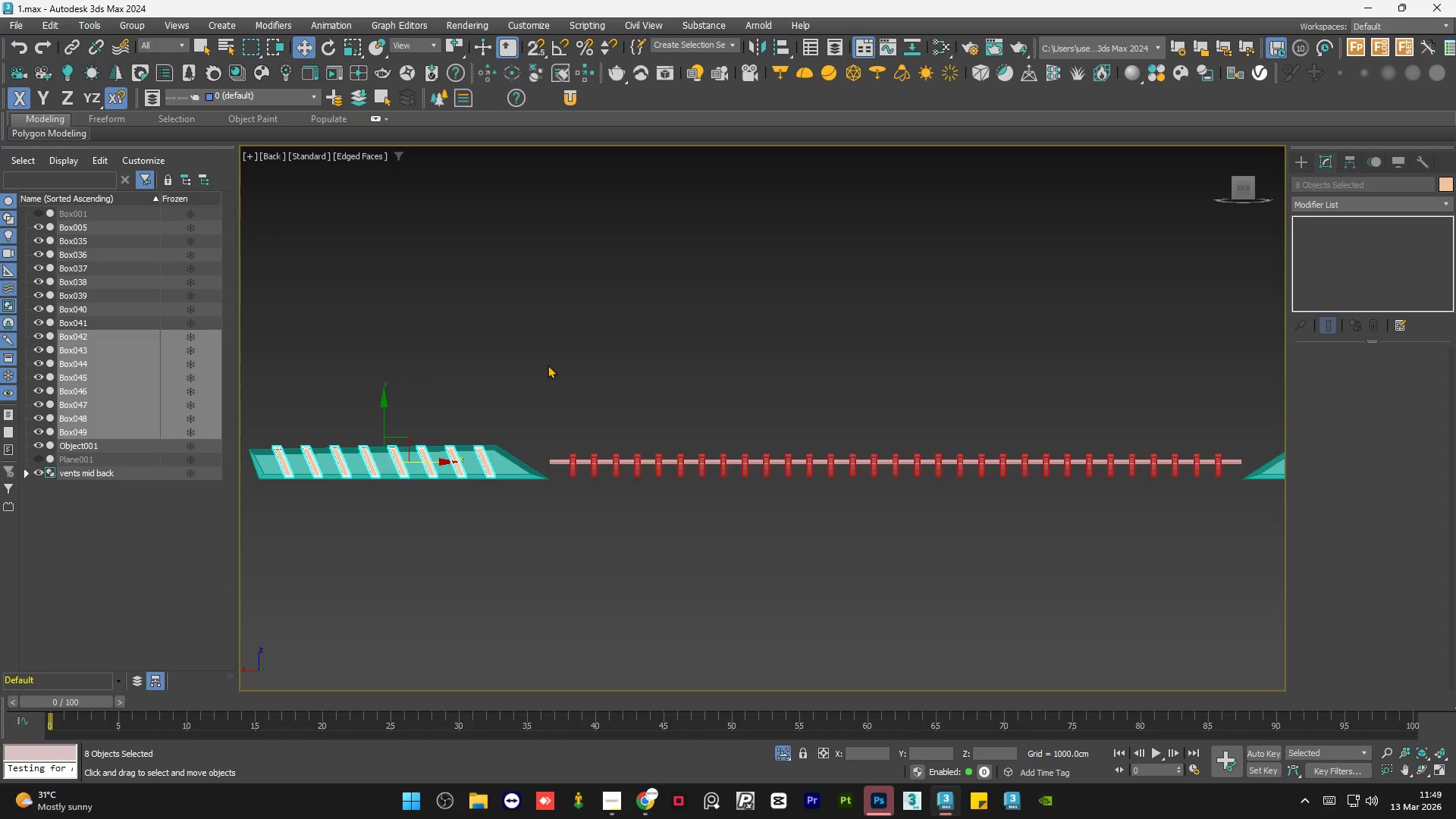 
scroll: coordinate [548, 365], scroll_direction: down, amount: 2.0
 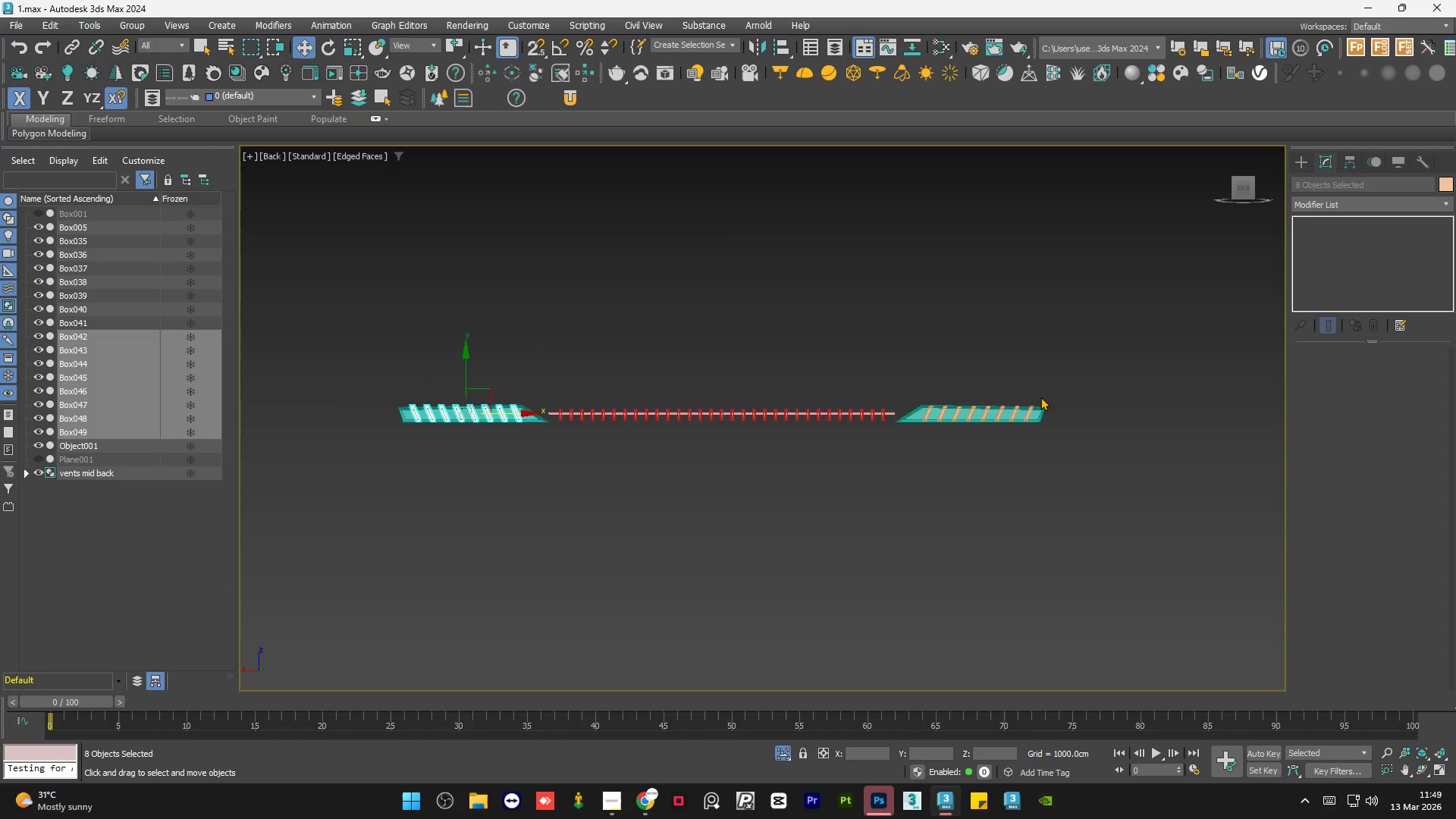 
hold_key(key=ControlLeft, duration=0.61)
 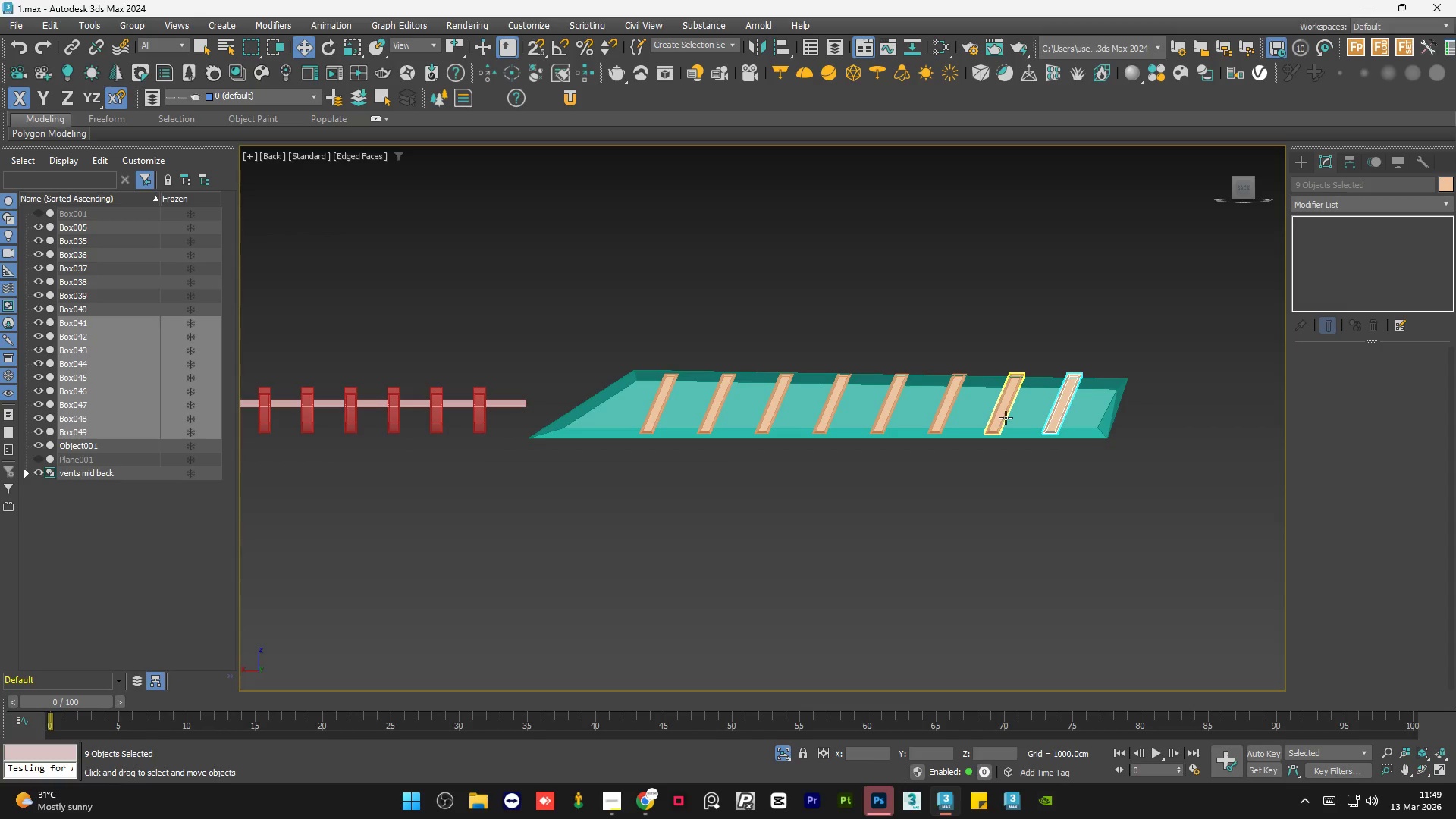 
scroll: coordinate [1028, 412], scroll_direction: up, amount: 4.0
 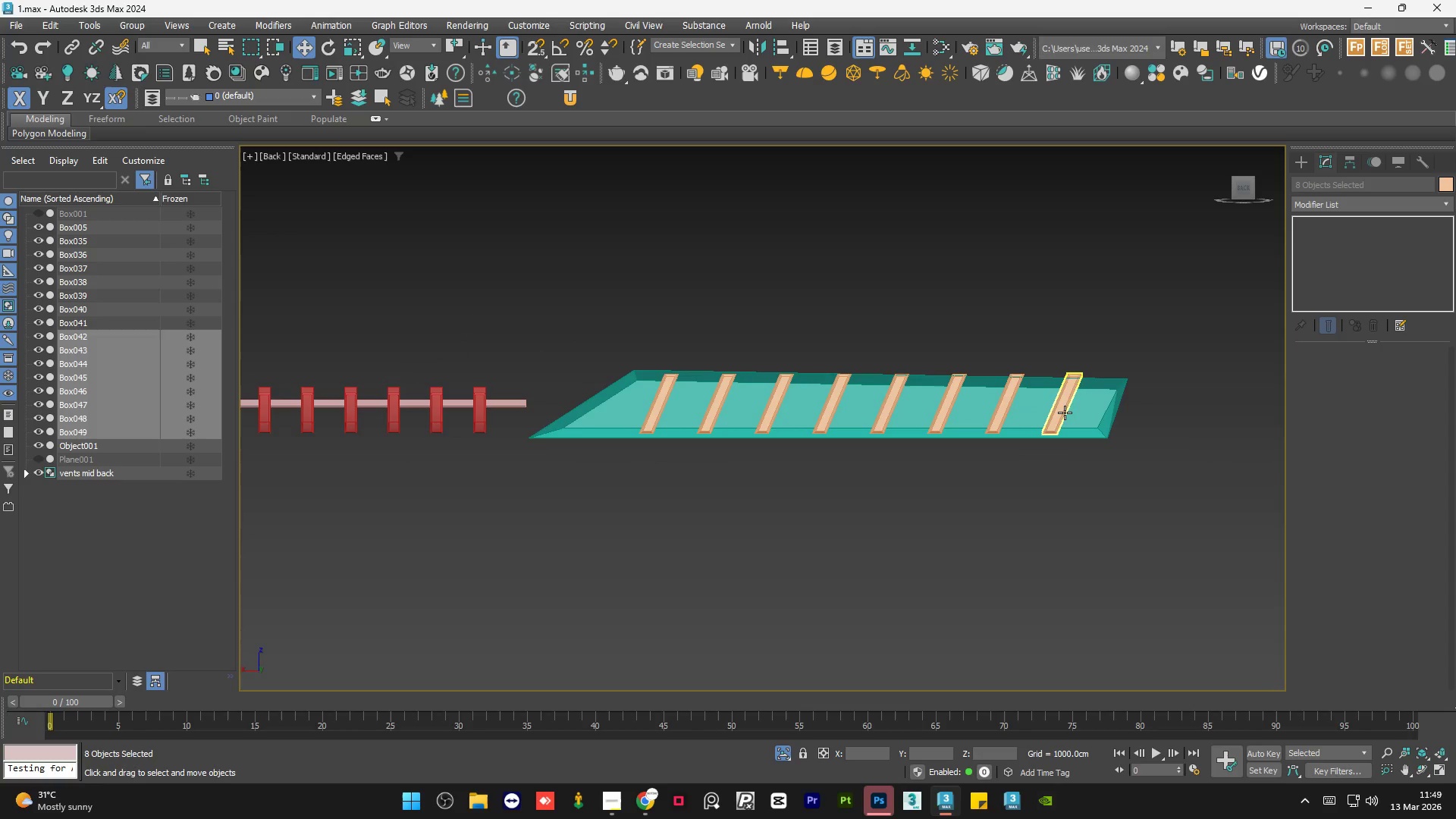 
left_click([1065, 413])
 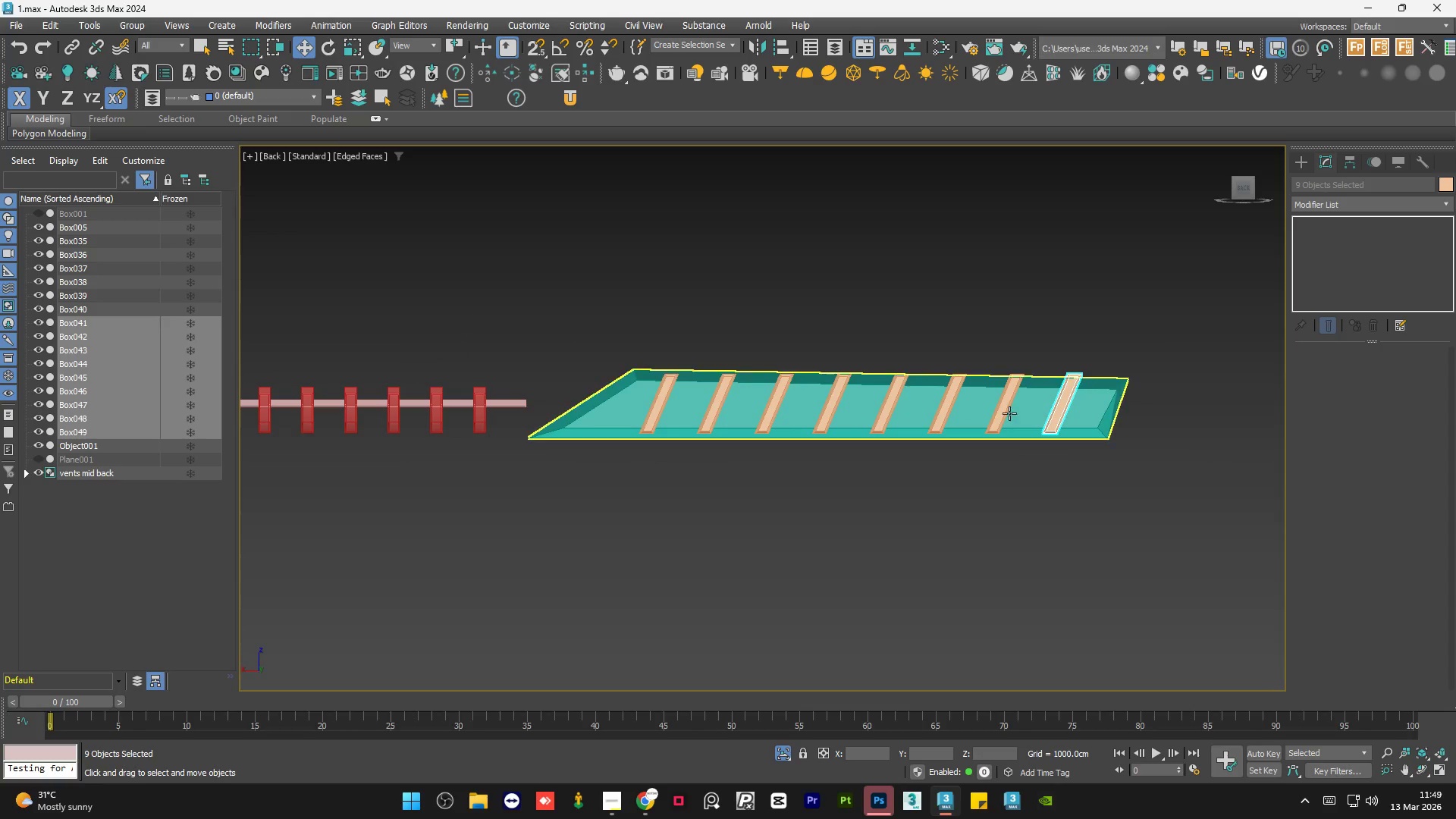 
hold_key(key=ControlLeft, duration=0.84)
left_click([1006, 418])
 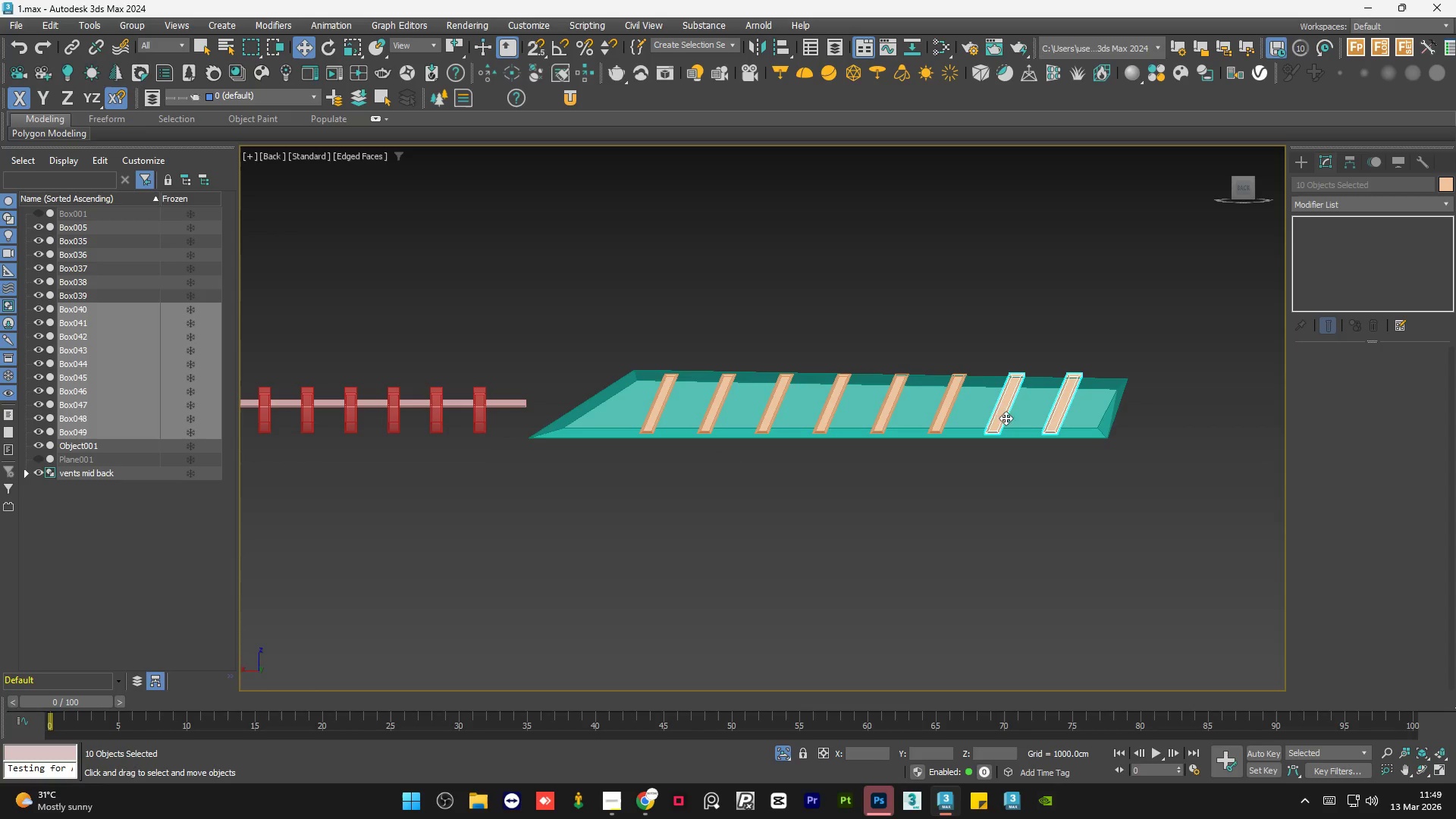 
hold_key(key=ControlLeft, duration=1.45)
left_click([949, 413])
 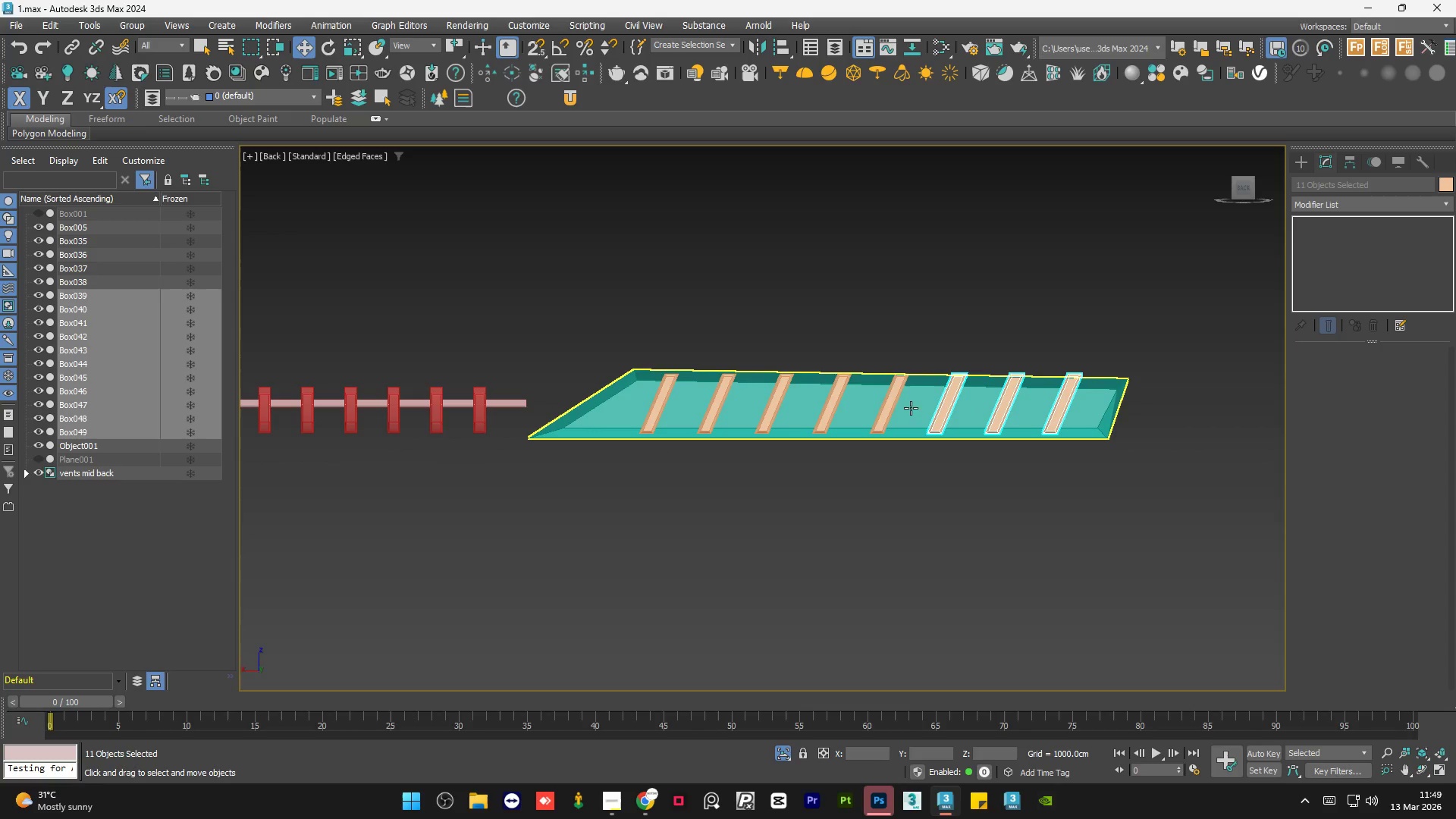 
hold_key(key=ControlLeft, duration=0.7)
left_click([890, 409])
 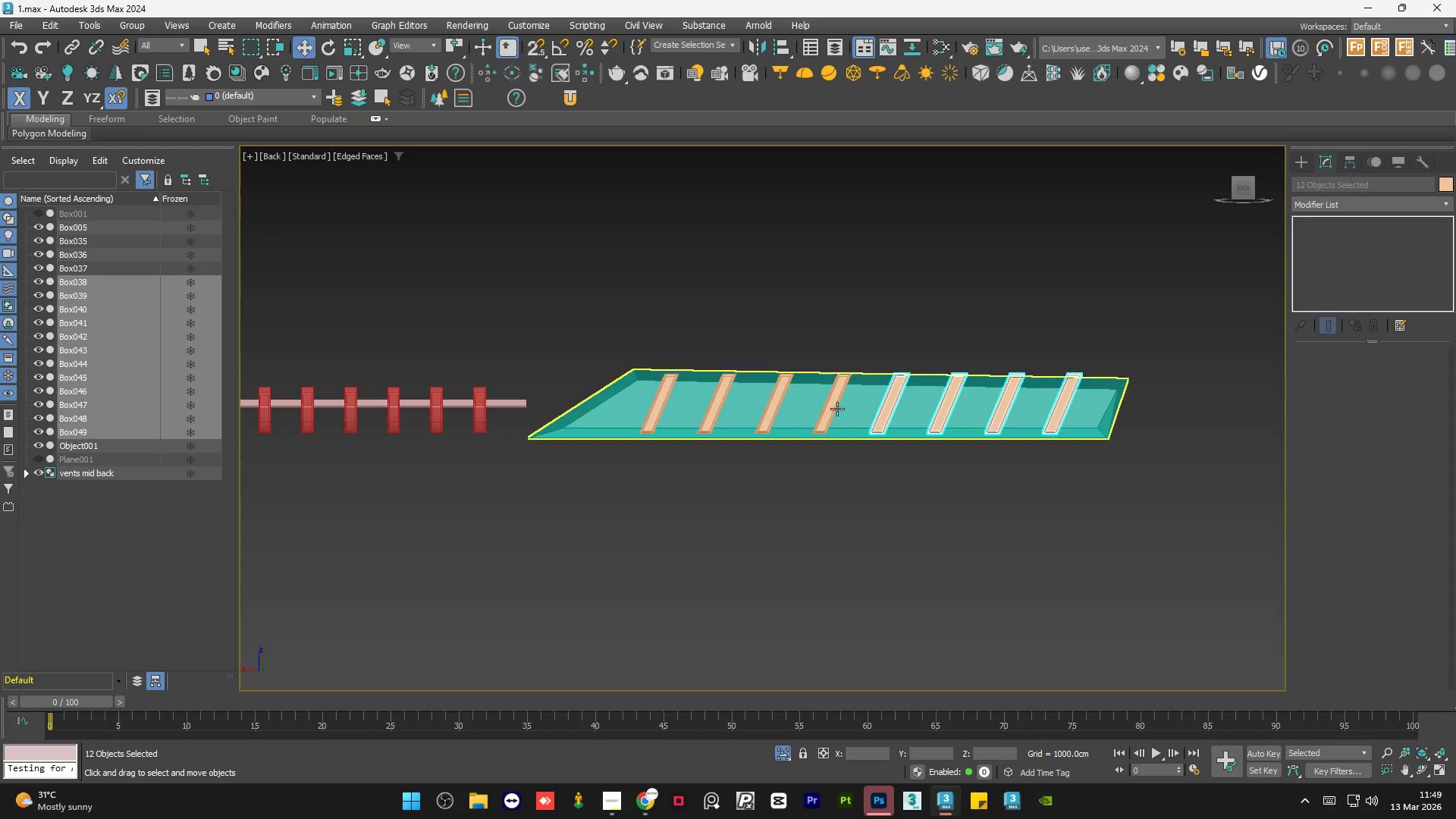 
hold_key(key=ControlLeft, duration=0.75)
 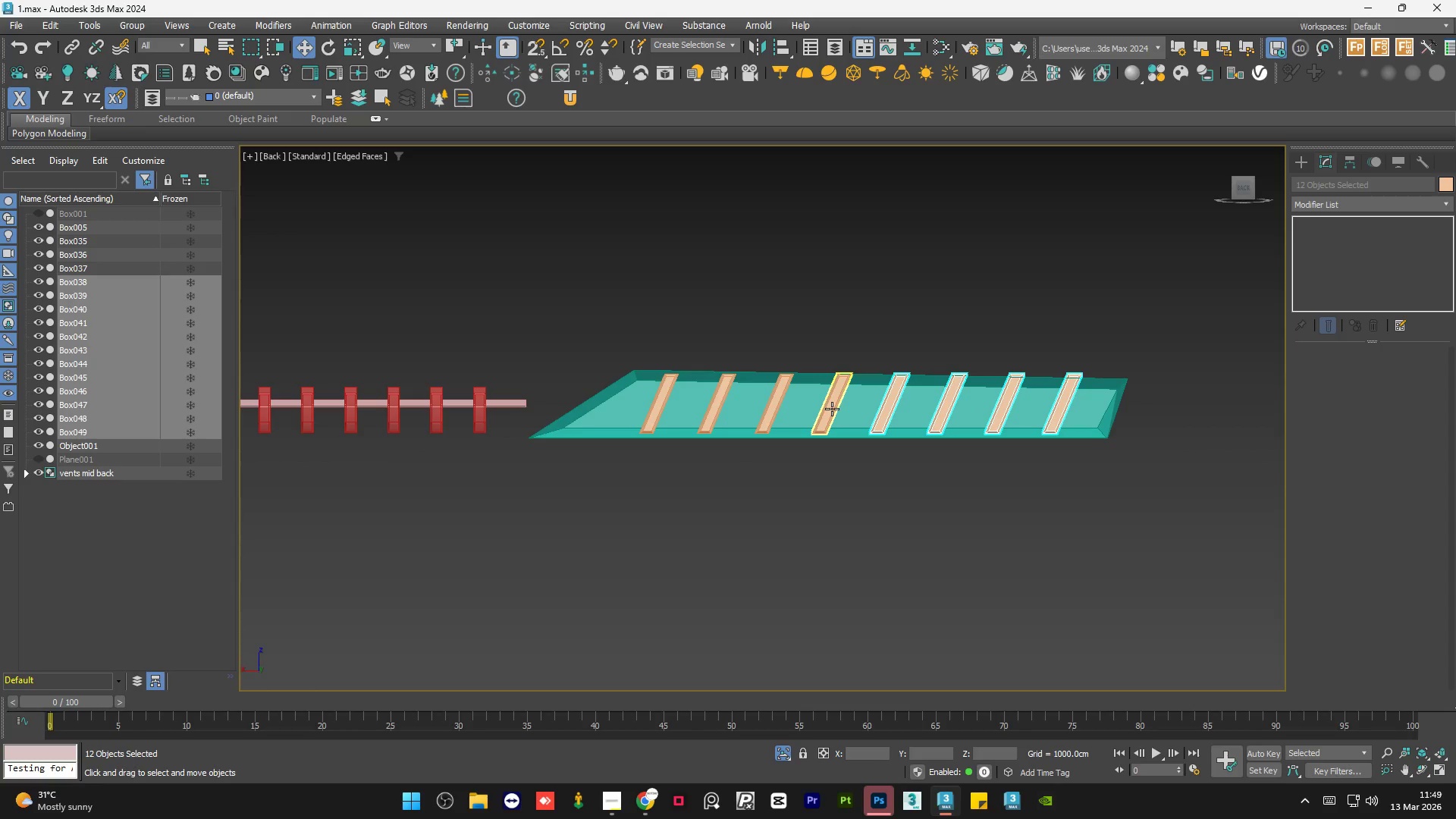 
hold_key(key=ControlLeft, duration=0.41)
left_click([832, 407])
 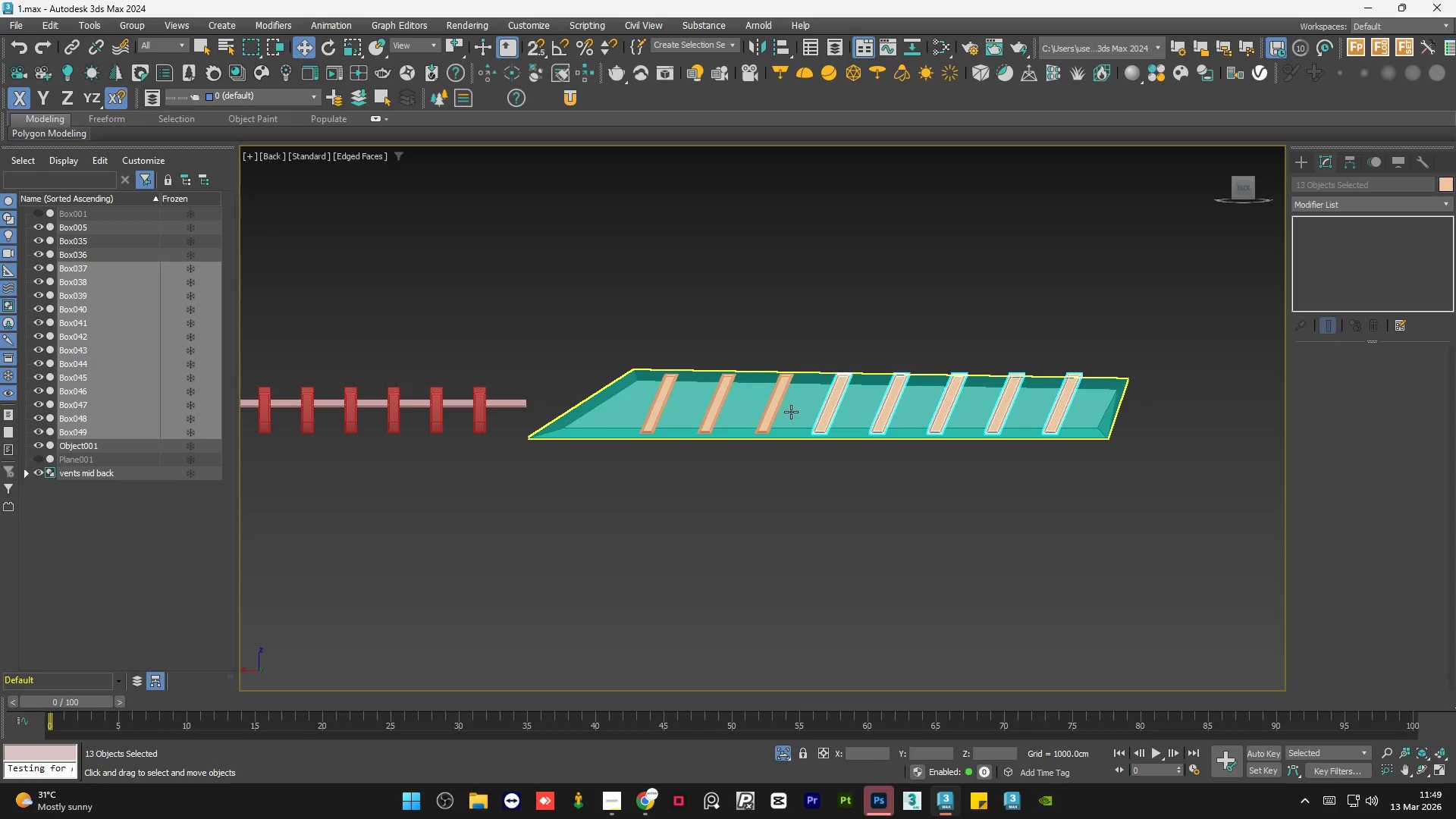 
hold_key(key=ControlLeft, duration=0.67)
left_click([752, 413])
 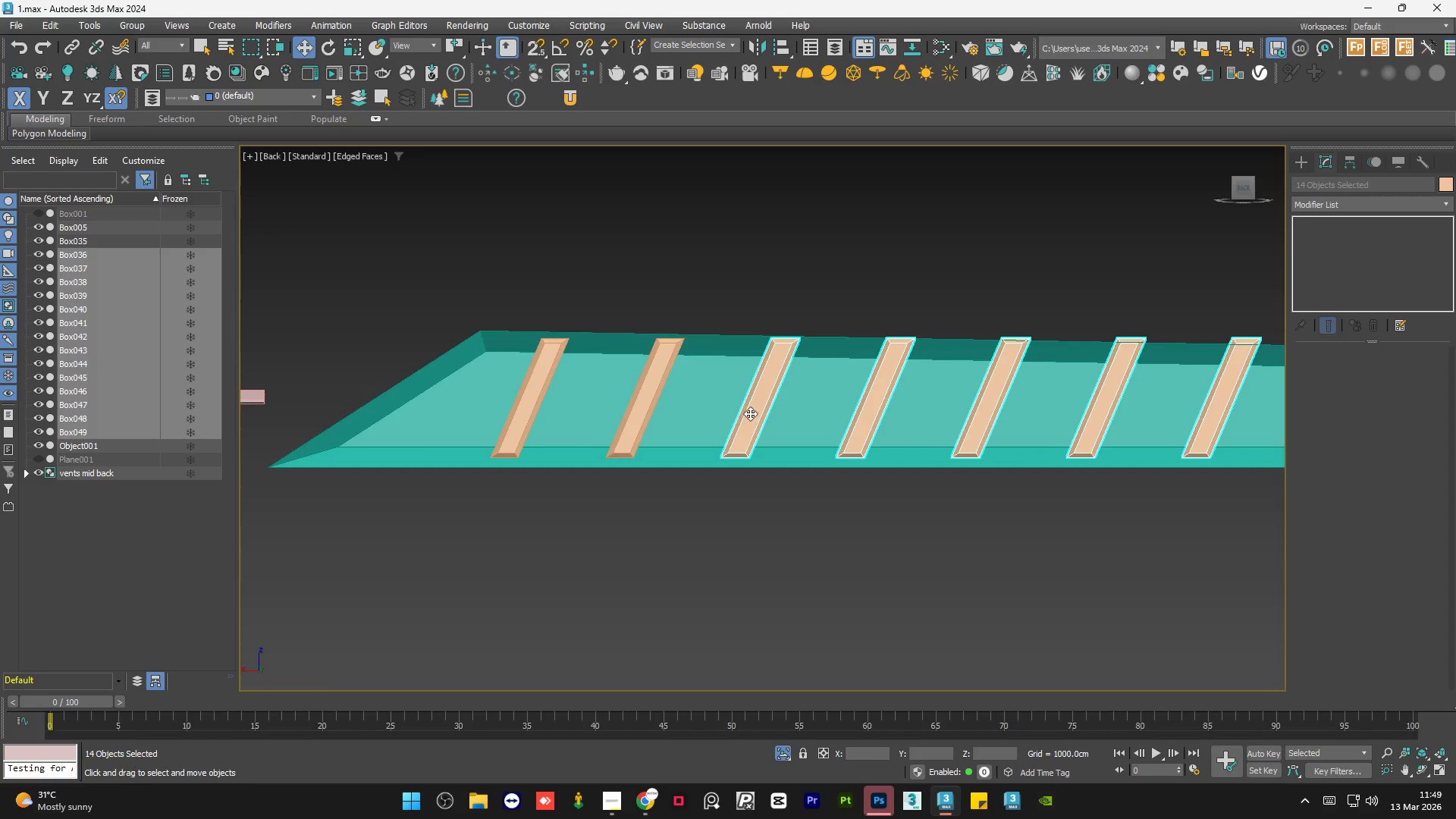 
scroll: coordinate [786, 410], scroll_direction: up, amount: 2.0
 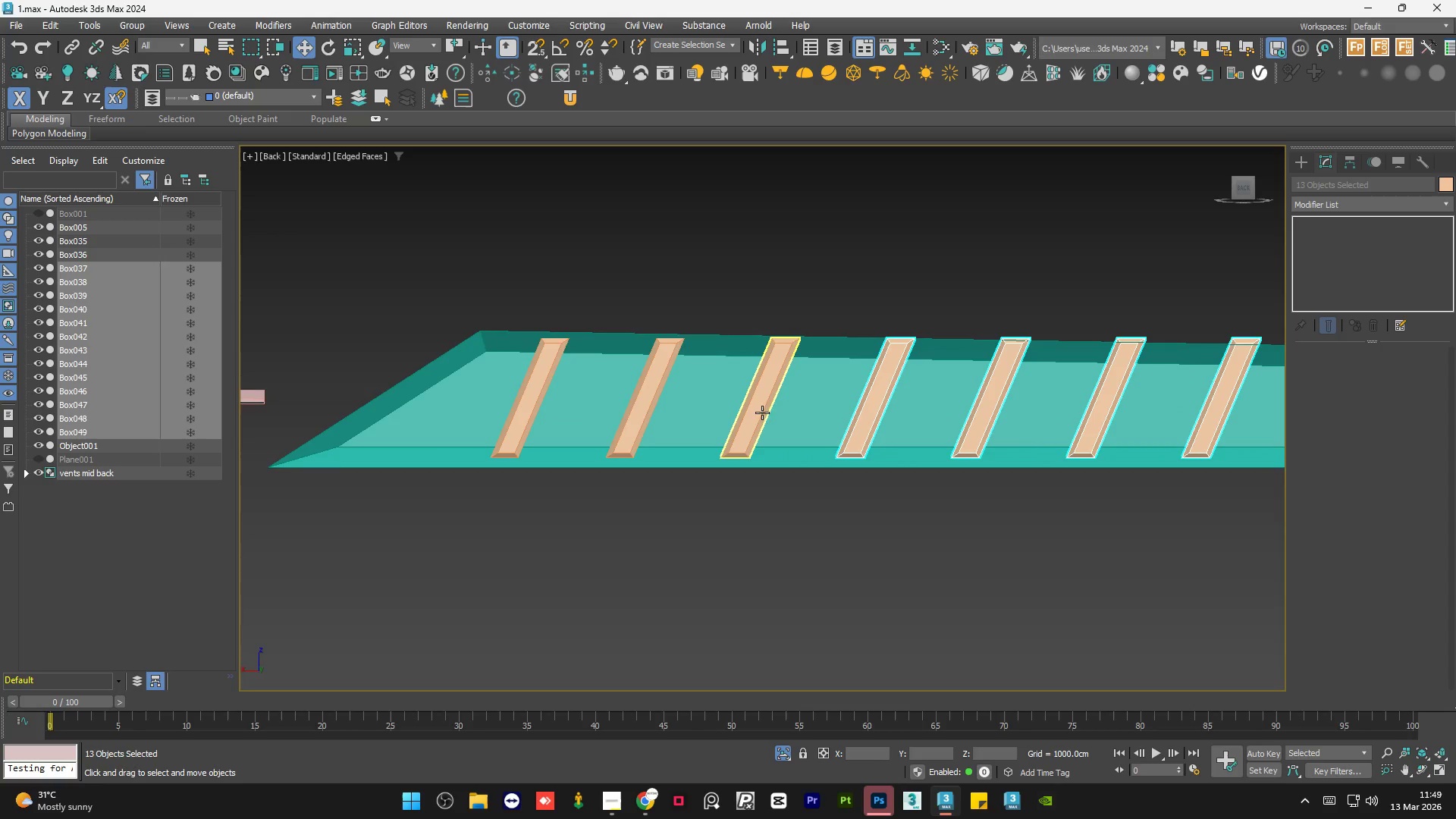 
hold_key(key=ControlLeft, duration=1.11)
left_click([633, 425])
 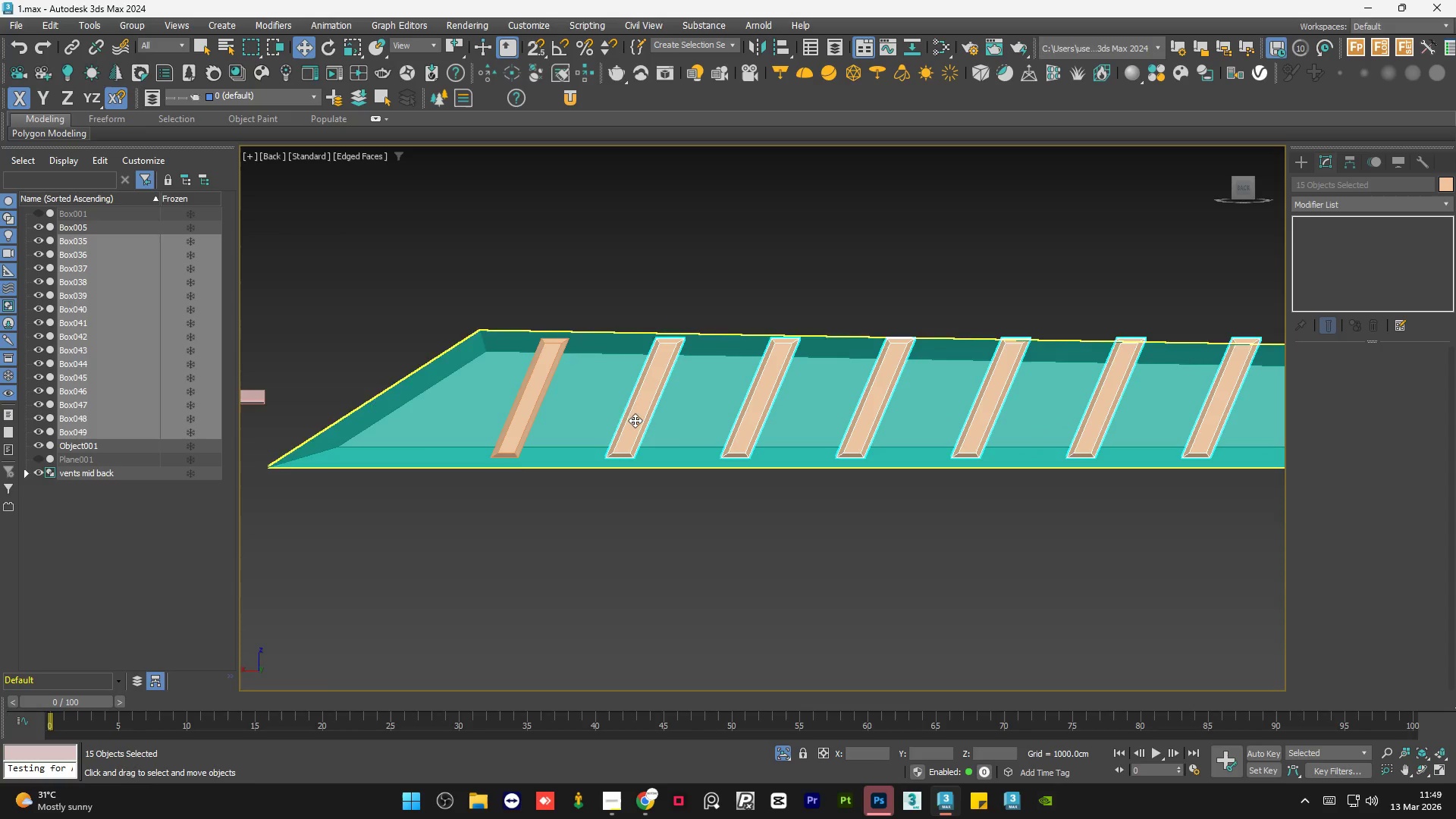 
hold_key(key=ControlLeft, duration=1.5)
left_click([522, 403])
 